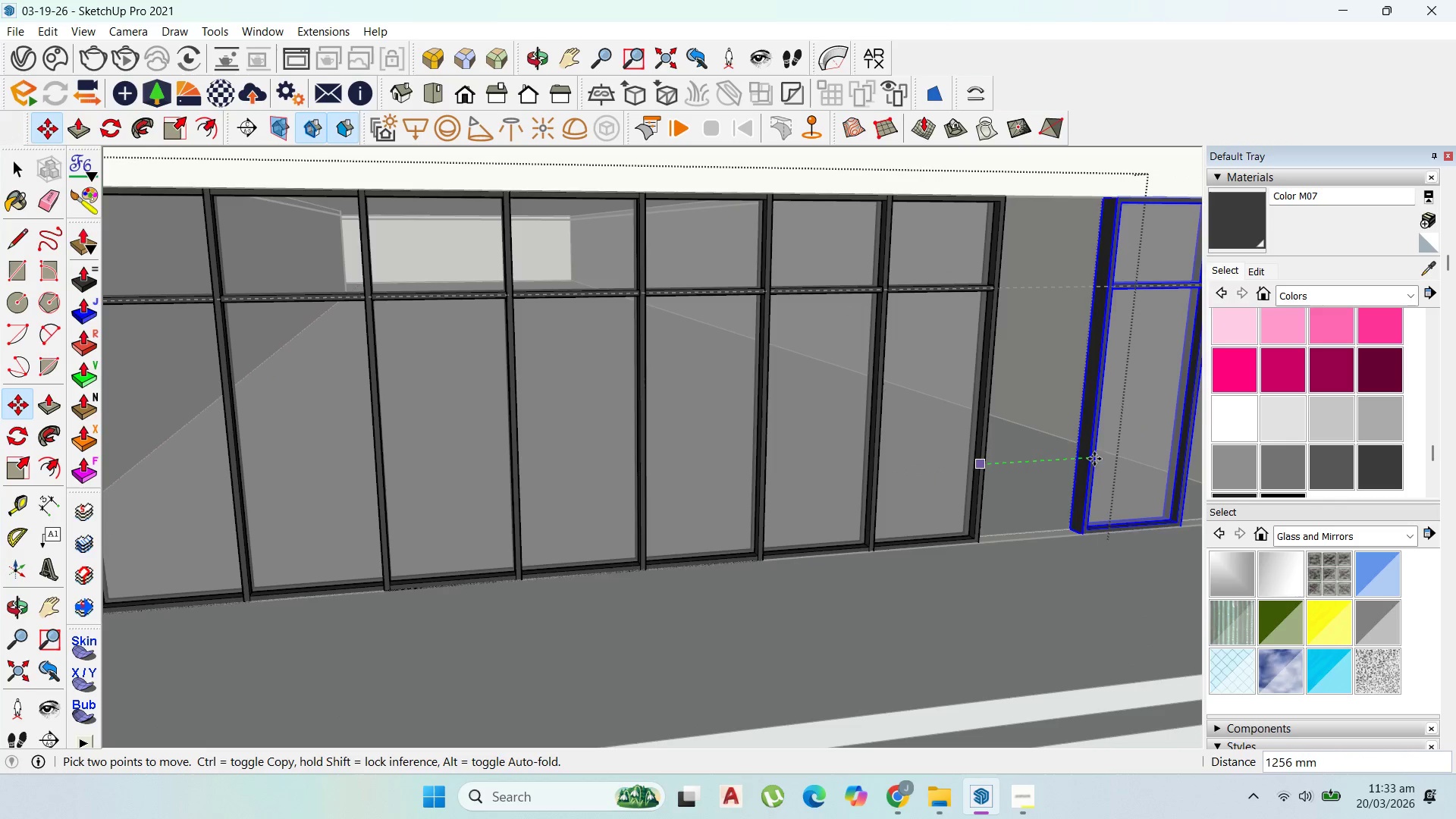 
key(Control+ControlLeft)
 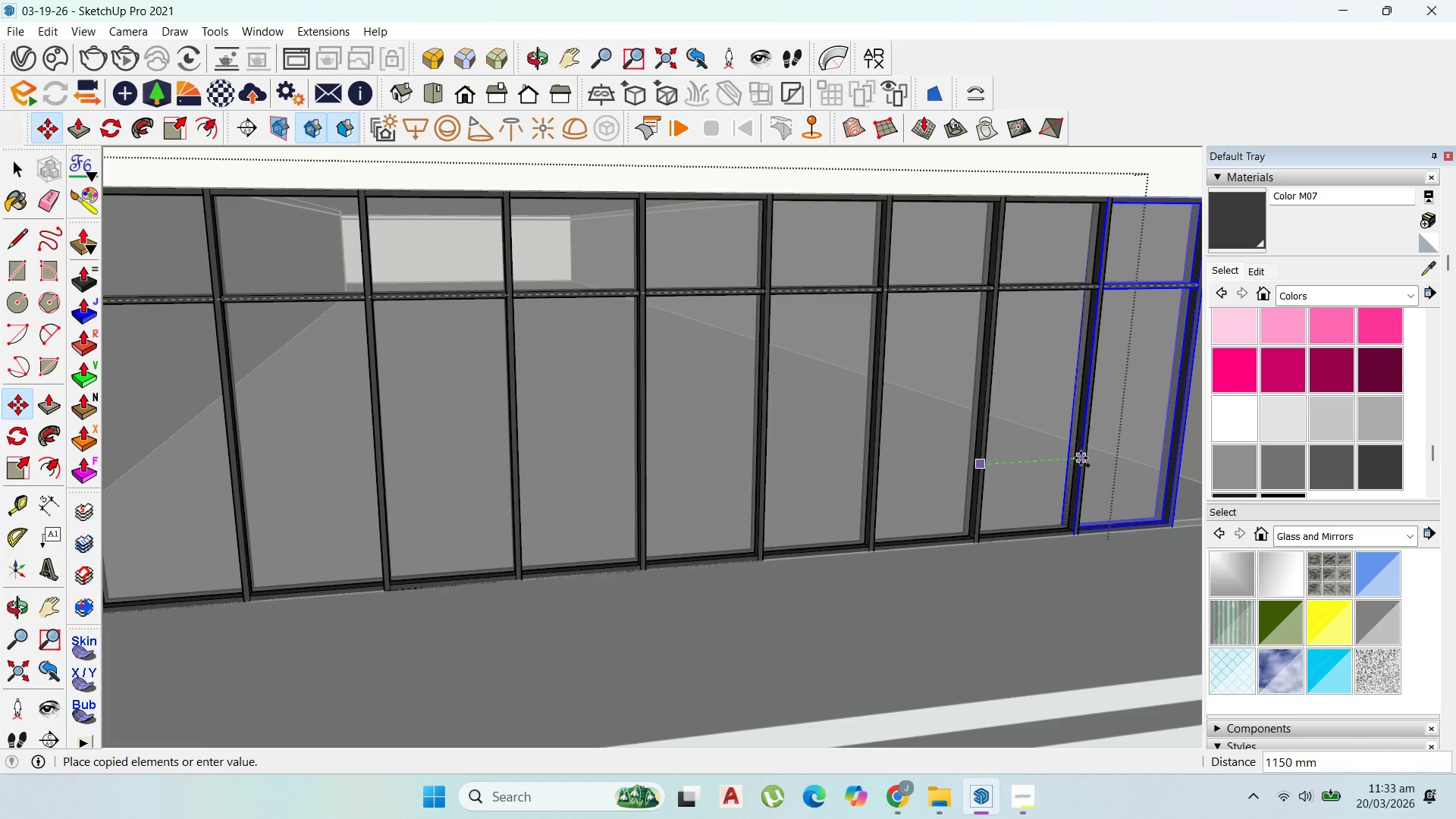 
left_click([1081, 458])
 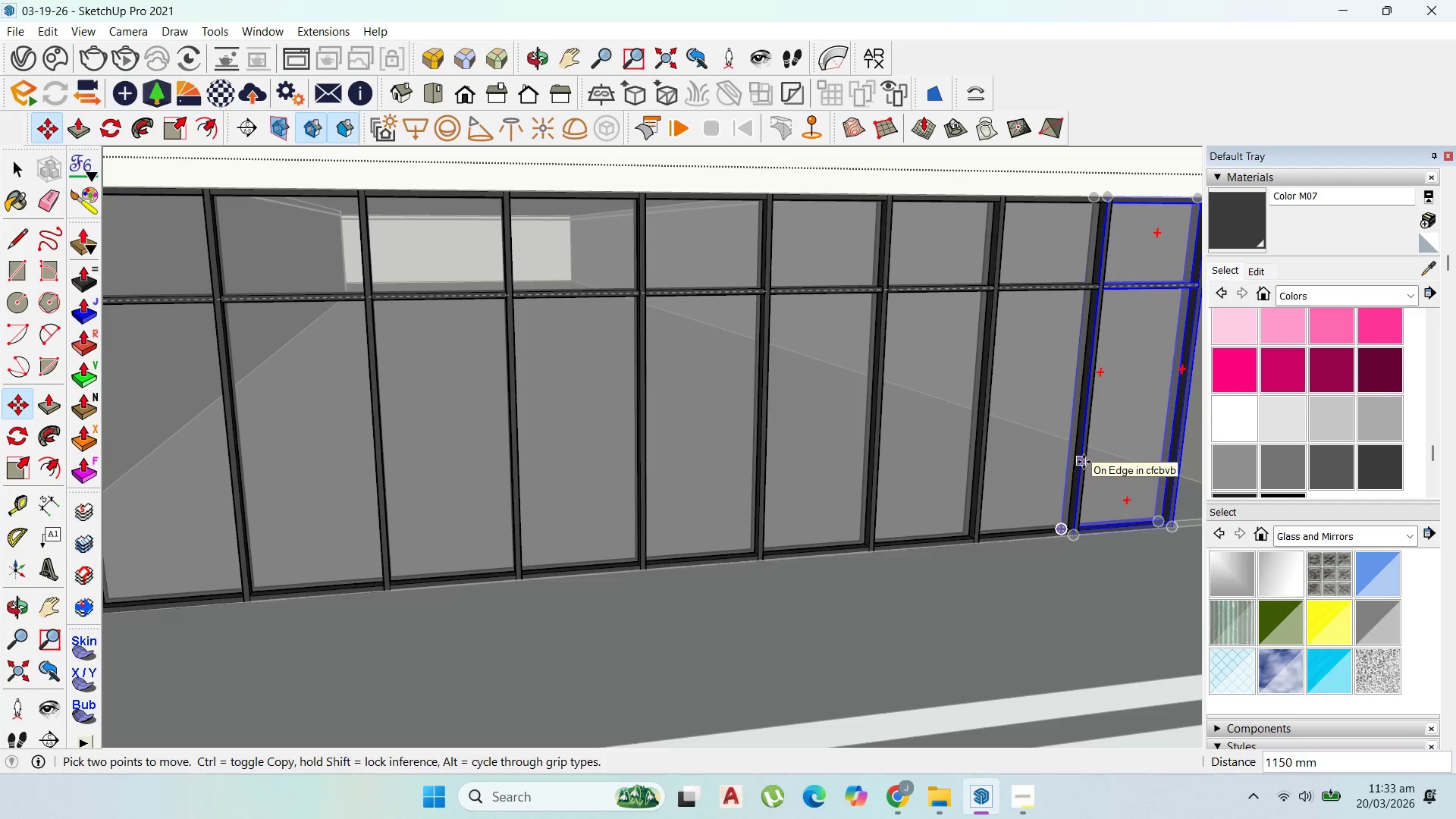 
left_click([1084, 462])
 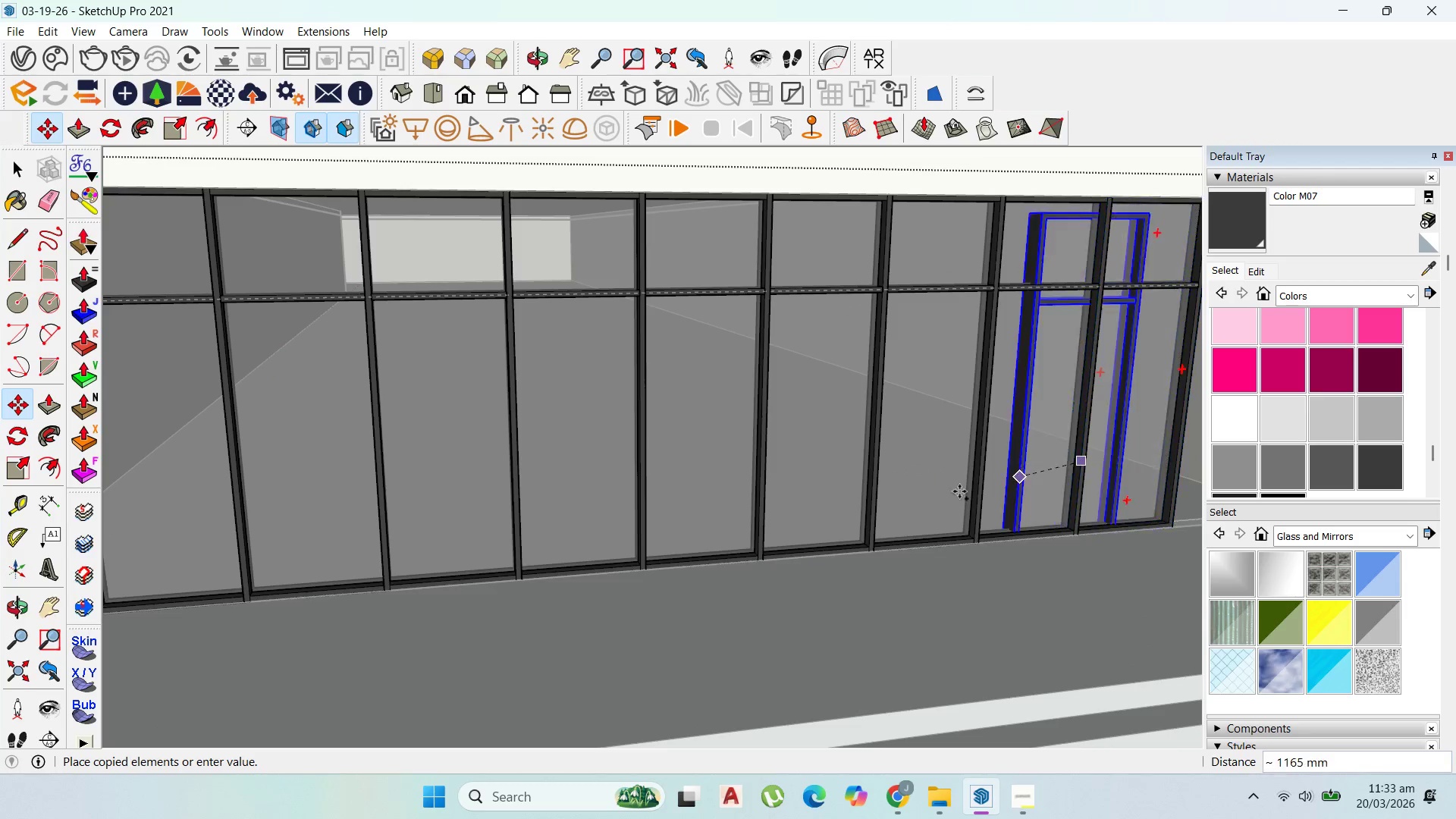 
key(Control+ControlLeft)
 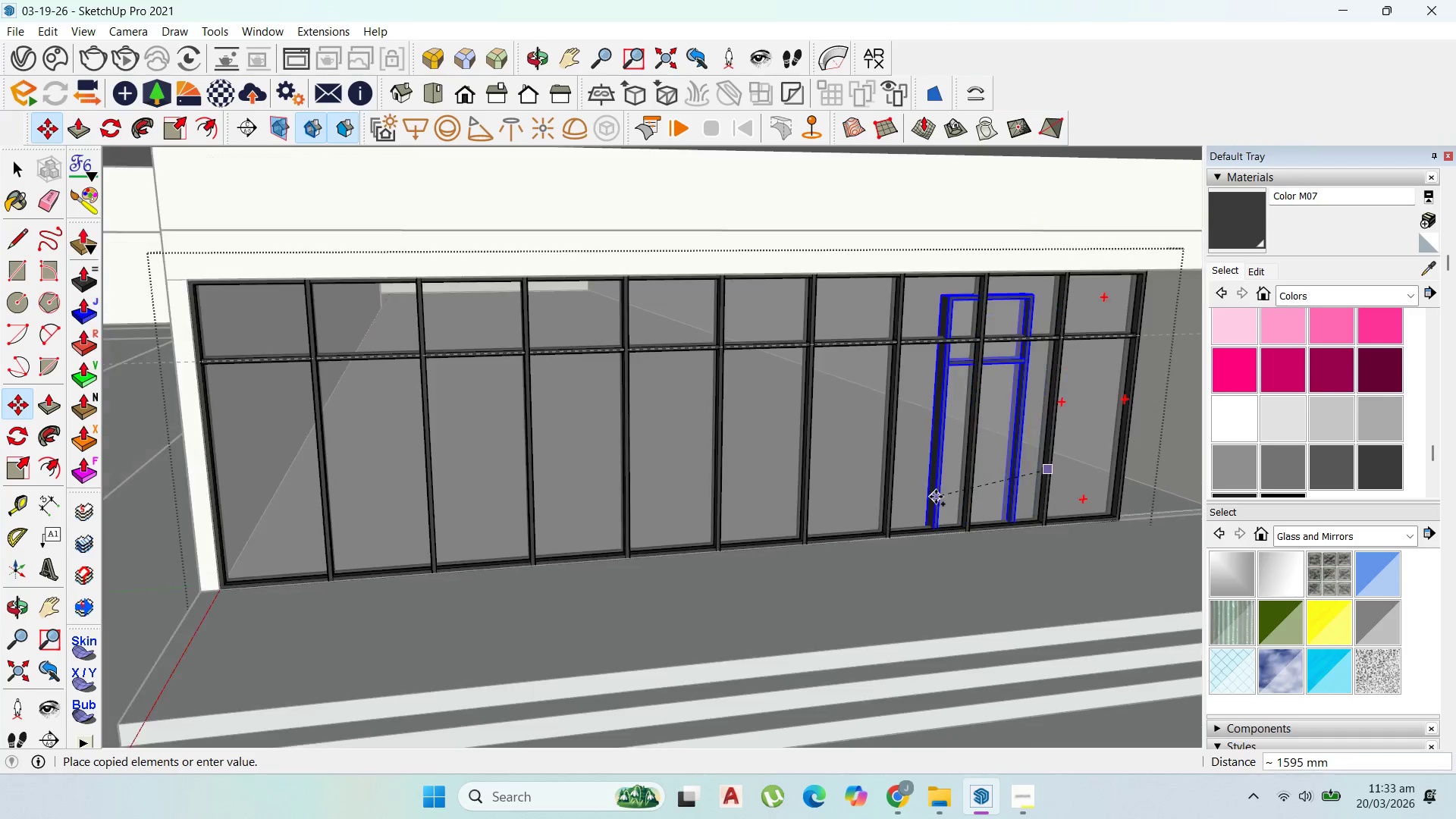 
scroll: coordinate [936, 497], scroll_direction: down, amount: 3.0
 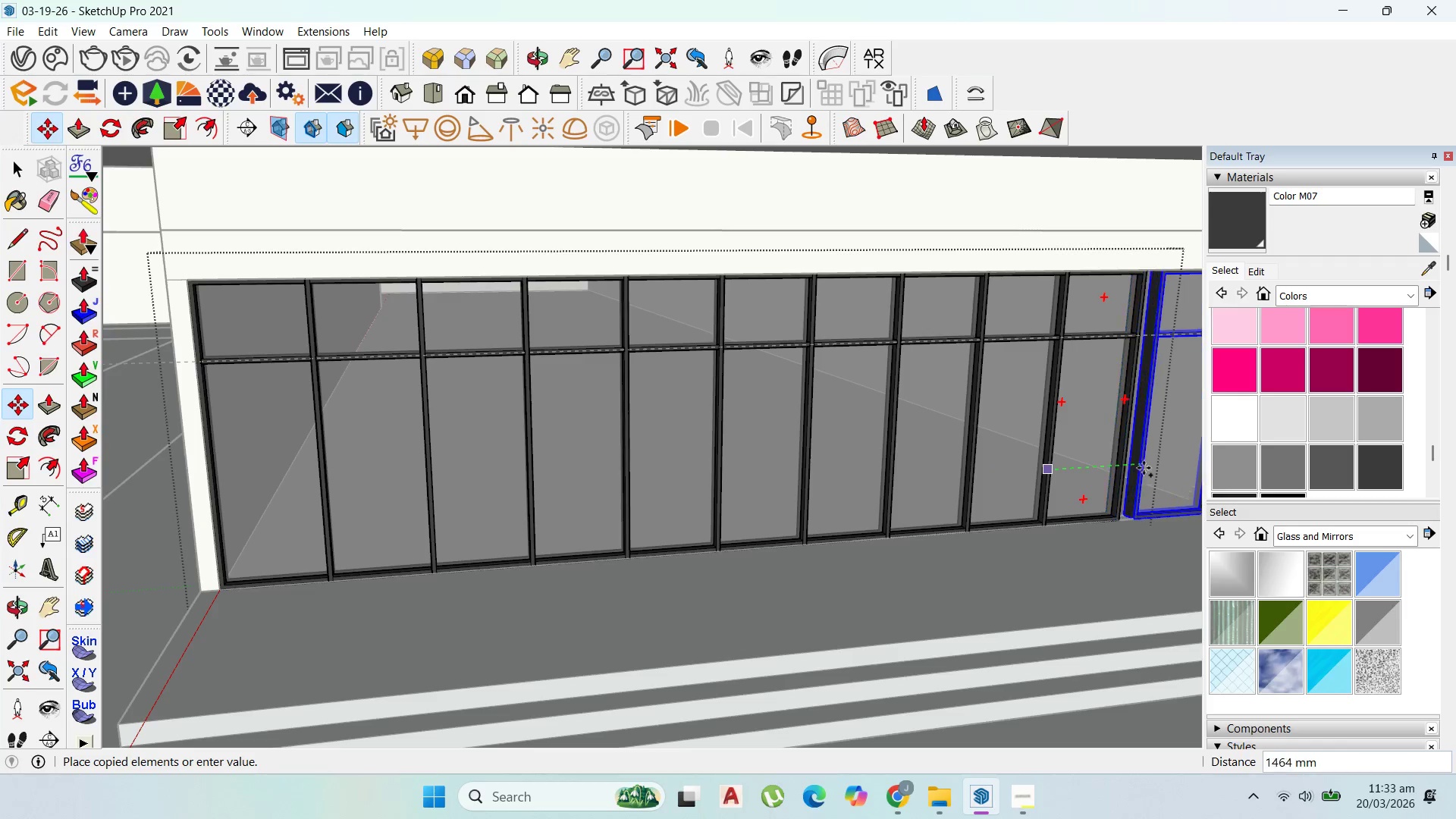 
scroll: coordinate [1149, 469], scroll_direction: up, amount: 1.0
 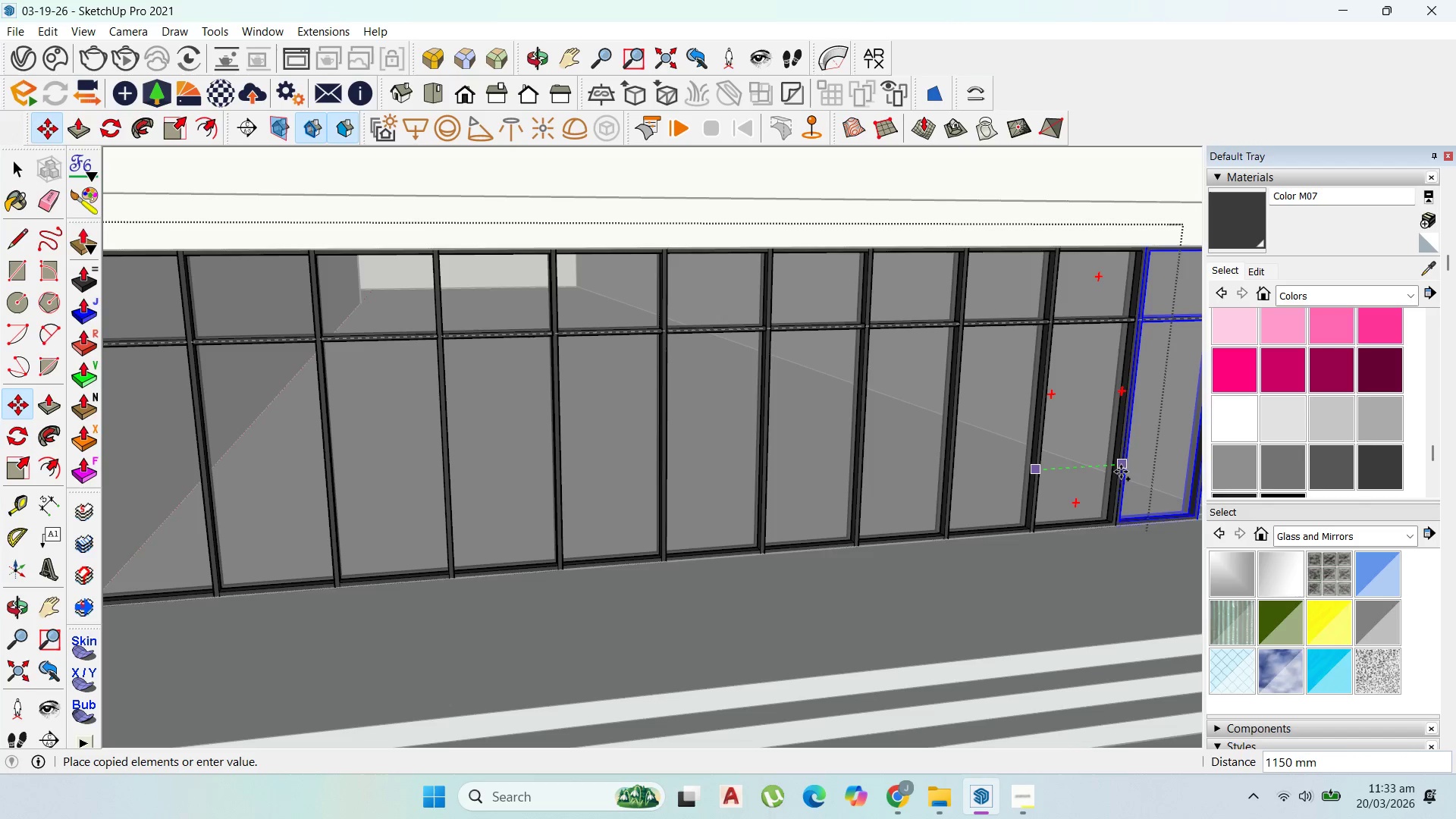 
left_click([1117, 472])
 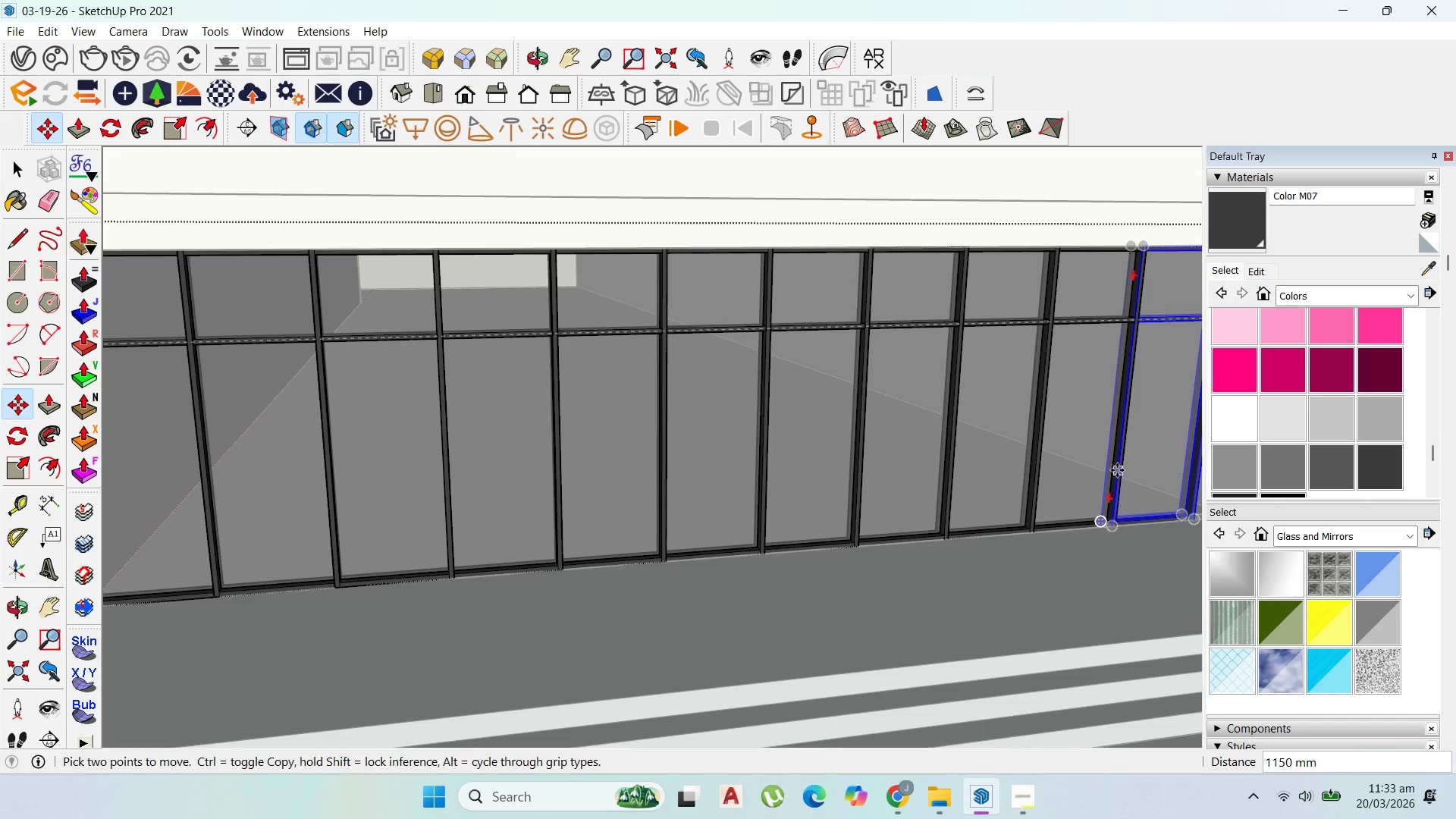 
scroll: coordinate [1124, 469], scroll_direction: down, amount: 7.0
 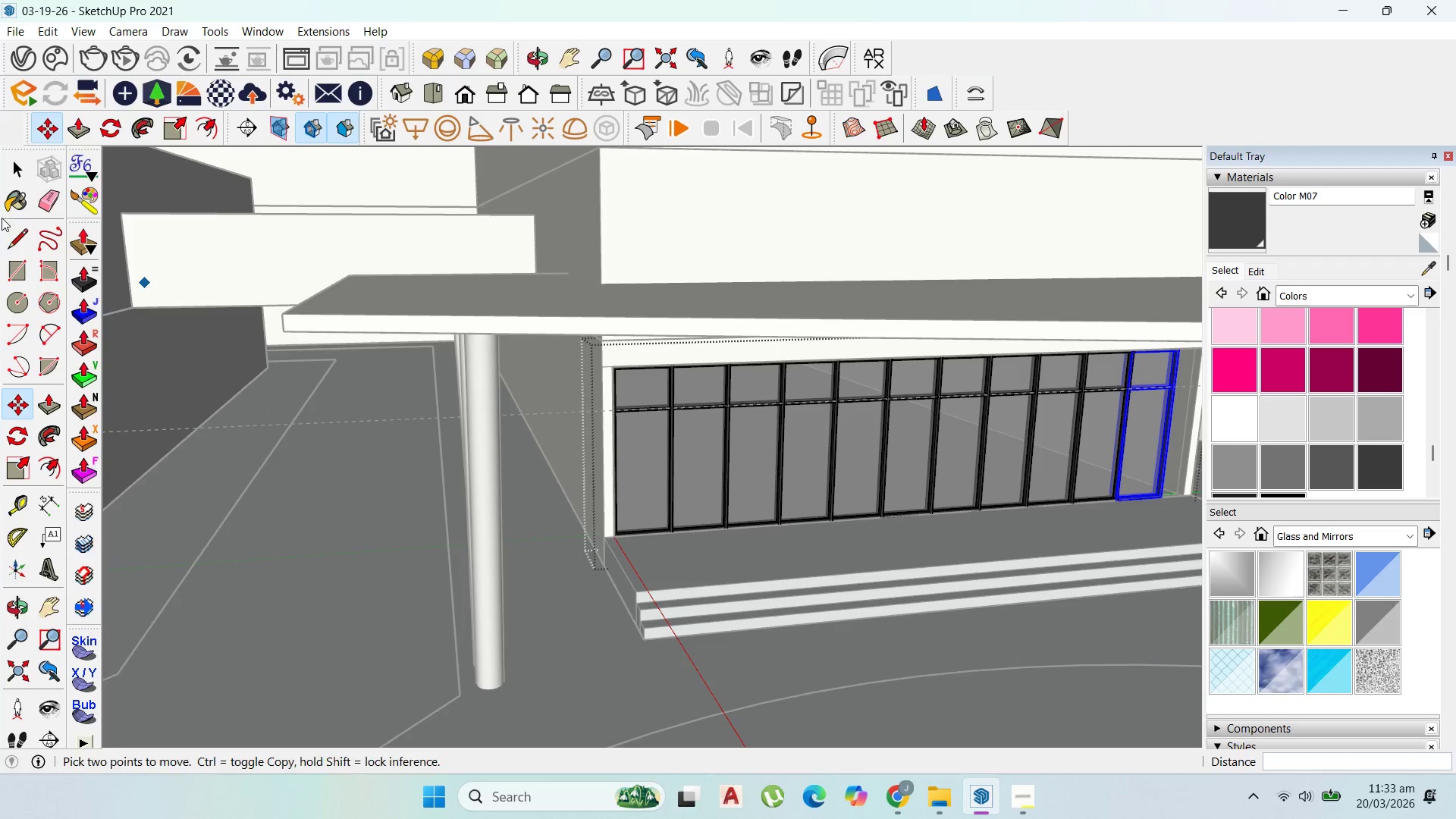 
left_click([17, 166])
 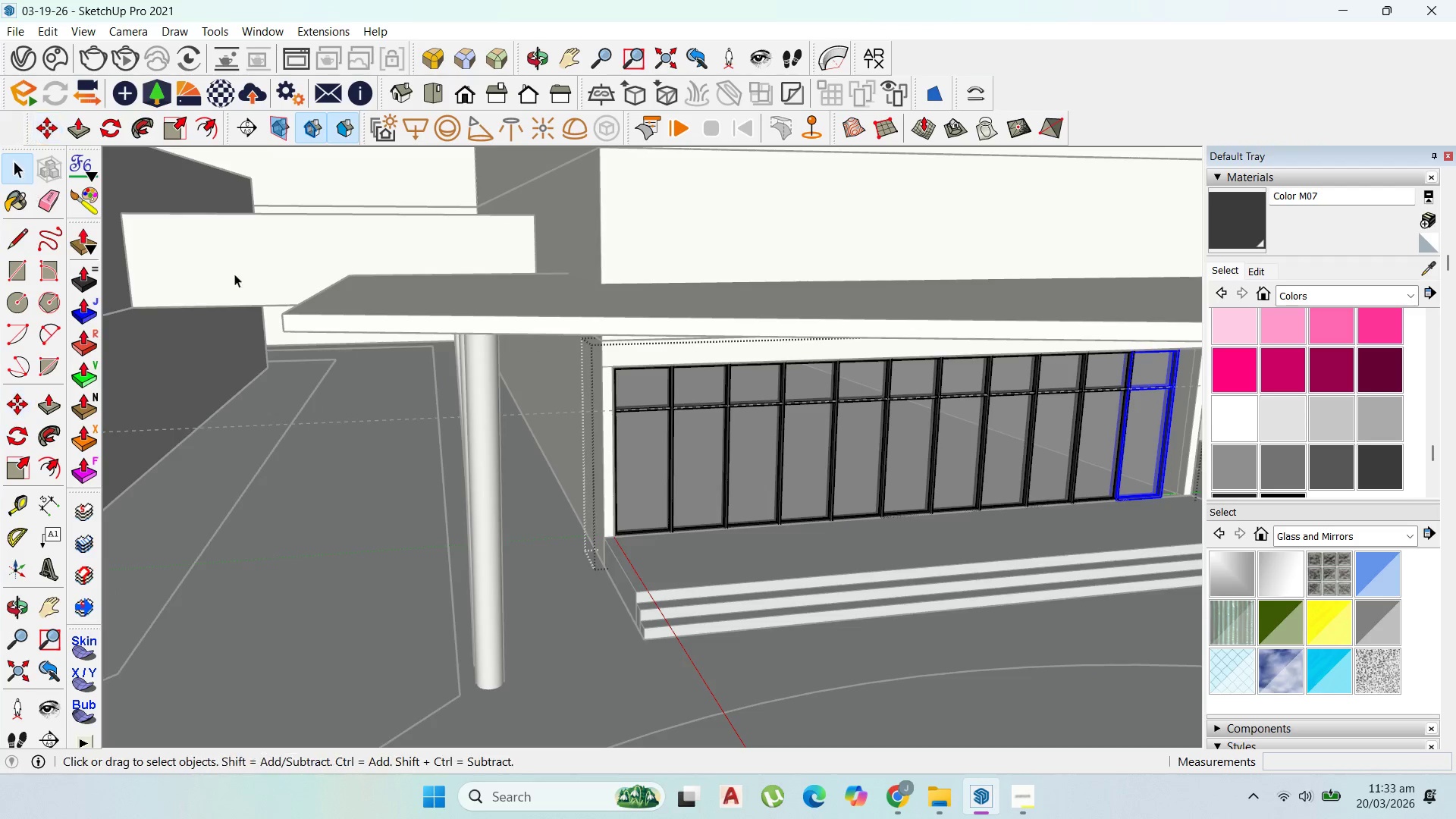 
key(Escape)
 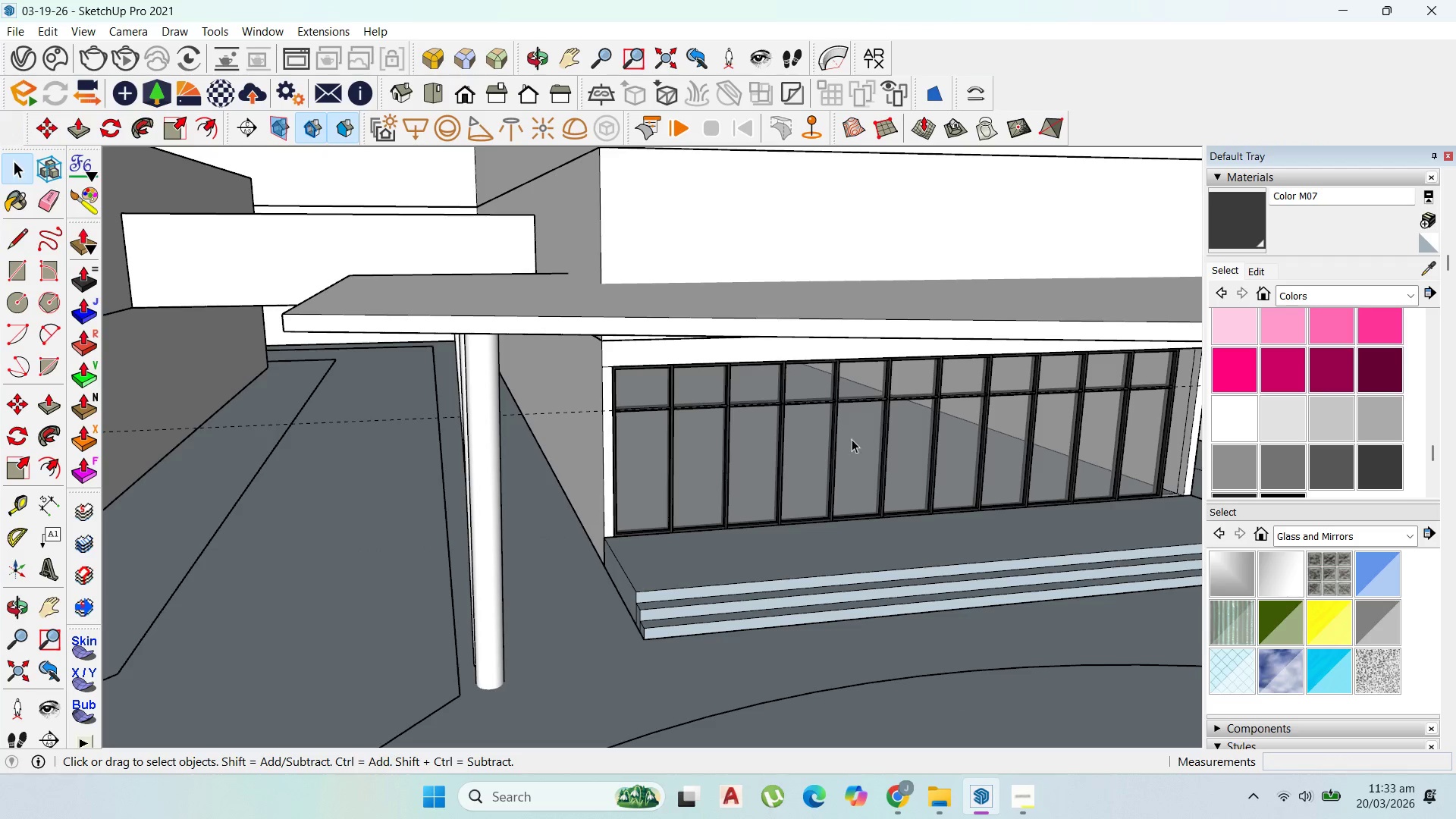 
left_click([861, 442])
 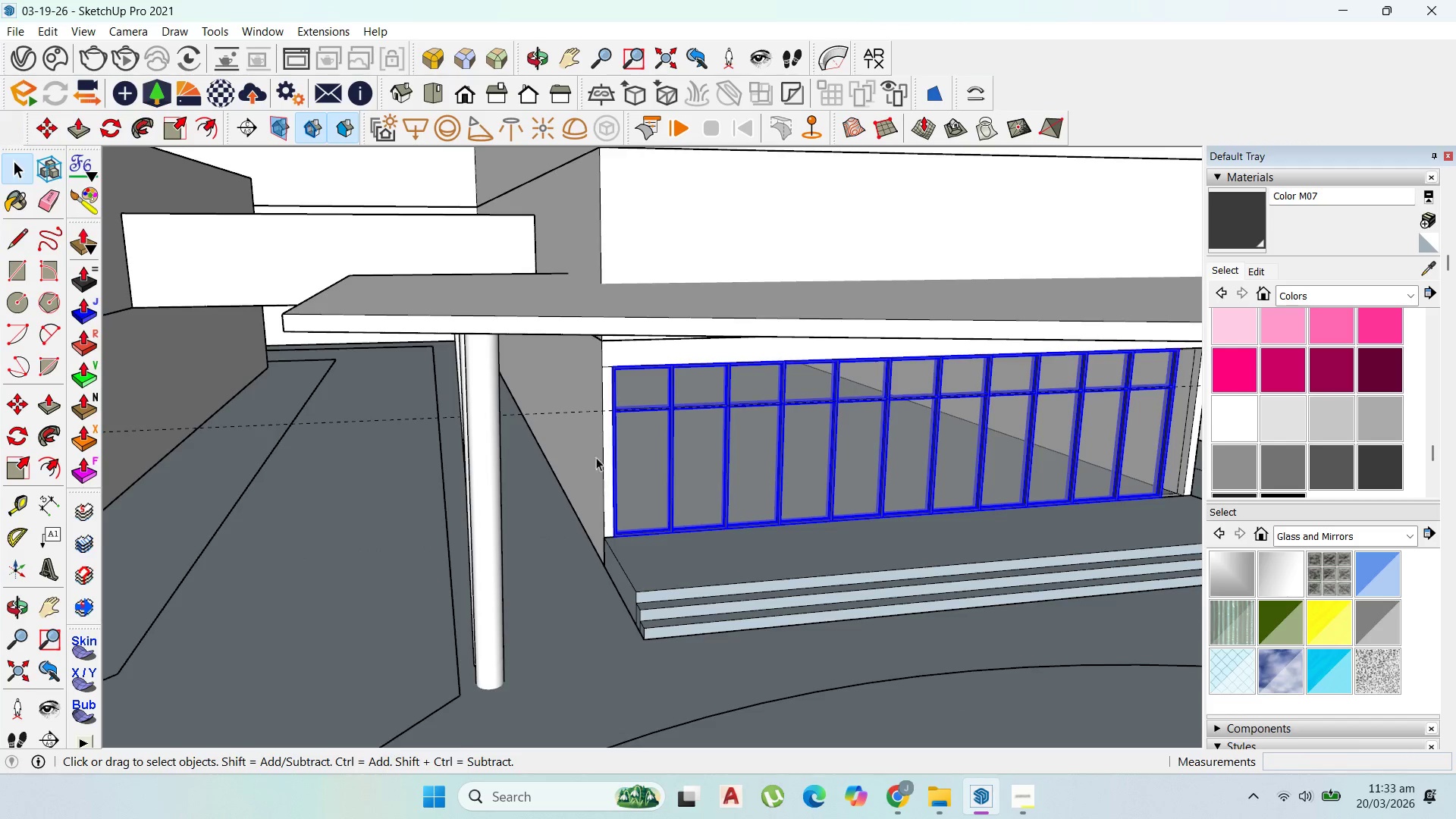 
scroll: coordinate [515, 457], scroll_direction: down, amount: 5.0
 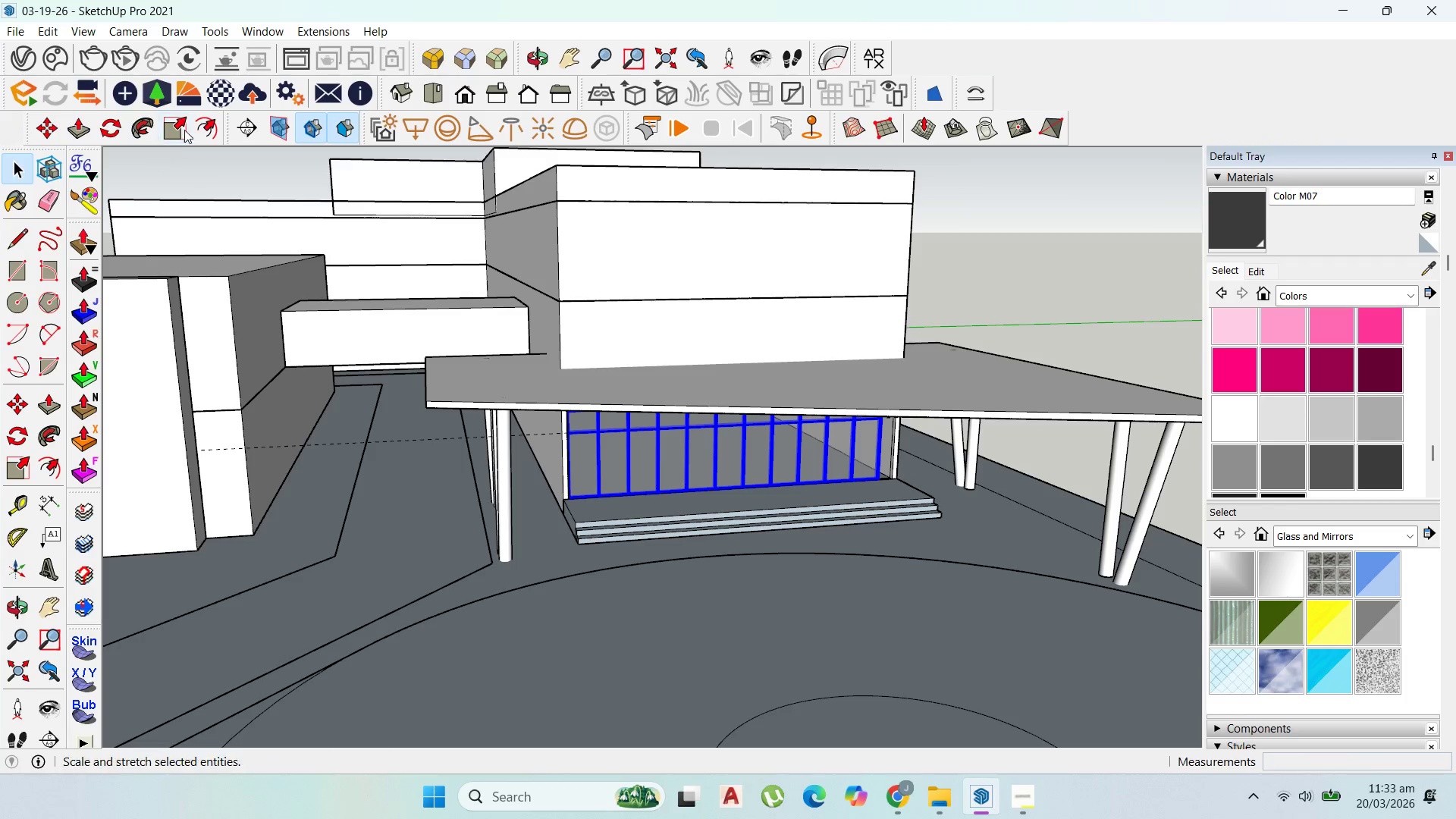 
left_click([173, 116])
 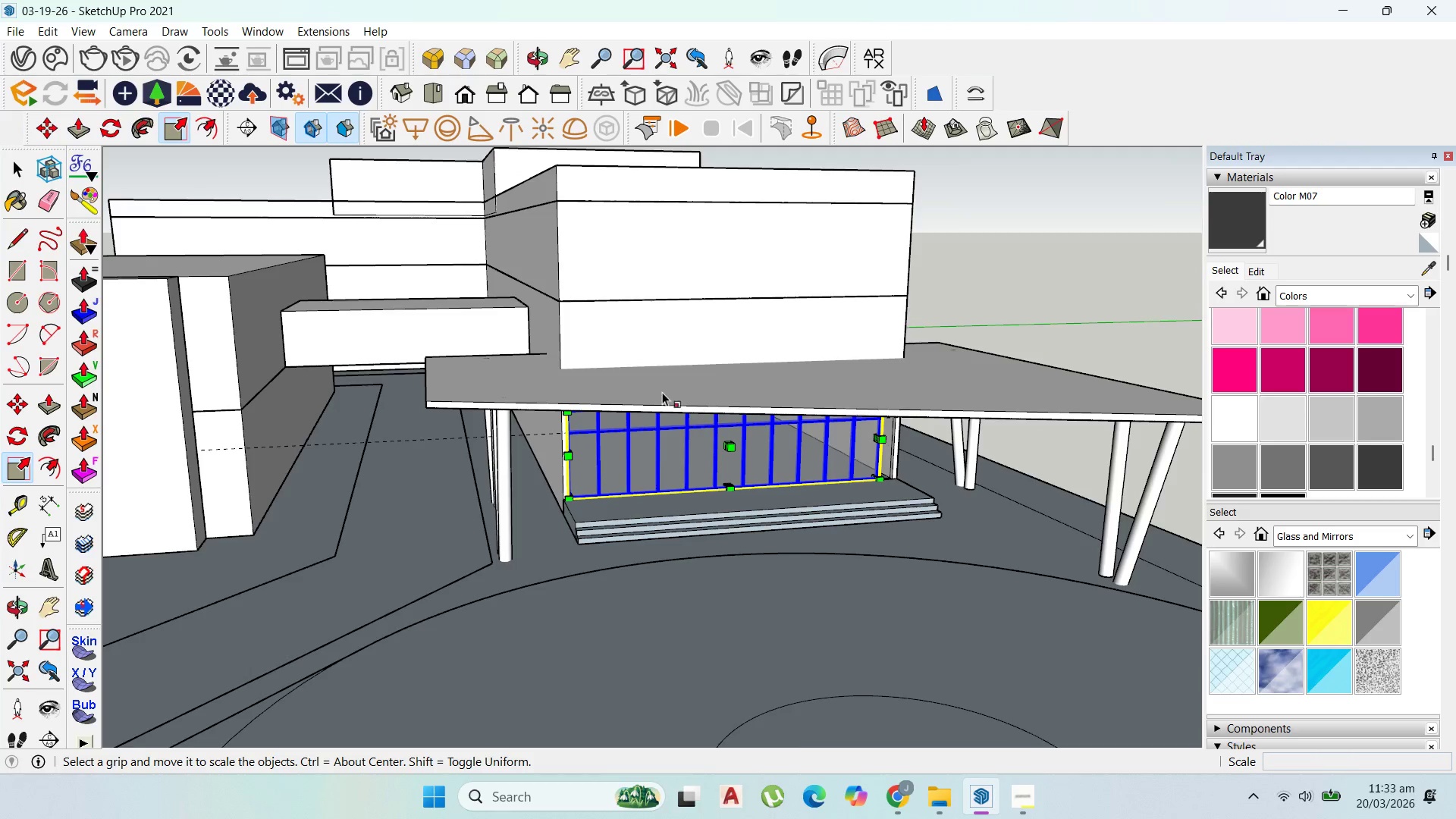 
scroll: coordinate [864, 433], scroll_direction: up, amount: 15.0
 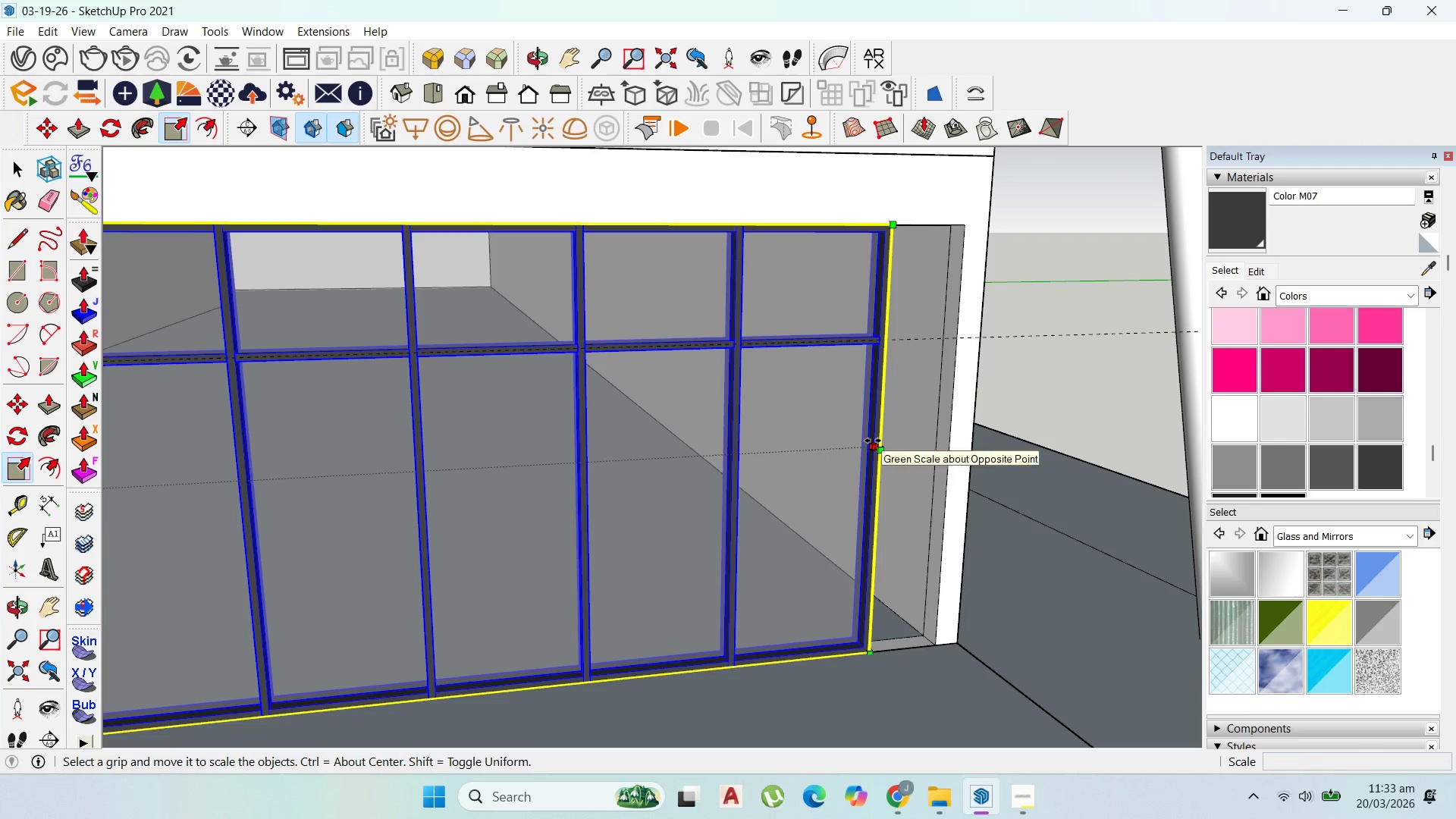 
left_click([873, 441])
 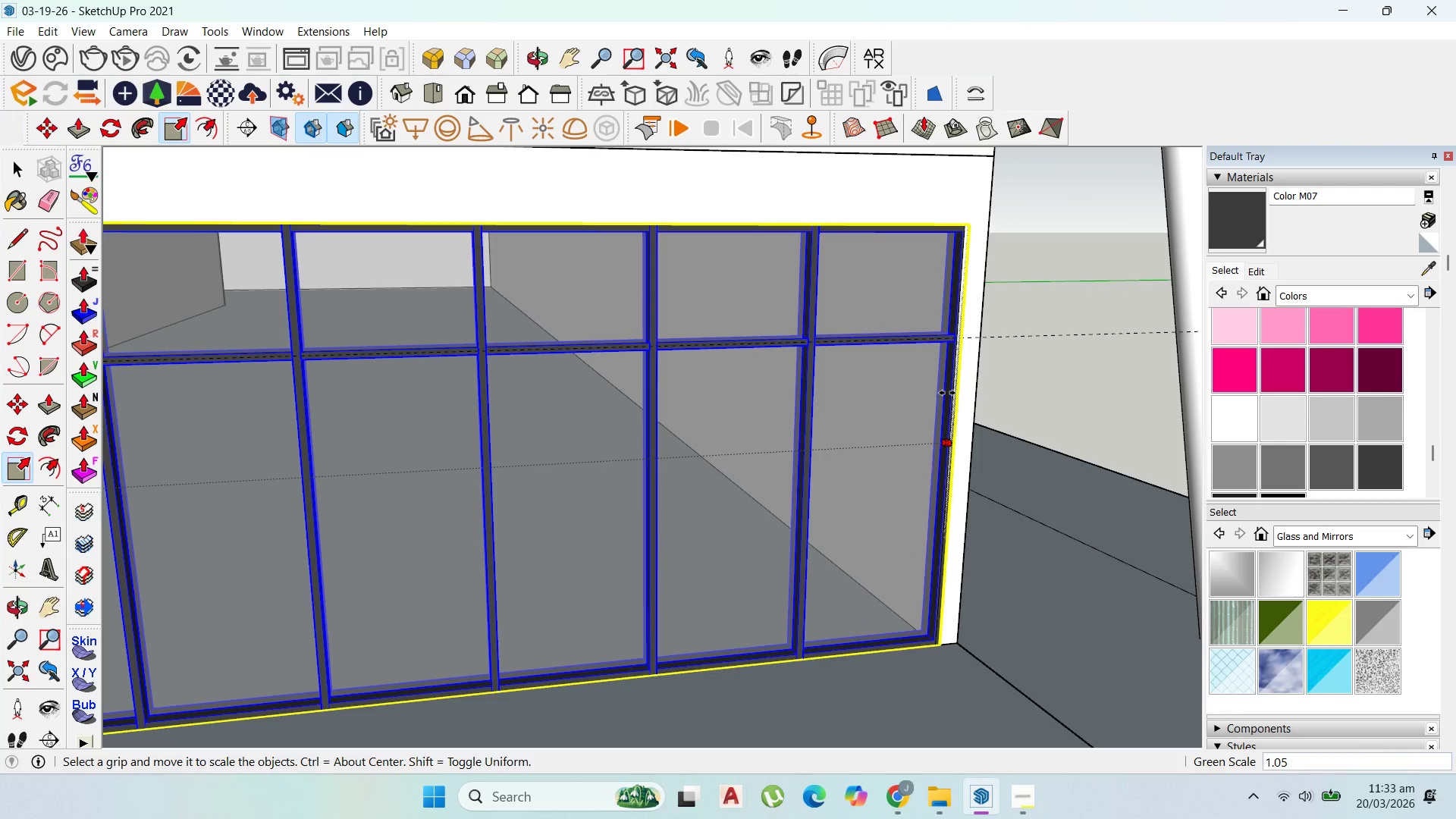 
left_click([947, 393])
 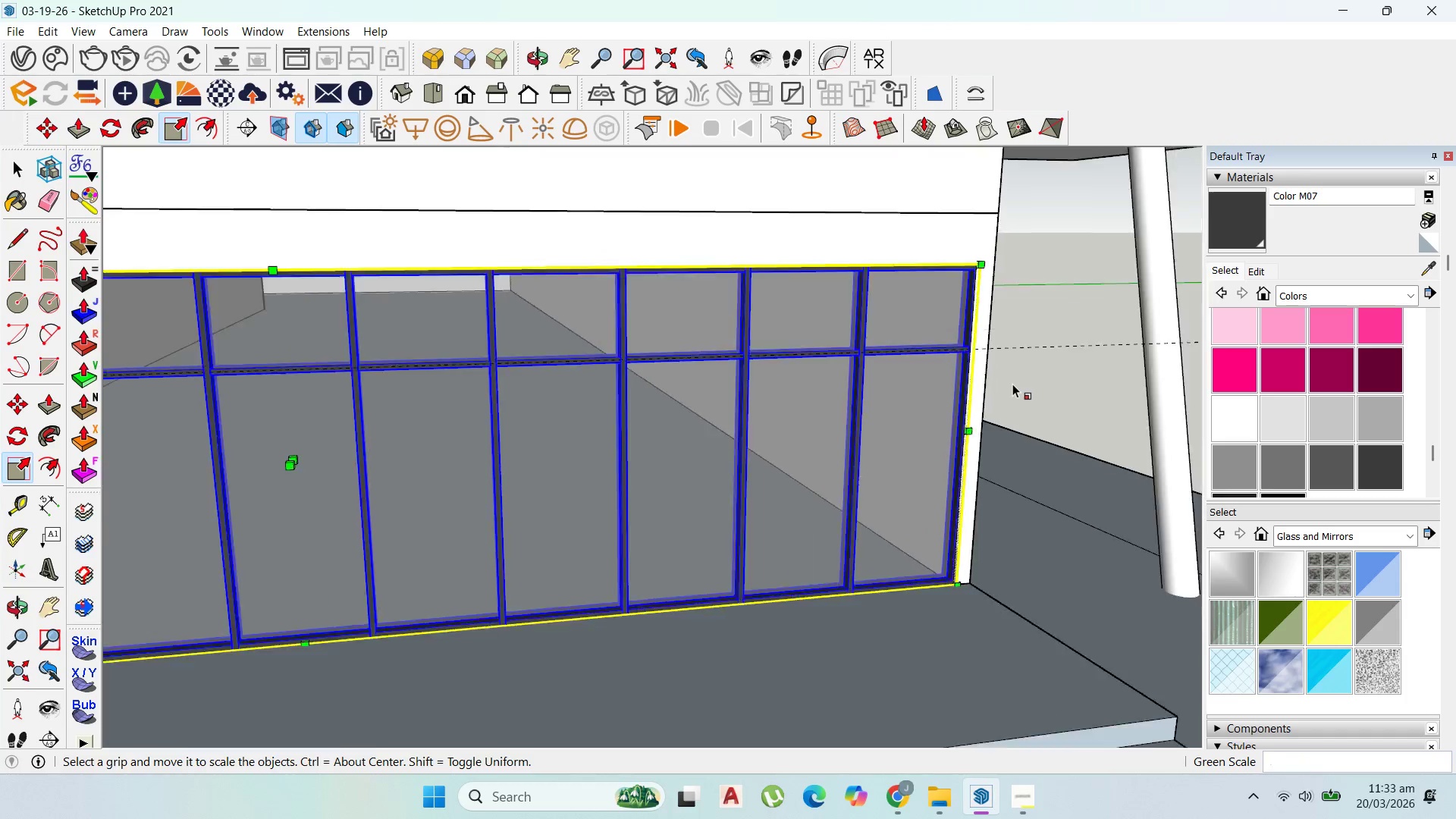 
scroll: coordinate [648, 379], scroll_direction: down, amount: 13.0
 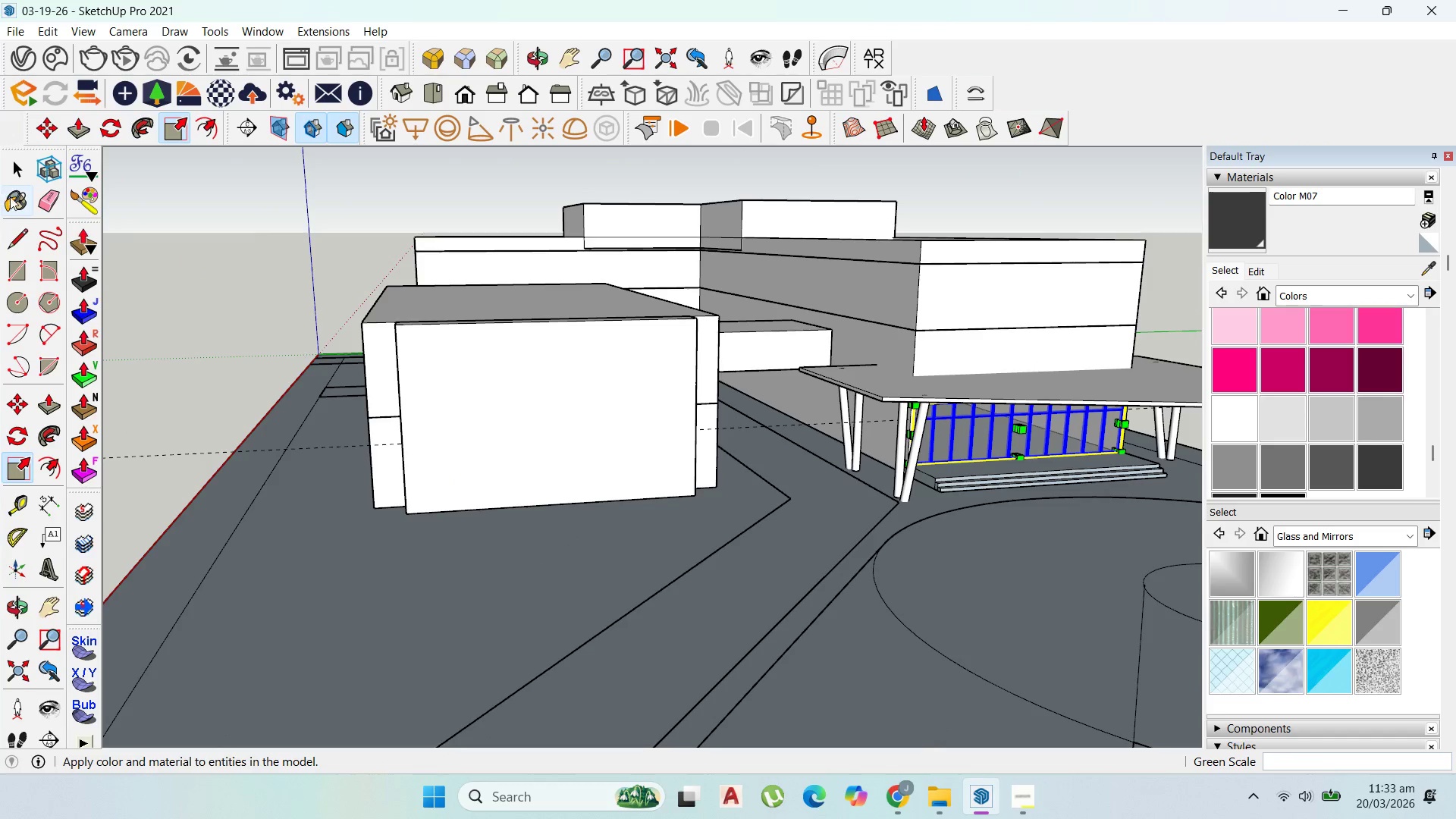 
left_click([24, 170])
 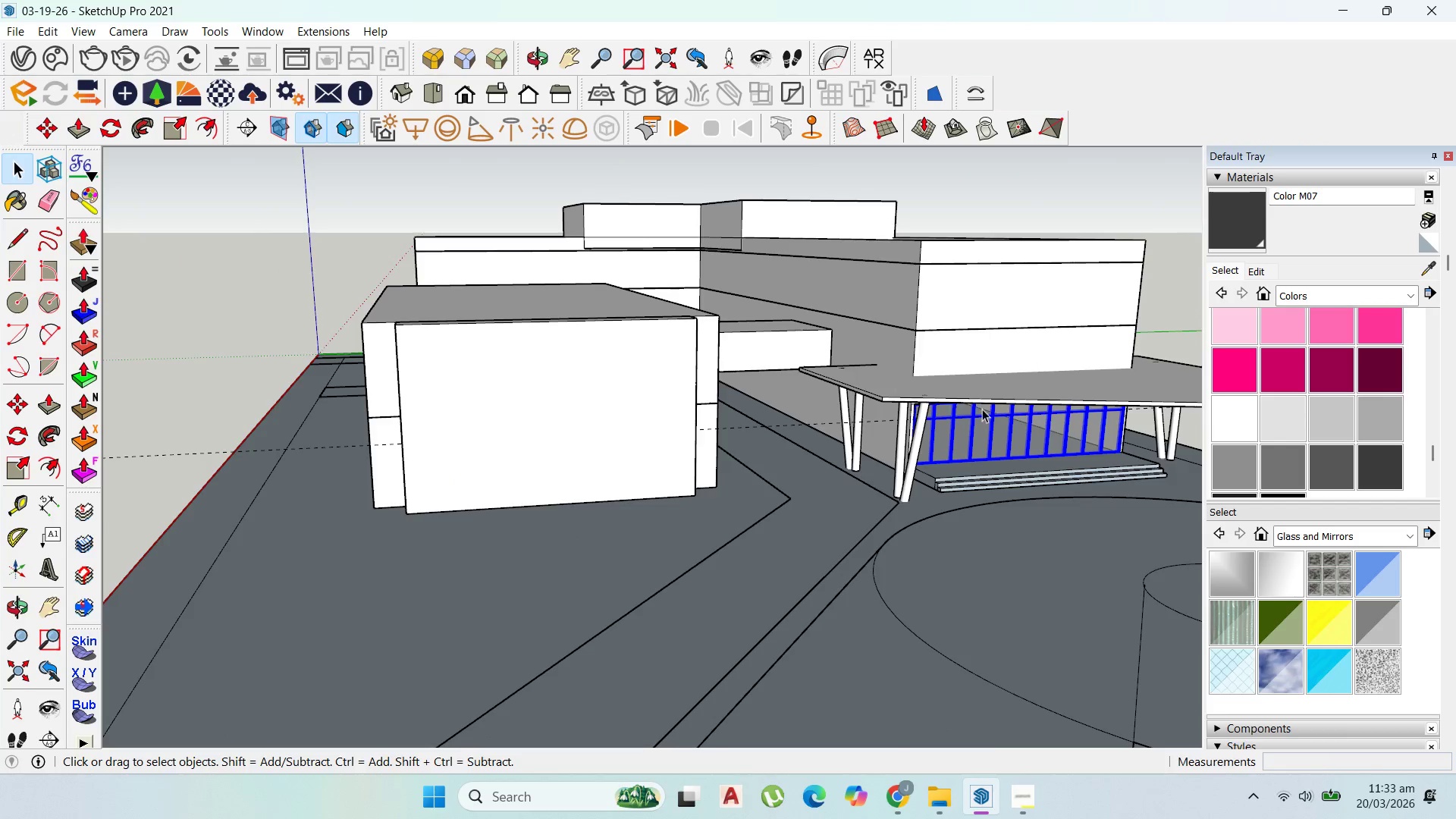 
scroll: coordinate [985, 422], scroll_direction: up, amount: 4.0
 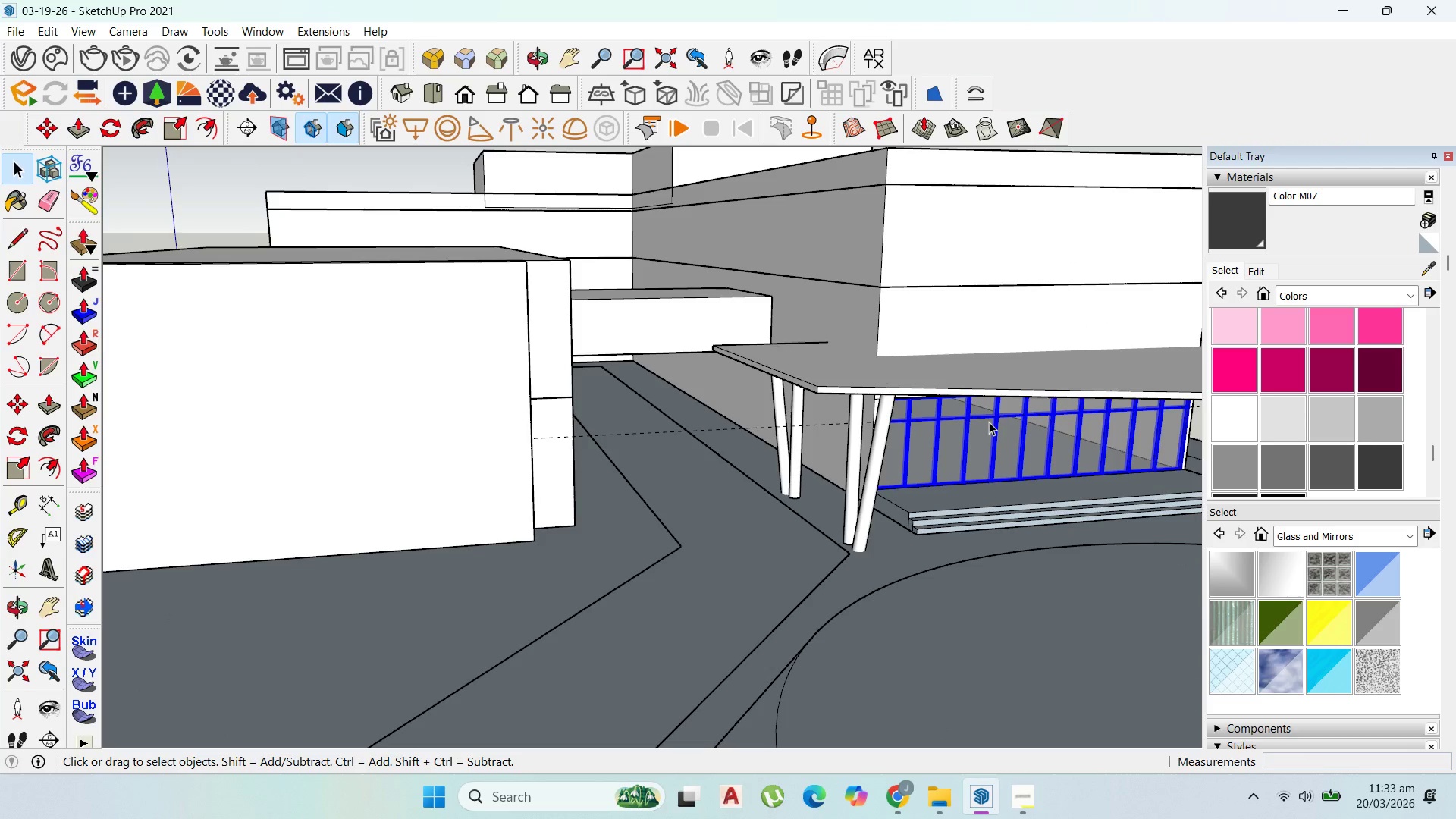 
wait(5.03)
 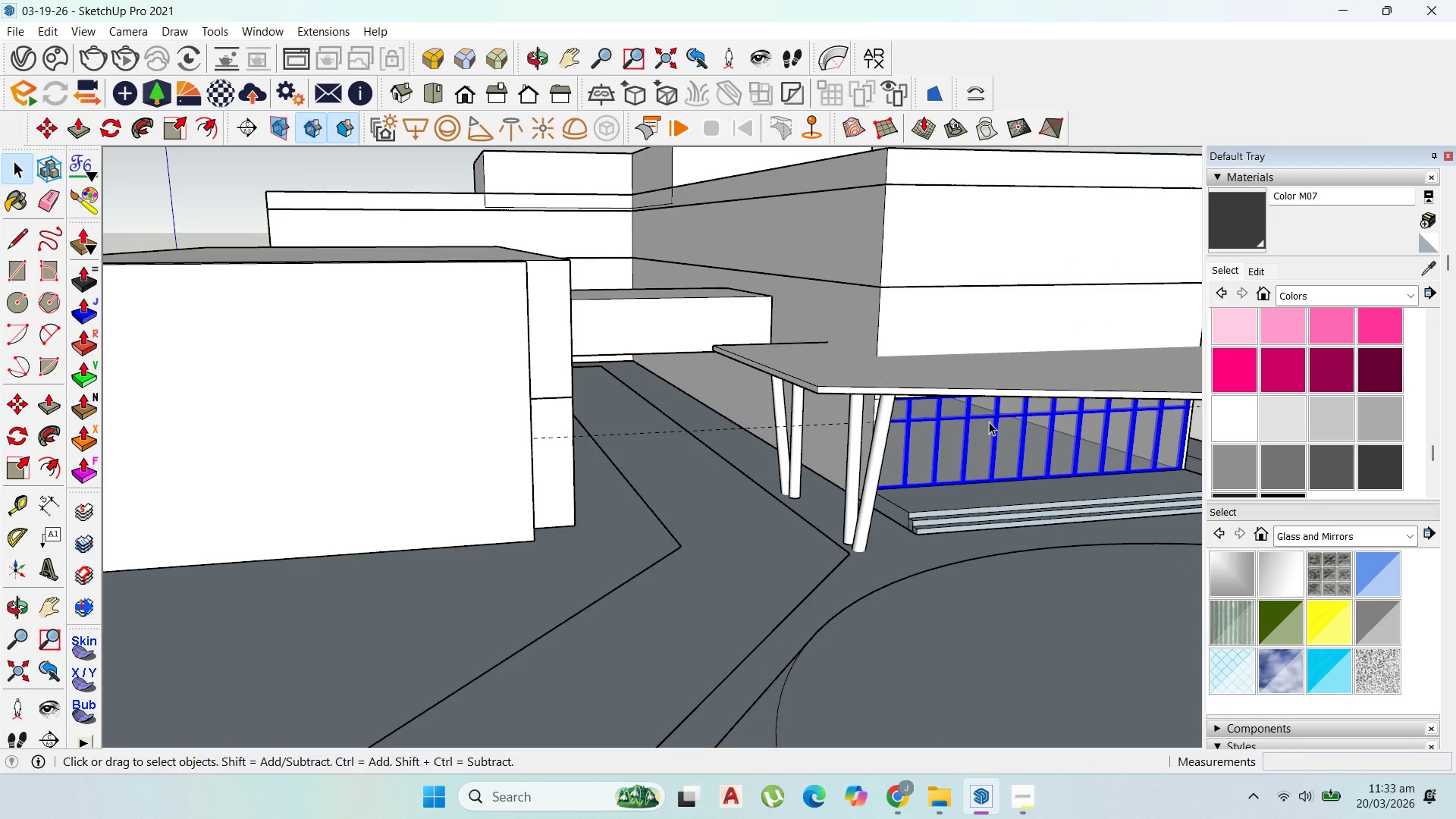 
scroll: coordinate [686, 436], scroll_direction: up, amount: 17.0
 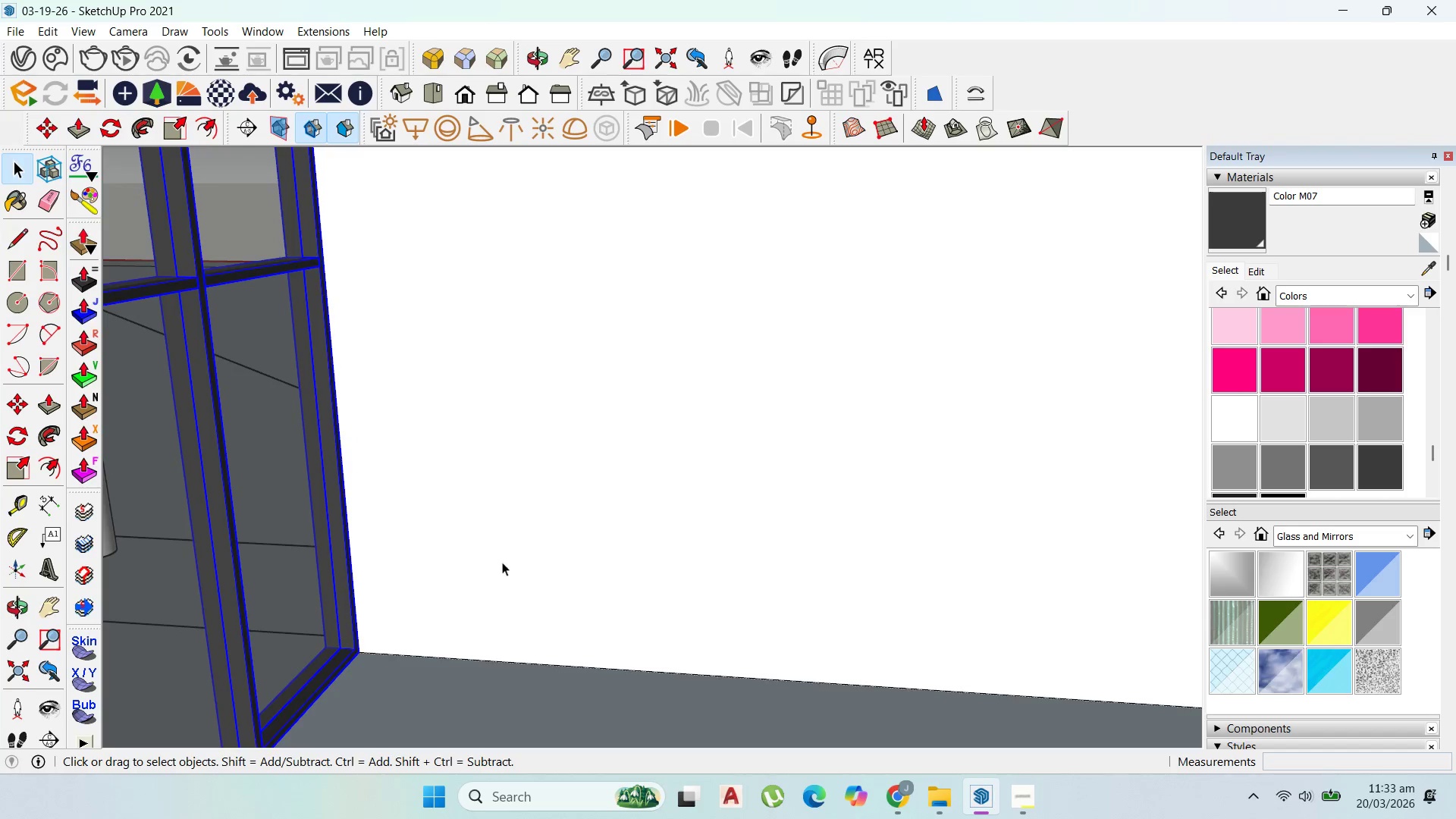 
double_click([548, 593])
 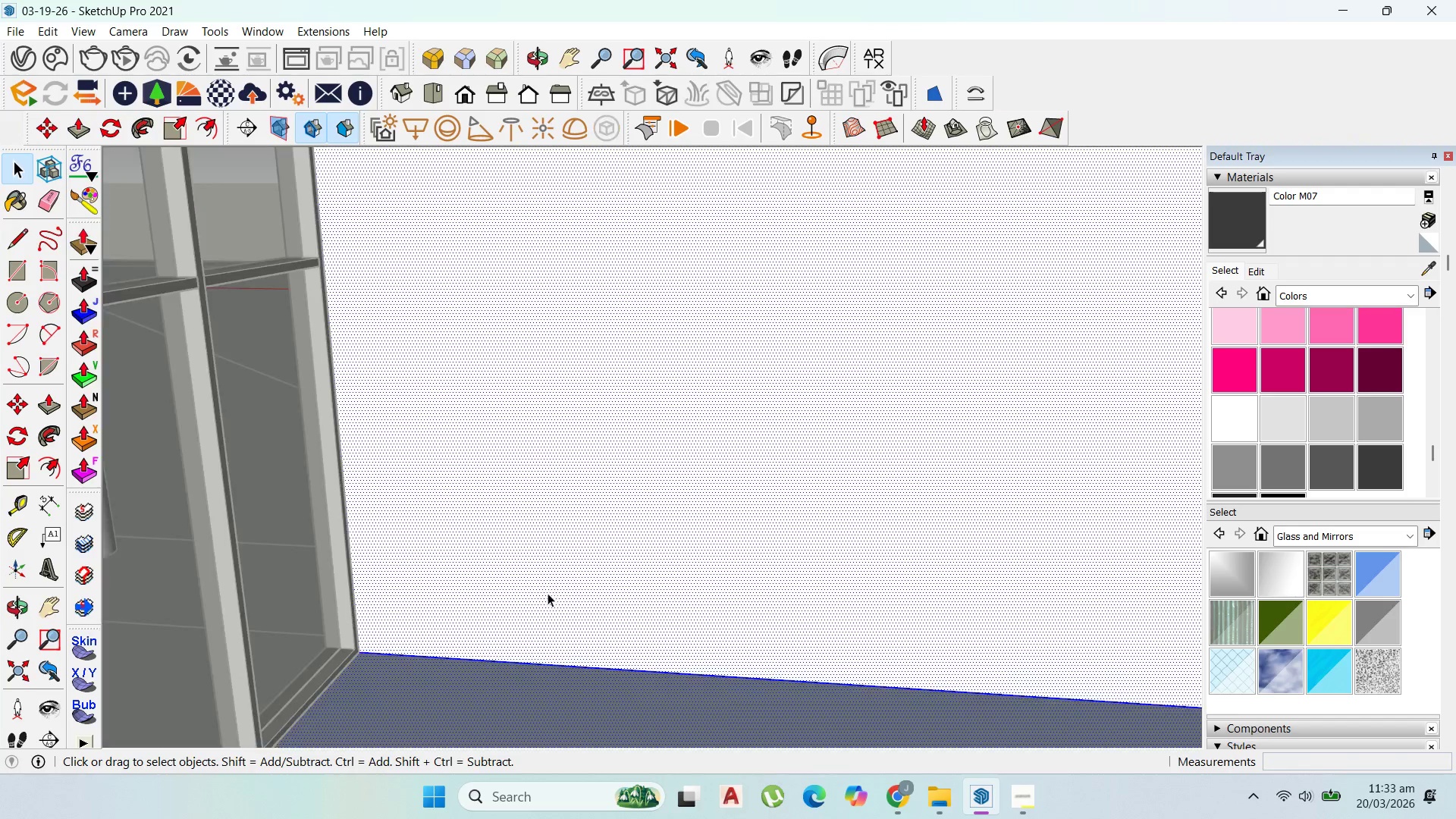 
left_click_drag(start_coordinate=[548, 593], to_coordinate=[543, 585])
 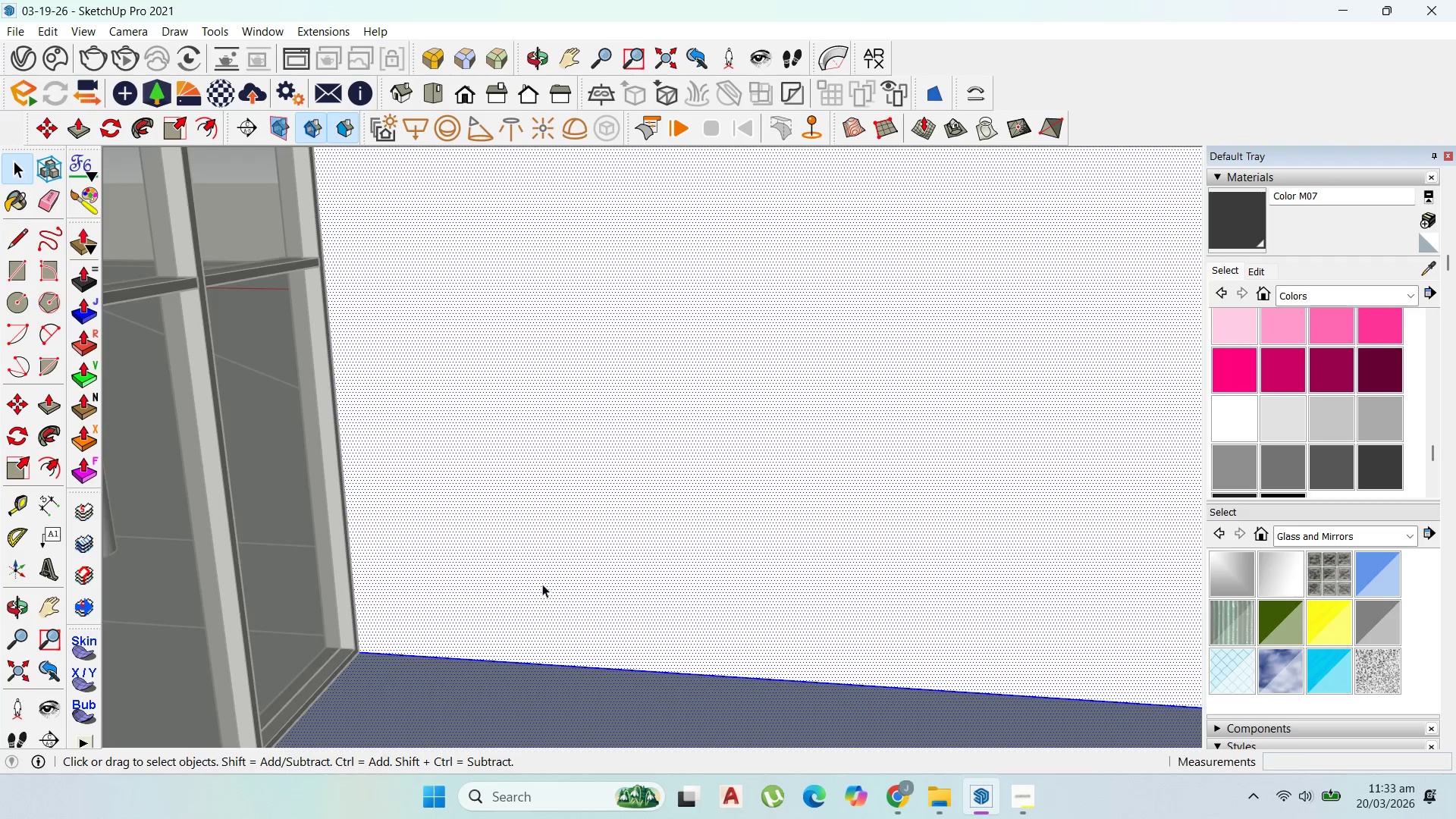 
left_click_drag(start_coordinate=[543, 585], to_coordinate=[538, 577])
 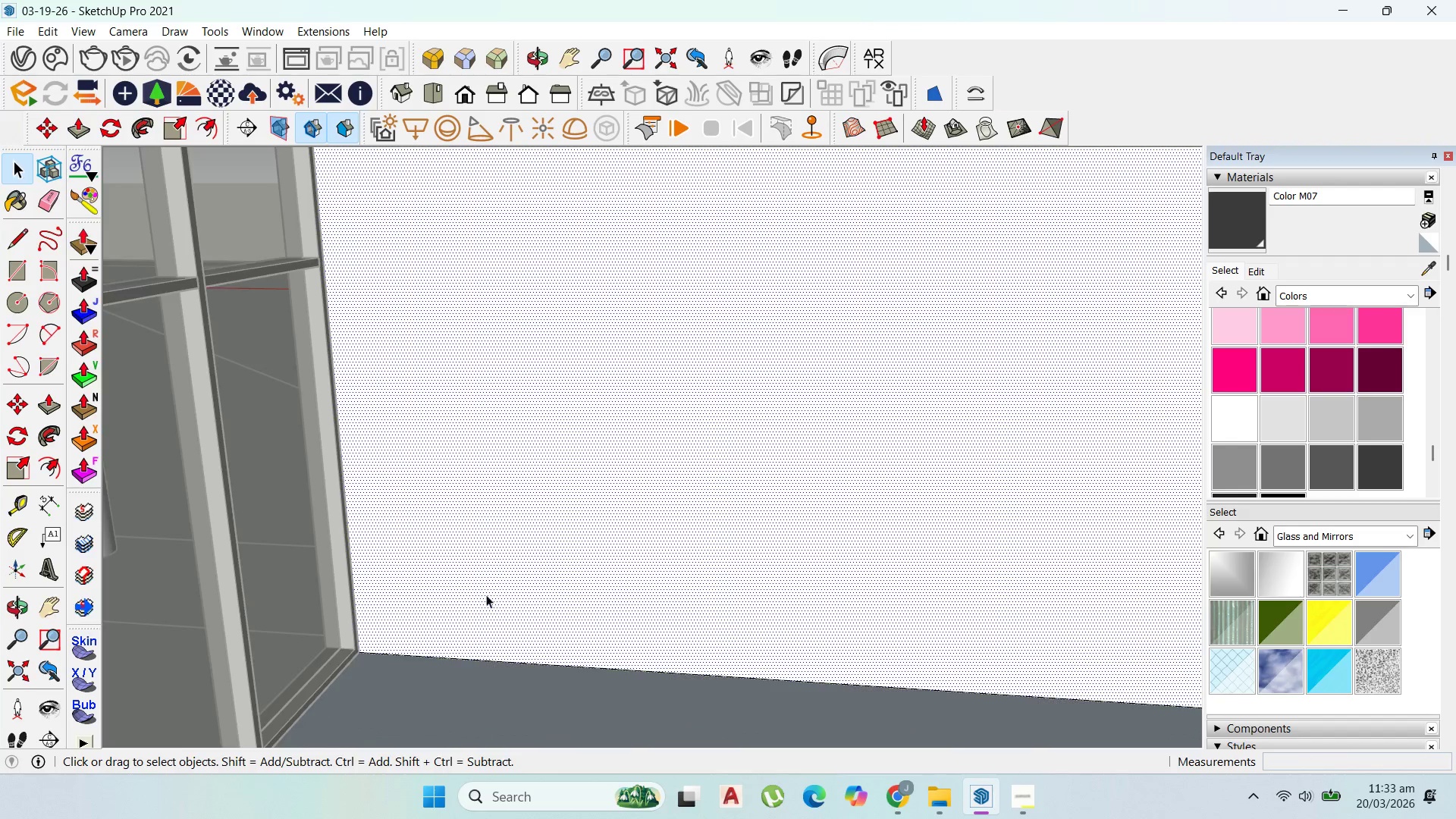 
scroll: coordinate [488, 592], scroll_direction: up, amount: 1.0
 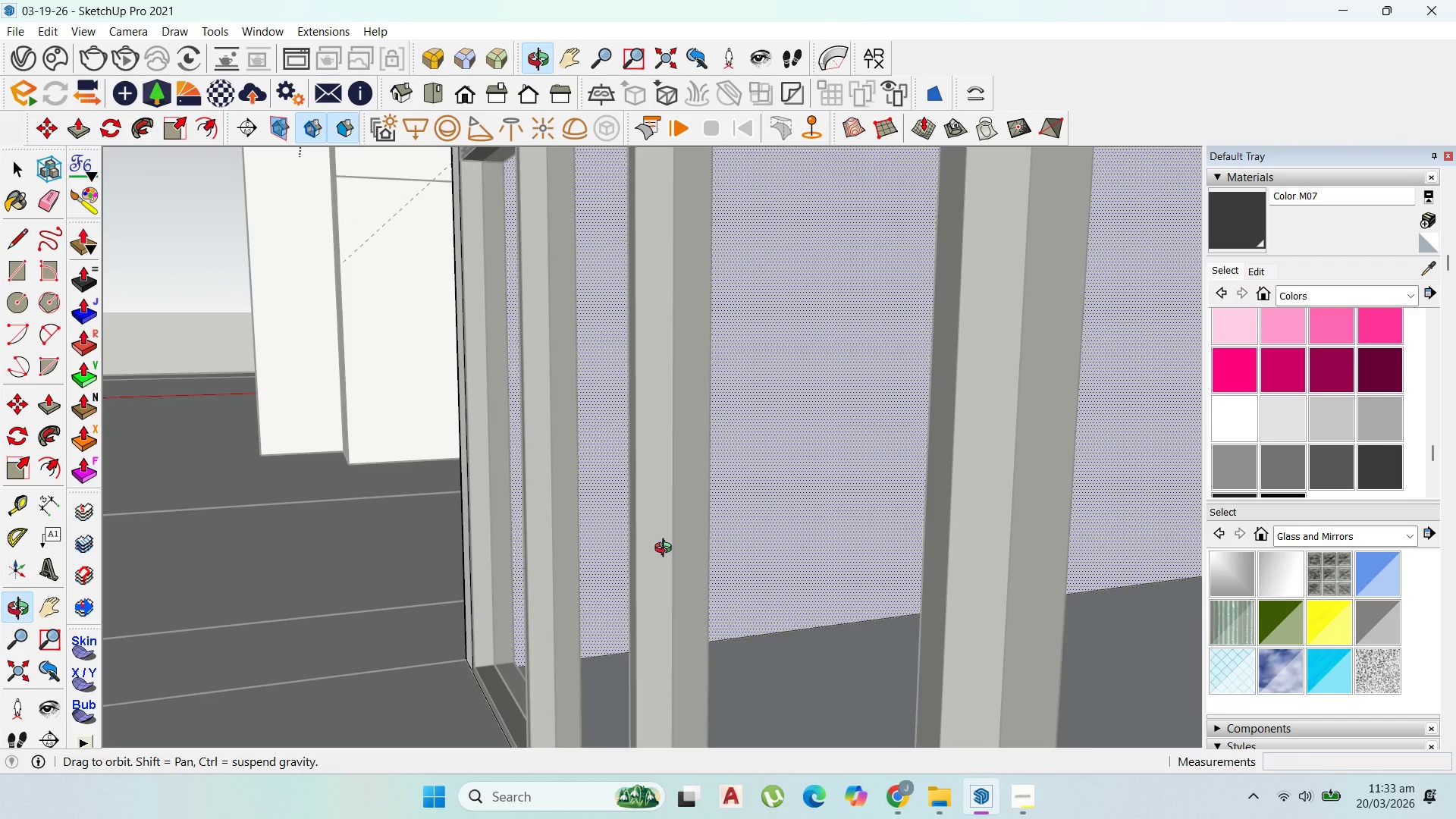 
scroll: coordinate [695, 356], scroll_direction: down, amount: 14.0
 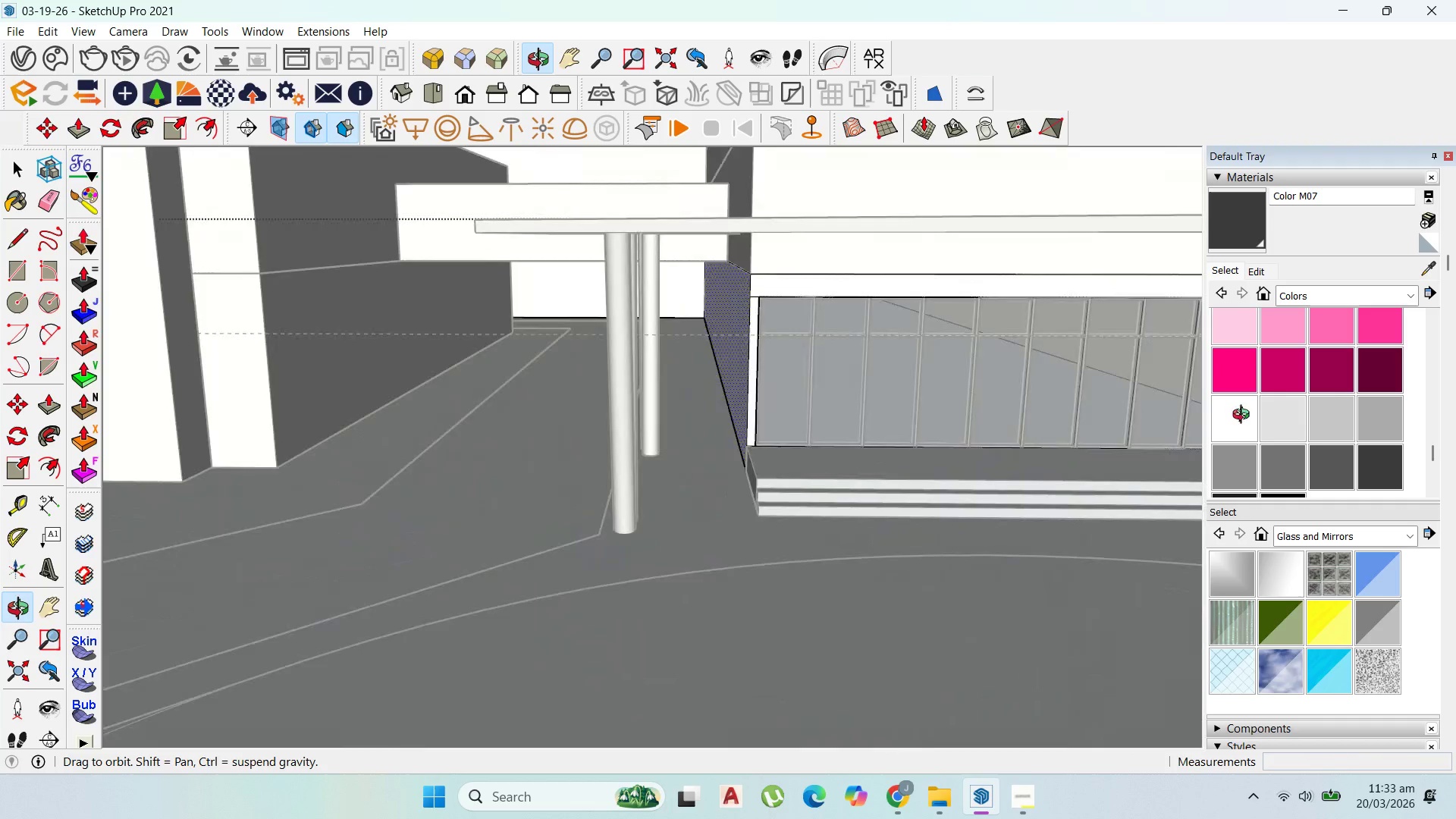 
left_click([686, 399])
 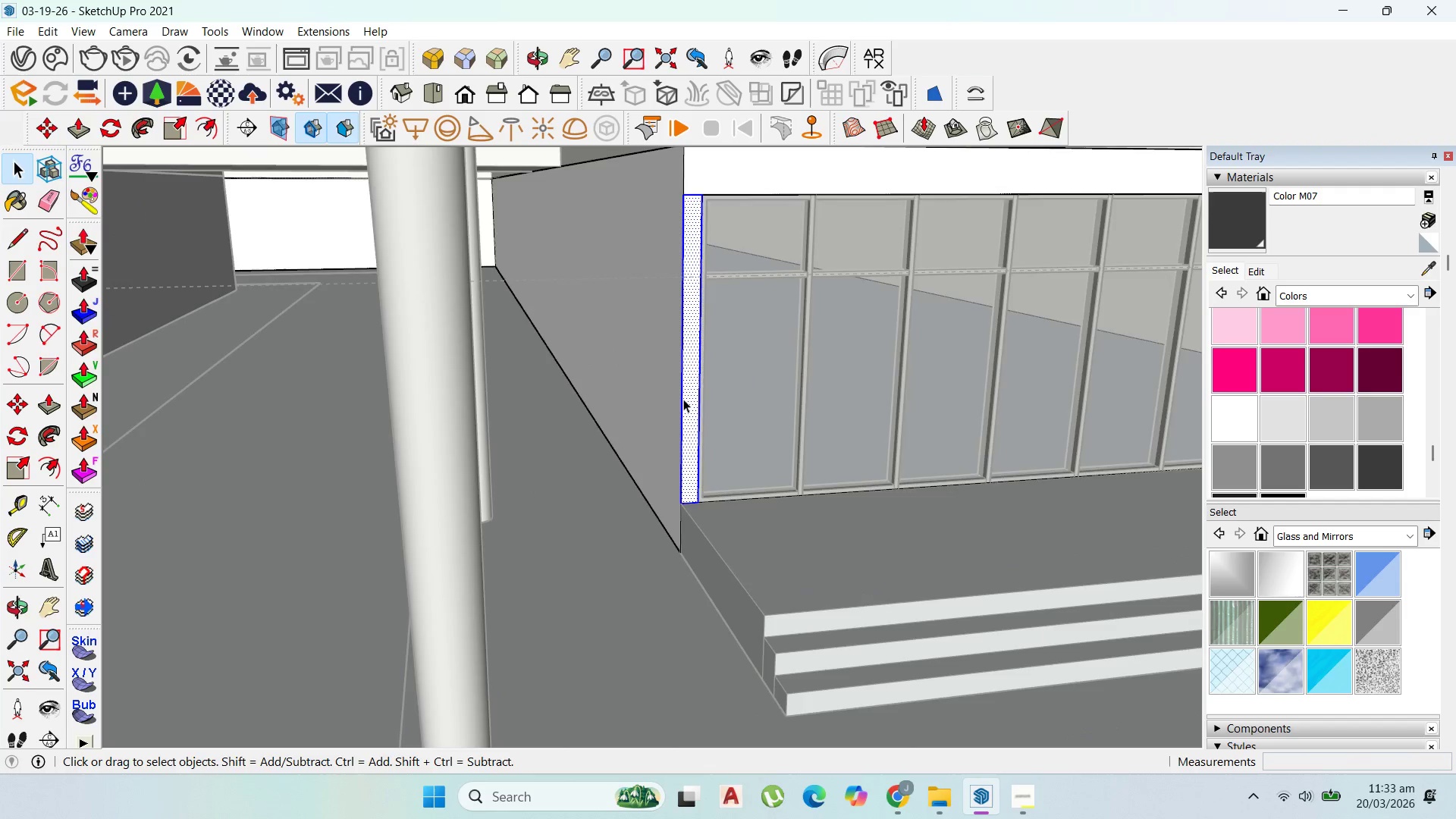 
scroll: coordinate [686, 399], scroll_direction: up, amount: 7.0
 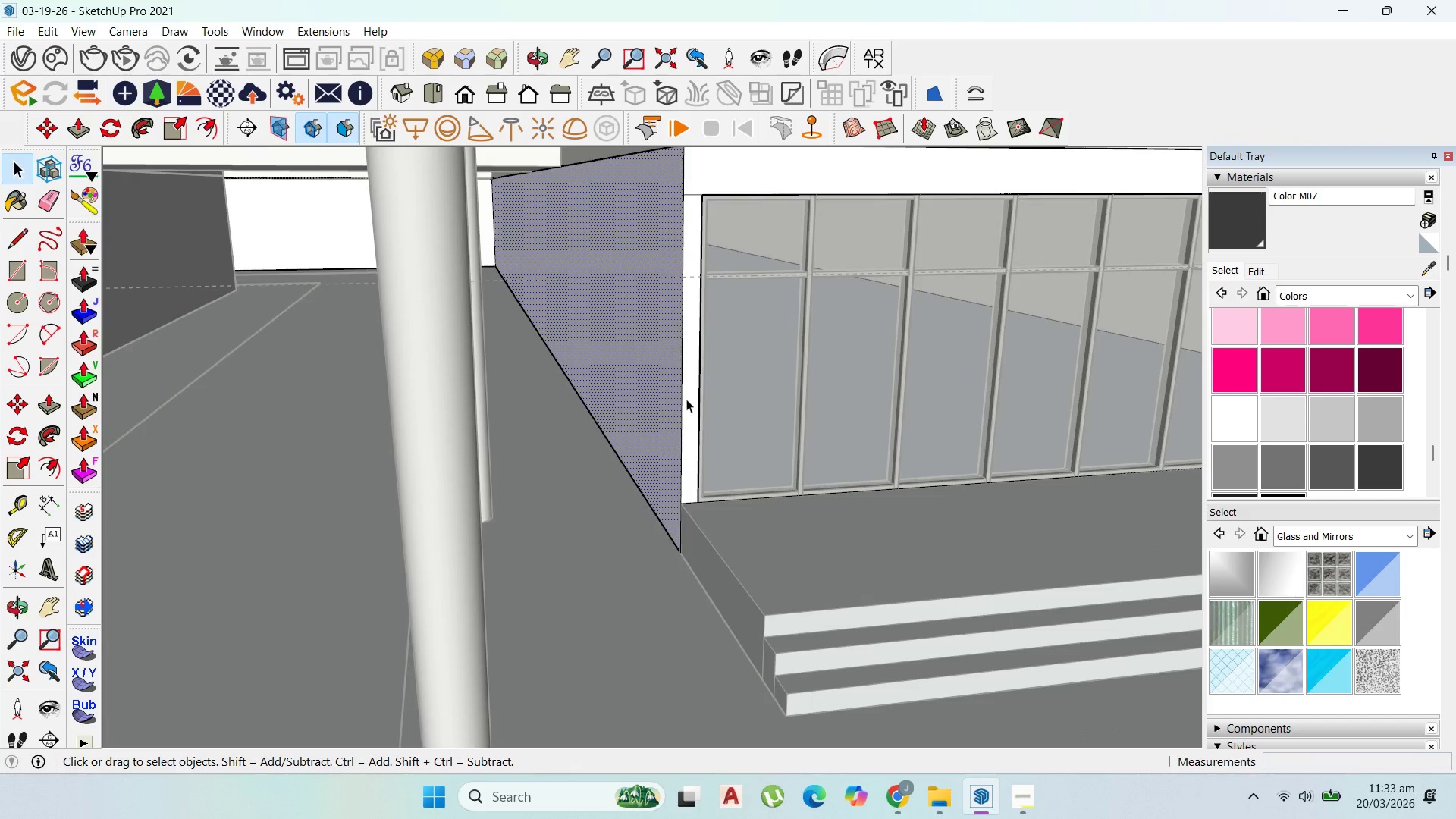 
triple_click([683, 399])
 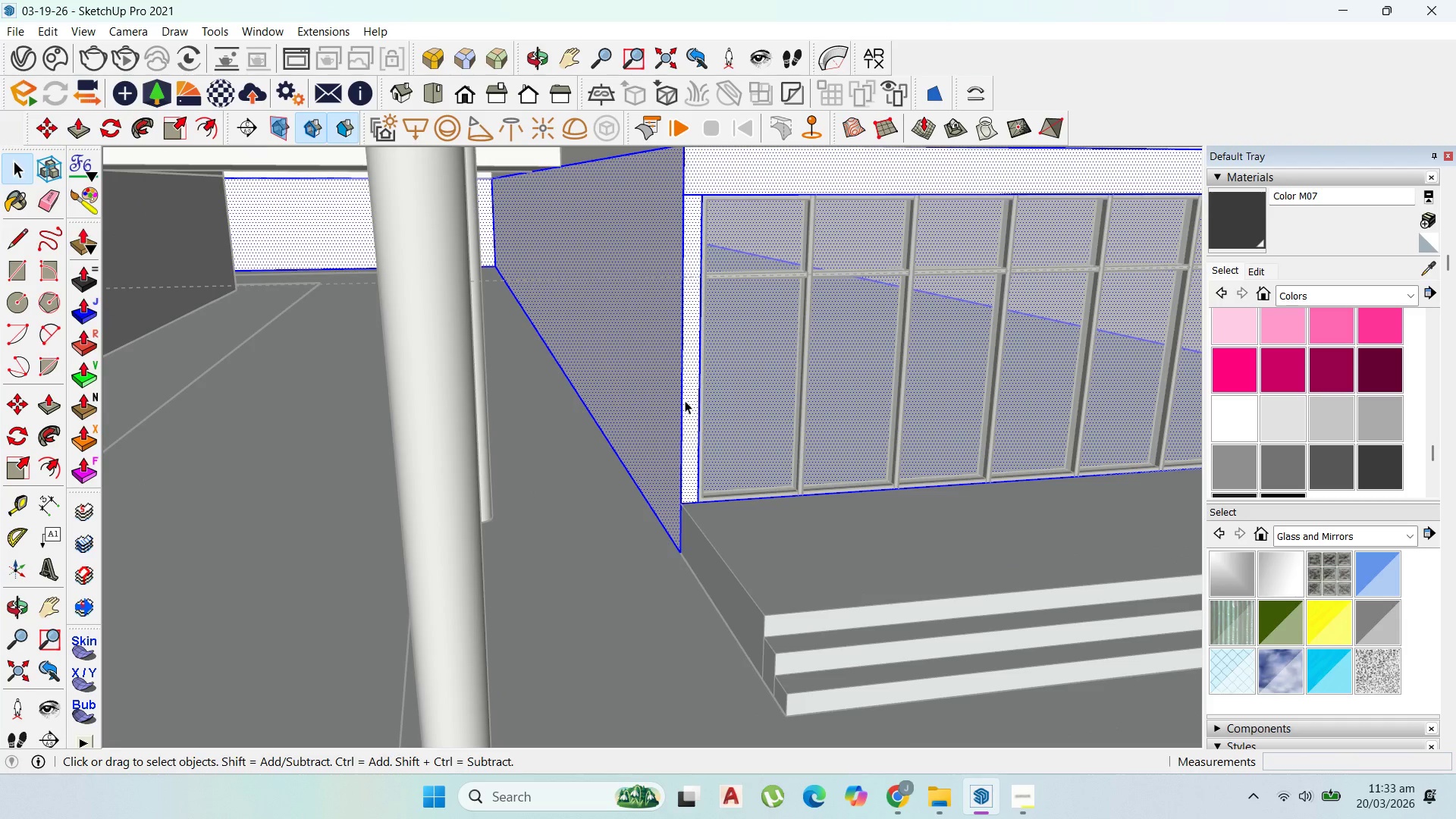 
key(P)
 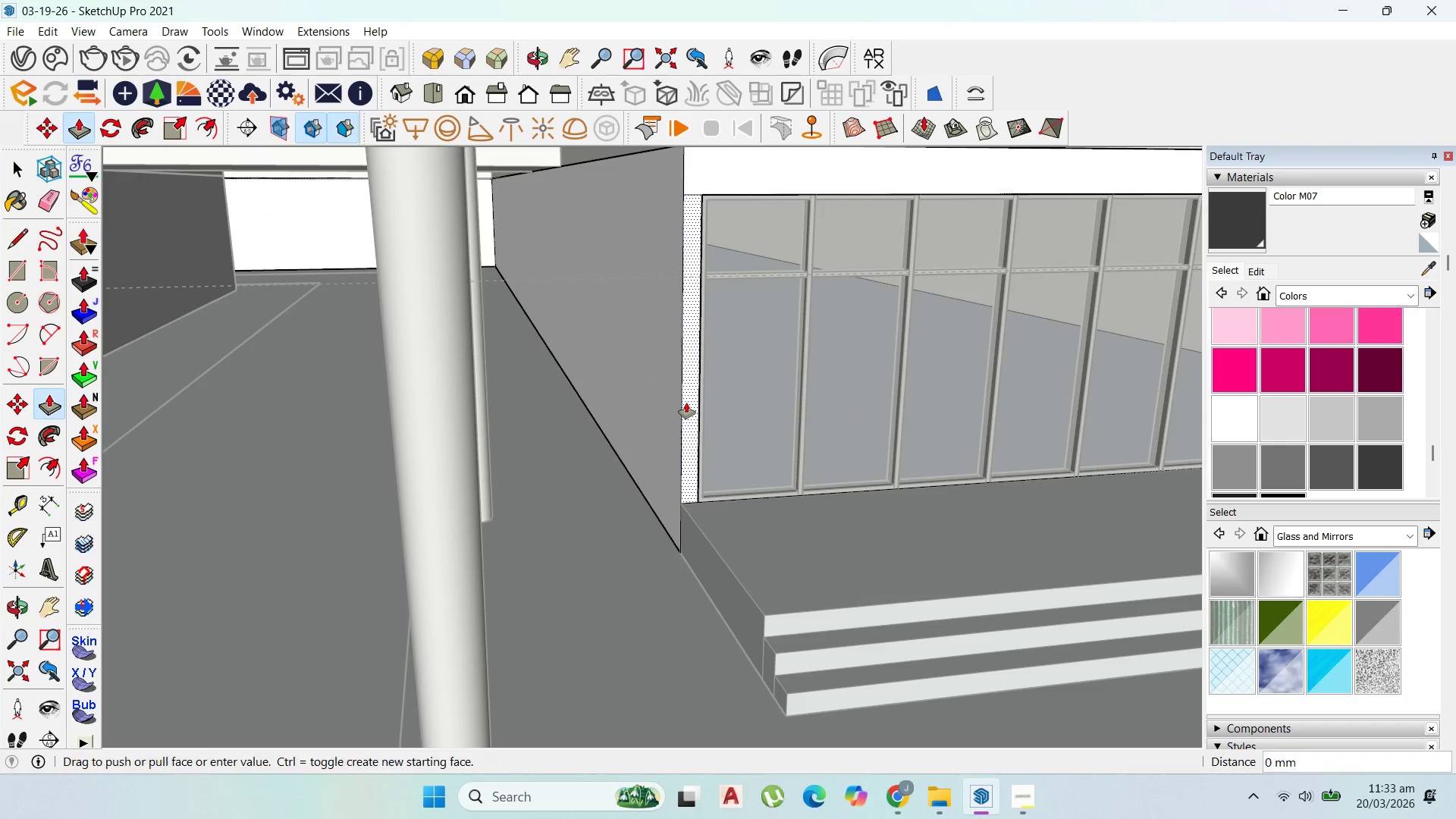 
left_click([686, 403])
 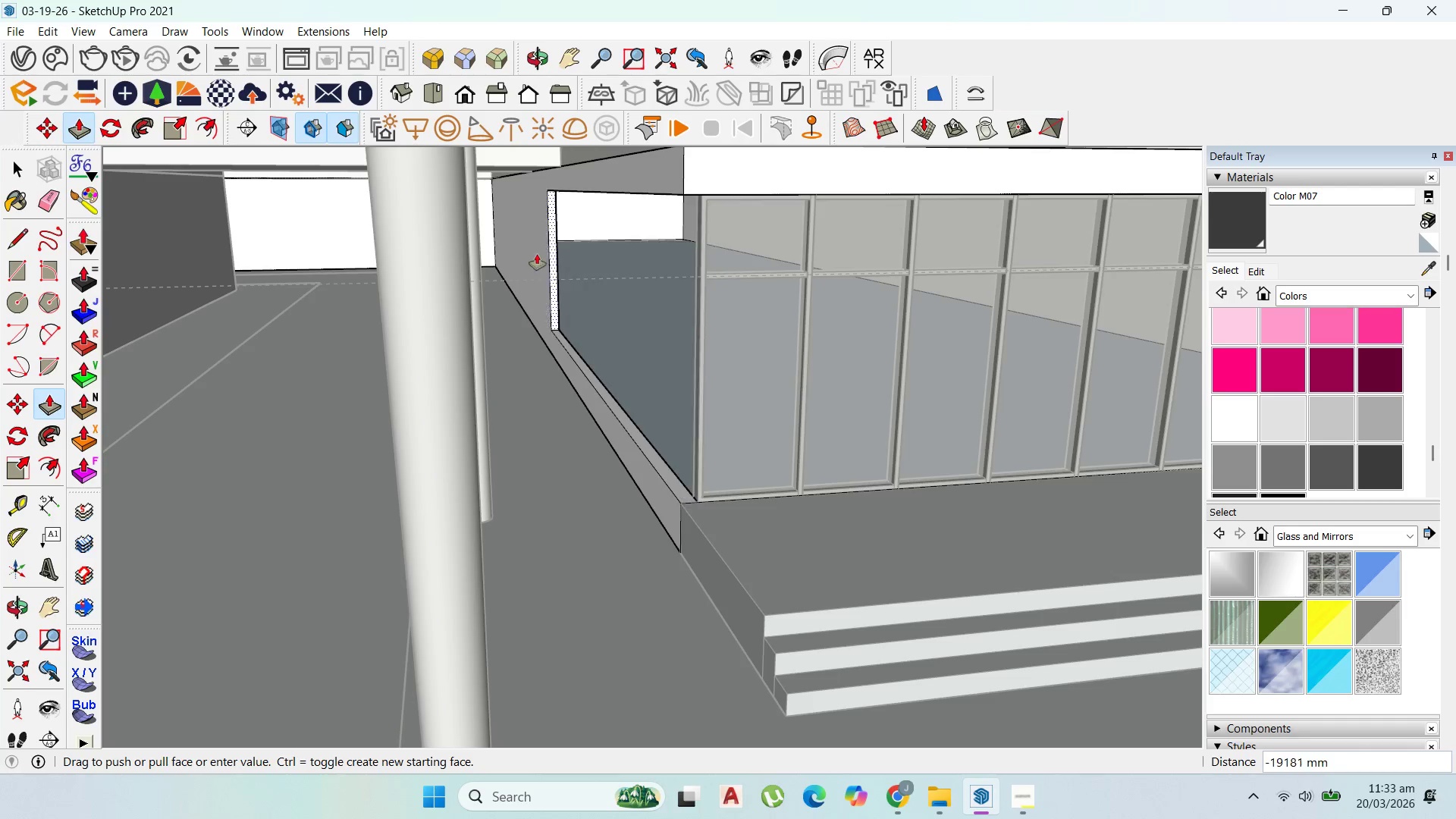 
left_click([539, 262])
 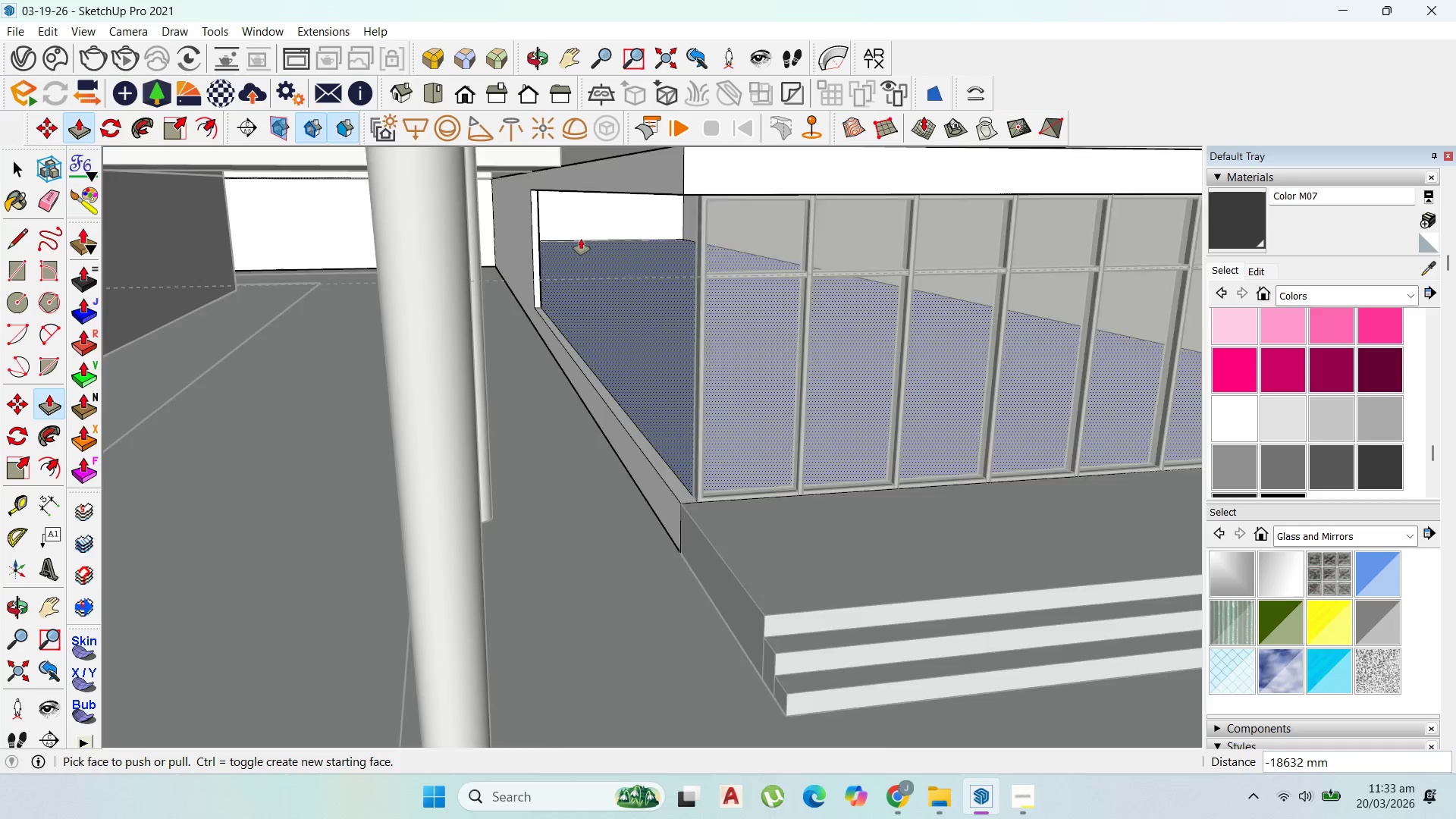 
scroll: coordinate [617, 232], scroll_direction: down, amount: 5.0
 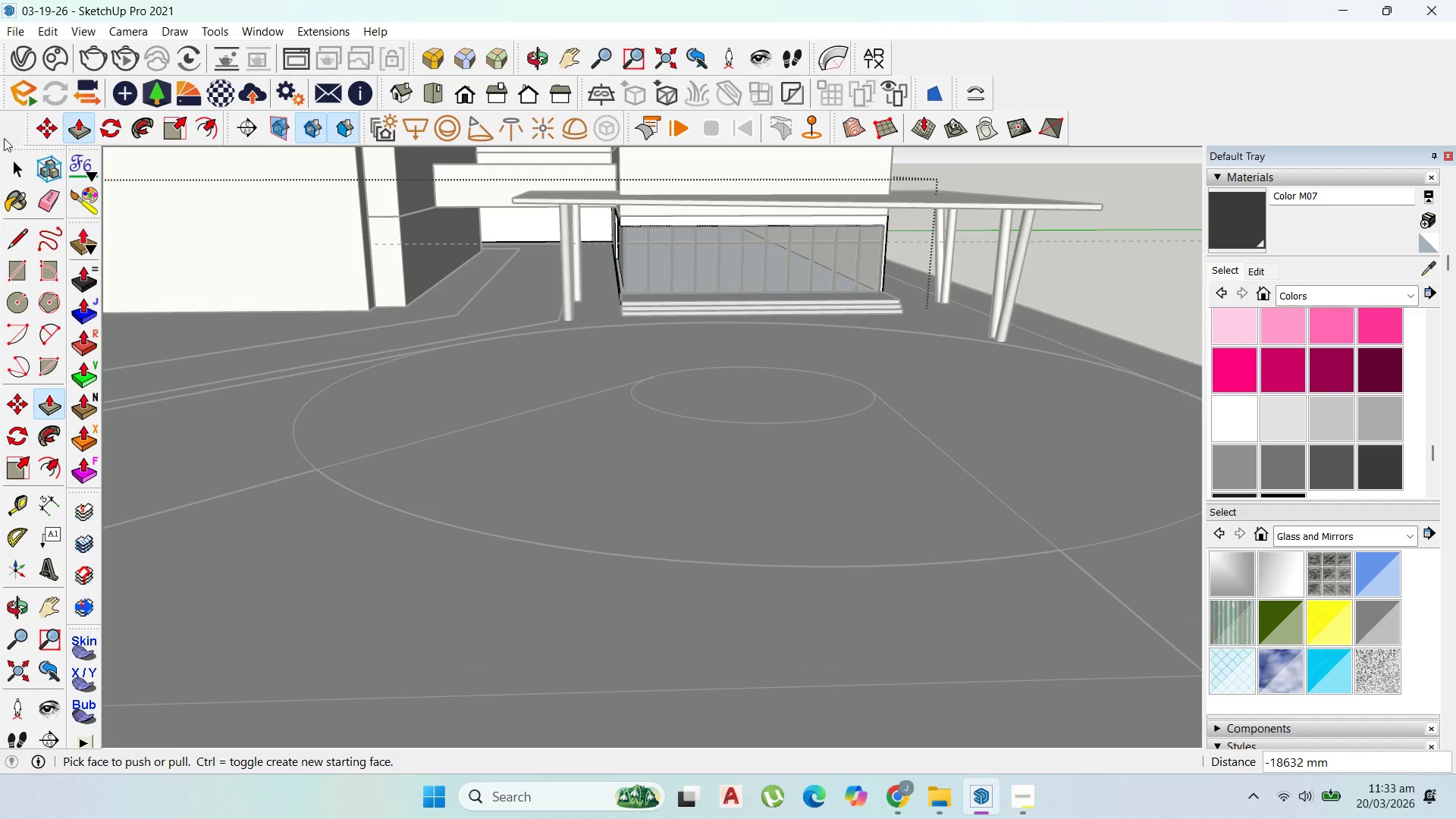 
left_click([21, 162])
 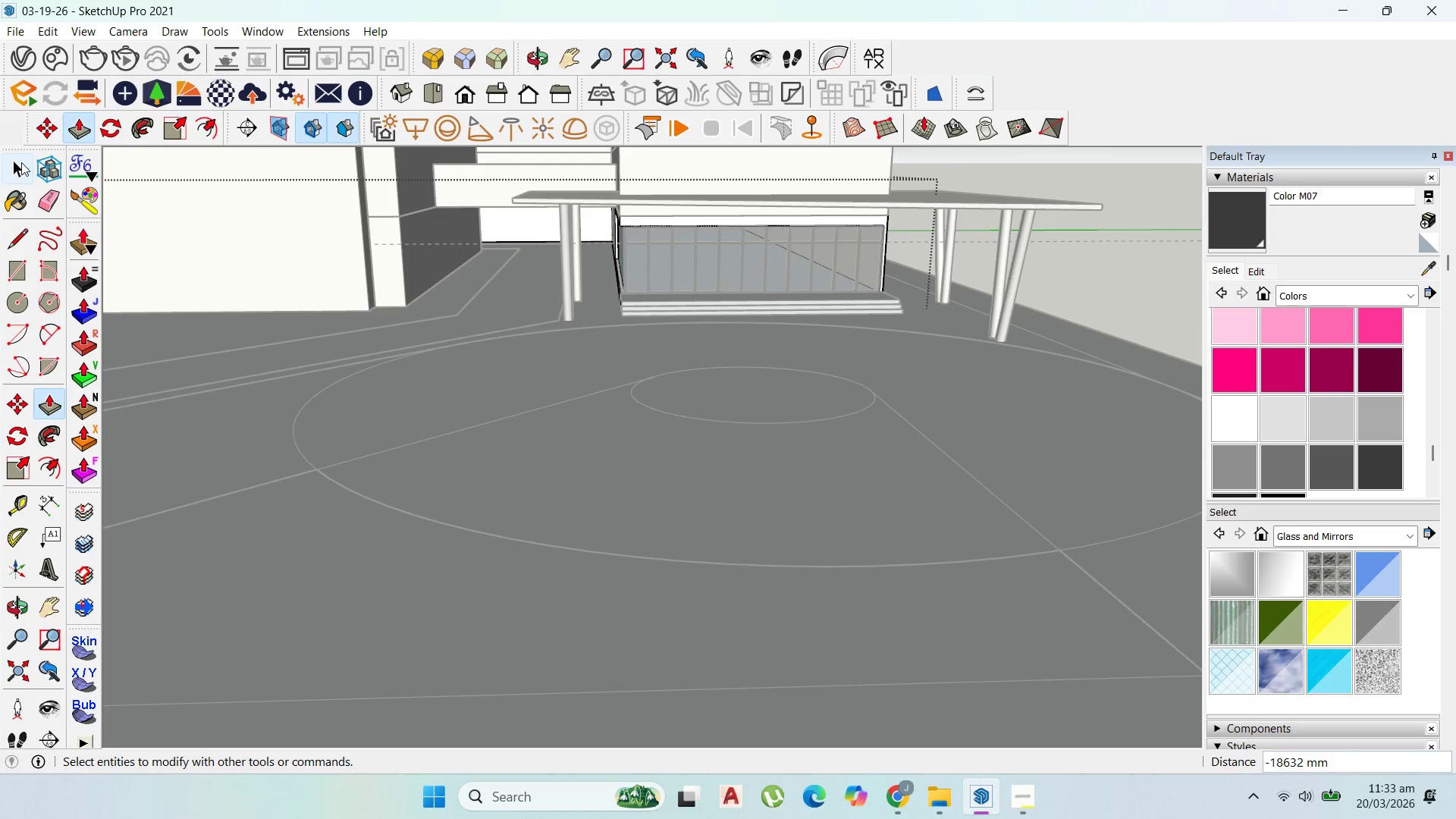 
key(Escape)
 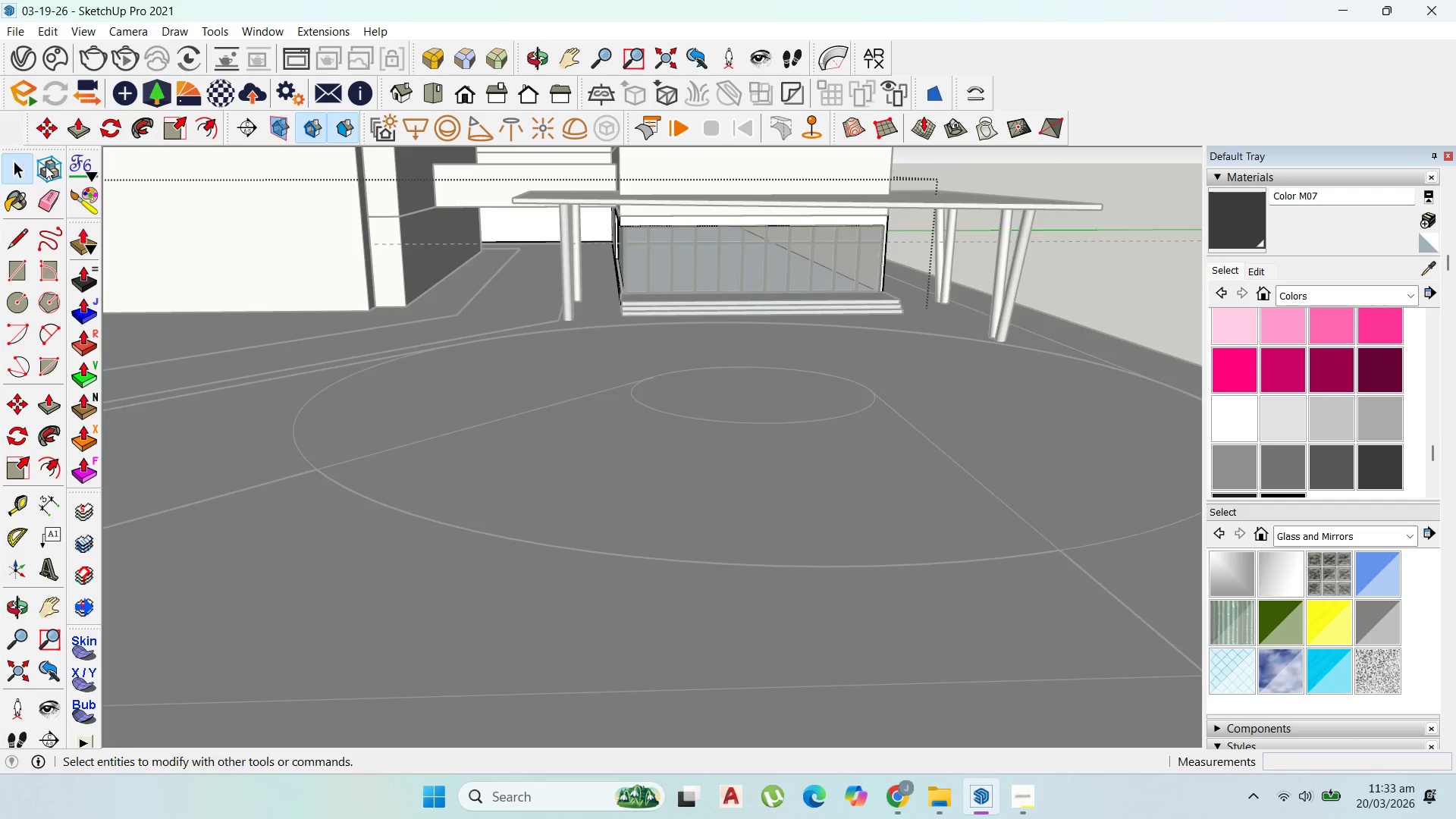 
key(Escape)
 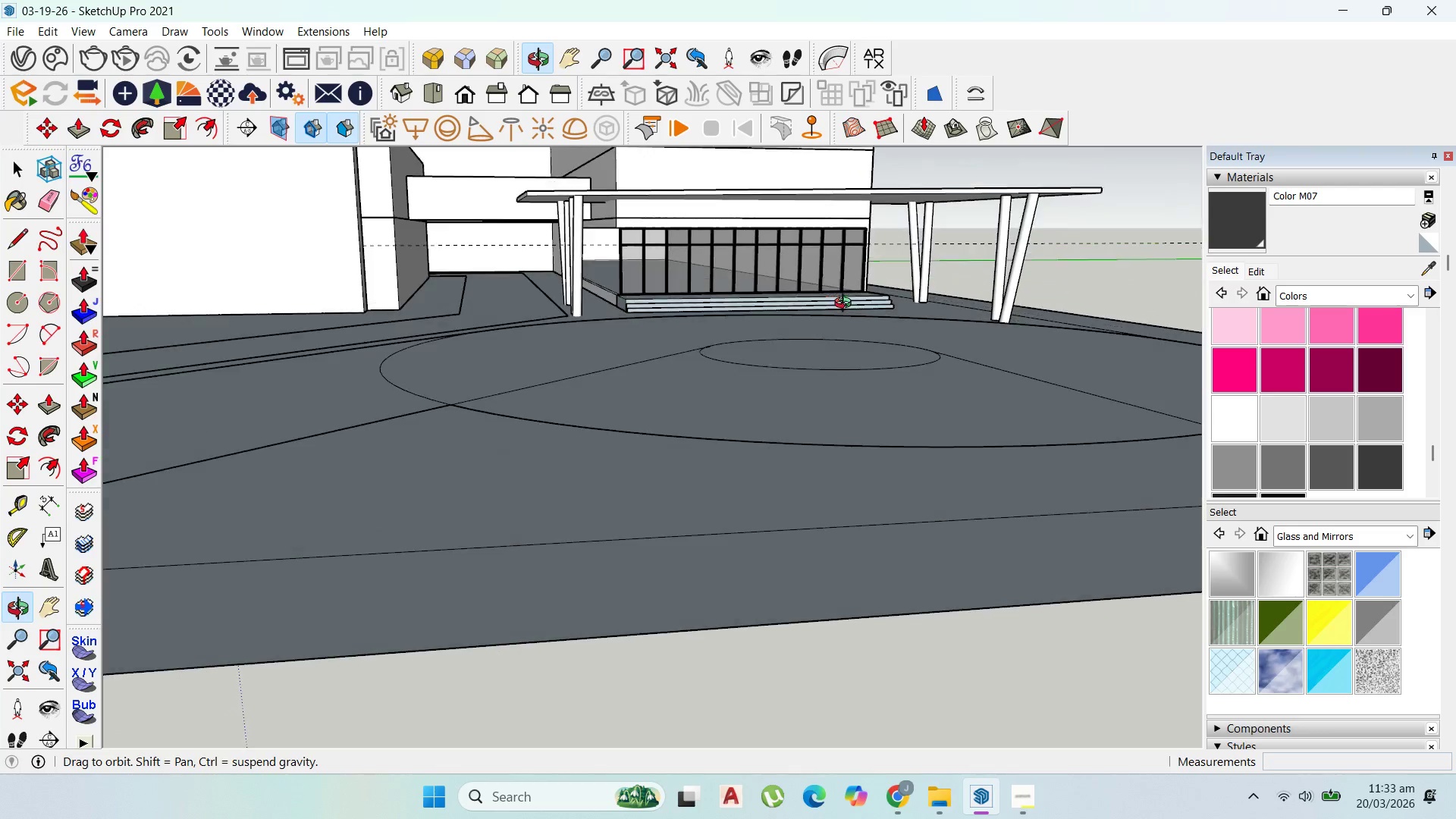 
scroll: coordinate [558, 246], scroll_direction: up, amount: 8.0
 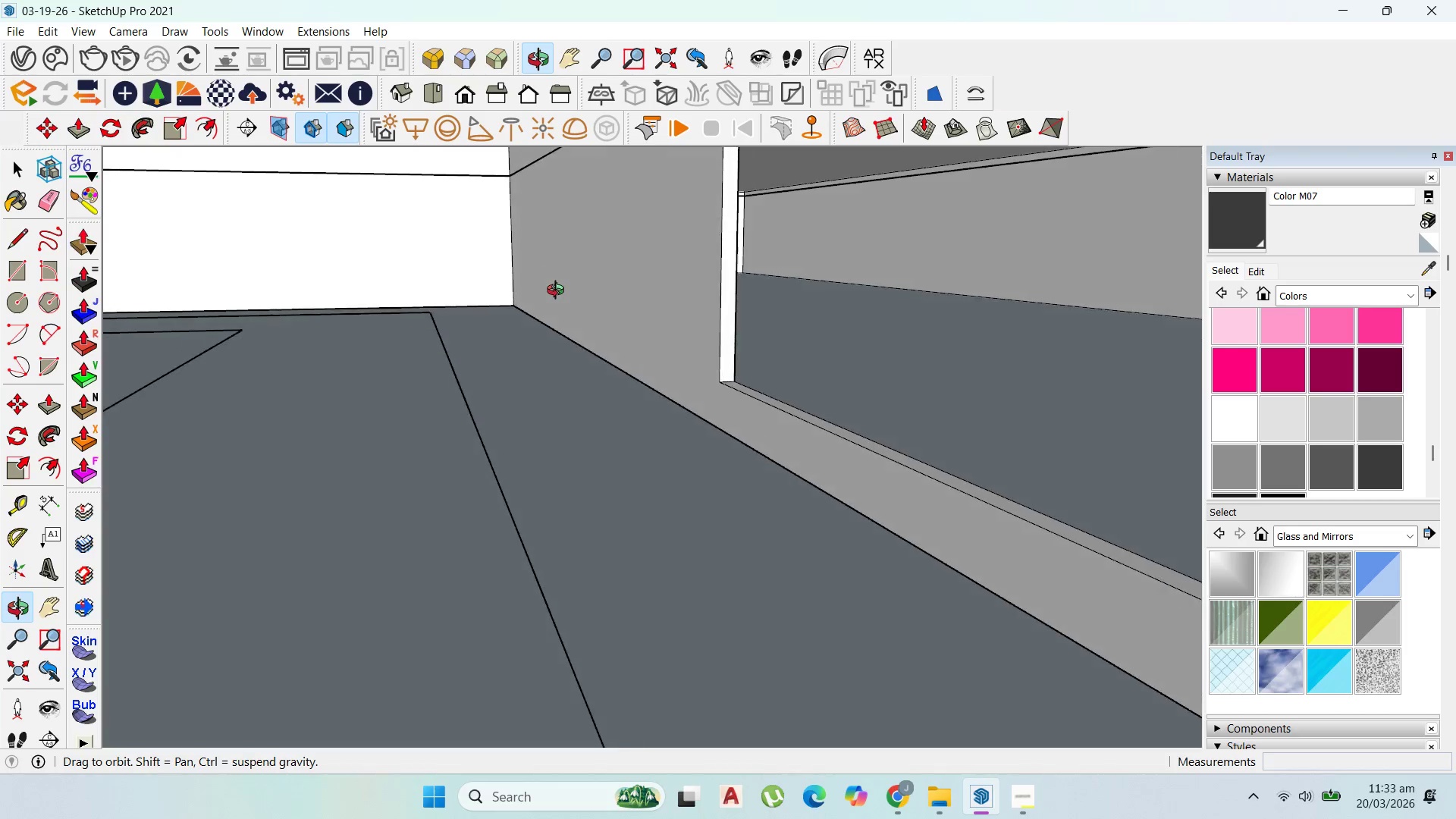 
double_click([671, 320])
 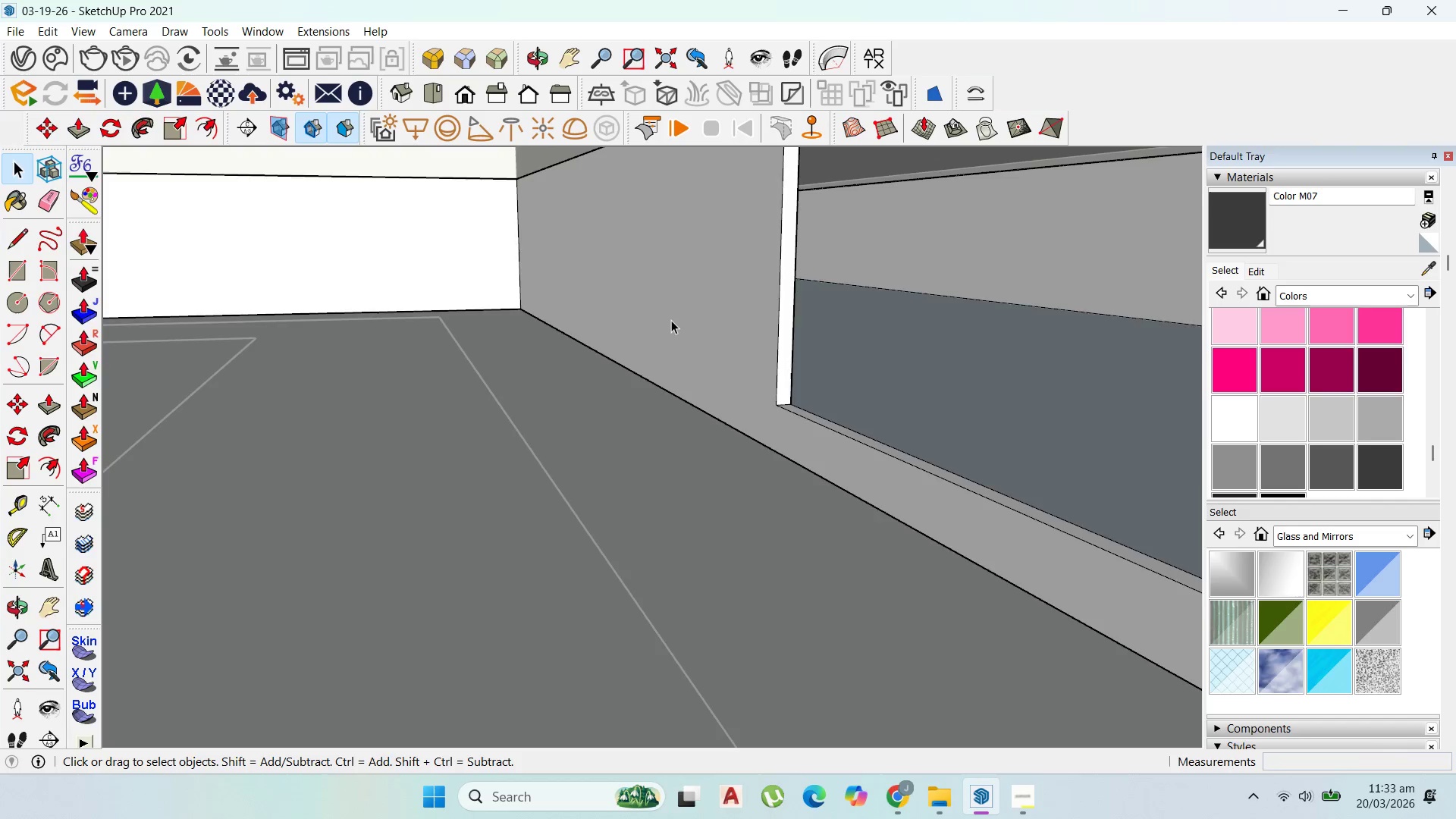 
triple_click([671, 320])
 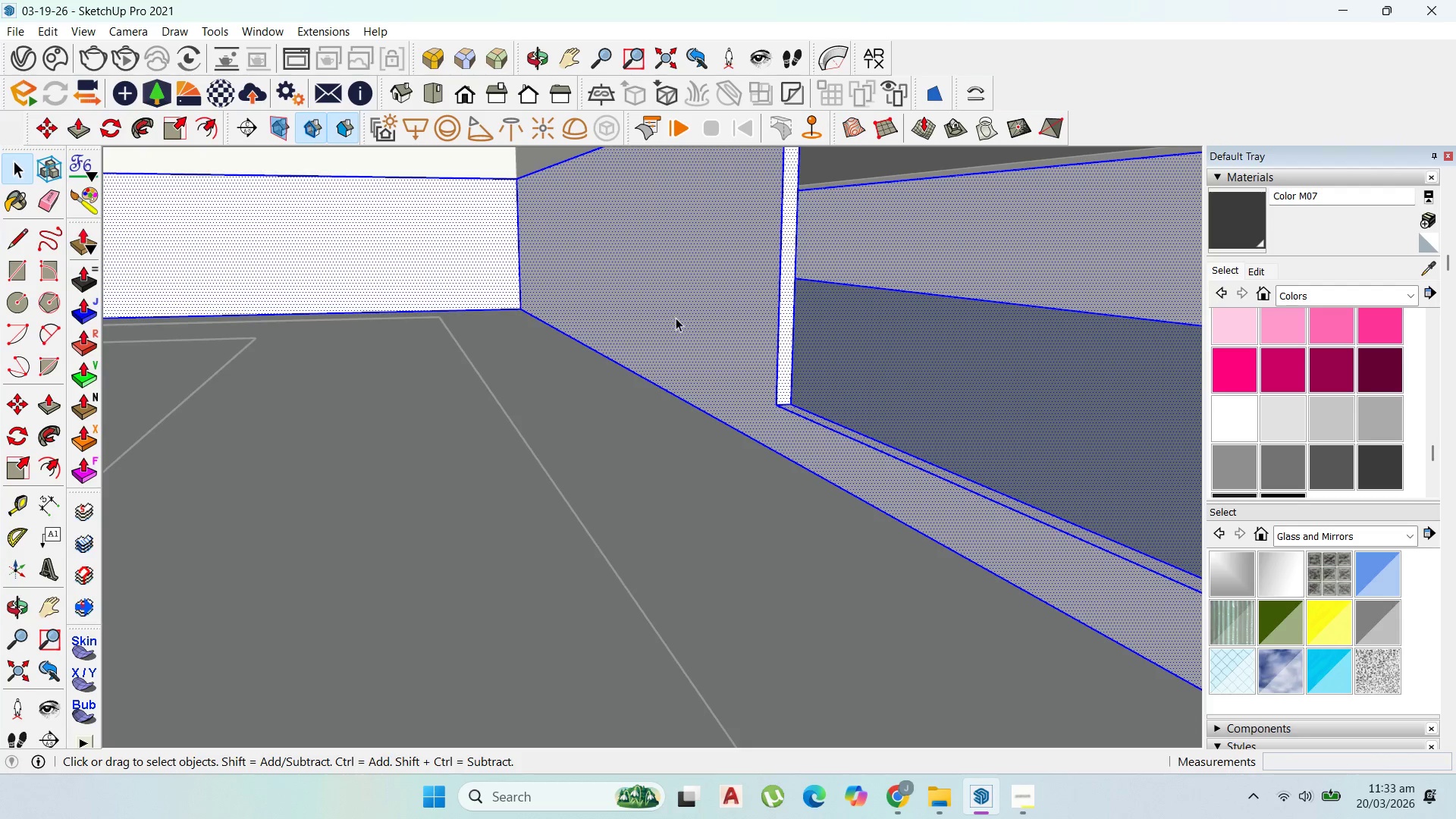 
key(O)
 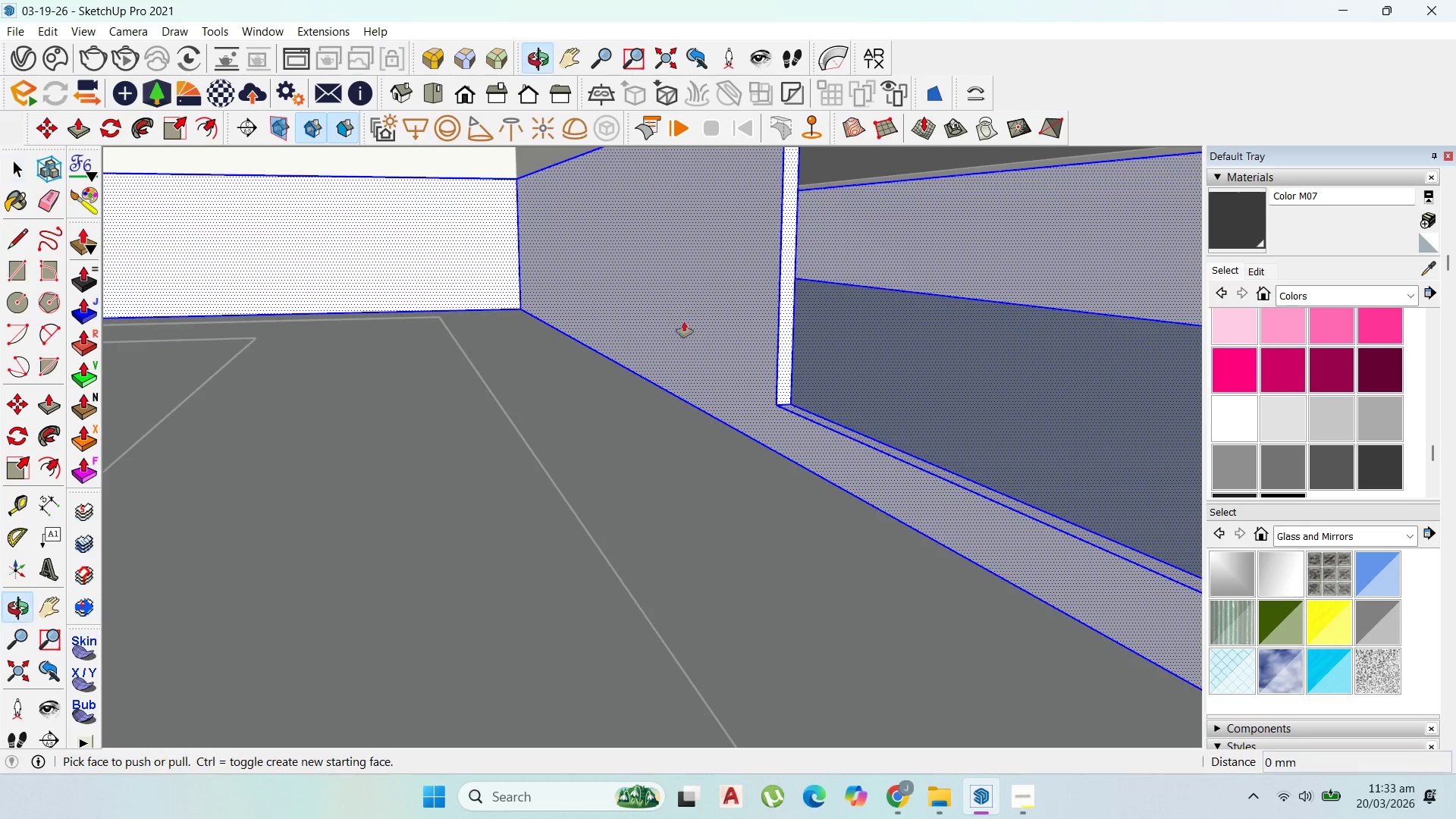 
key(P)
 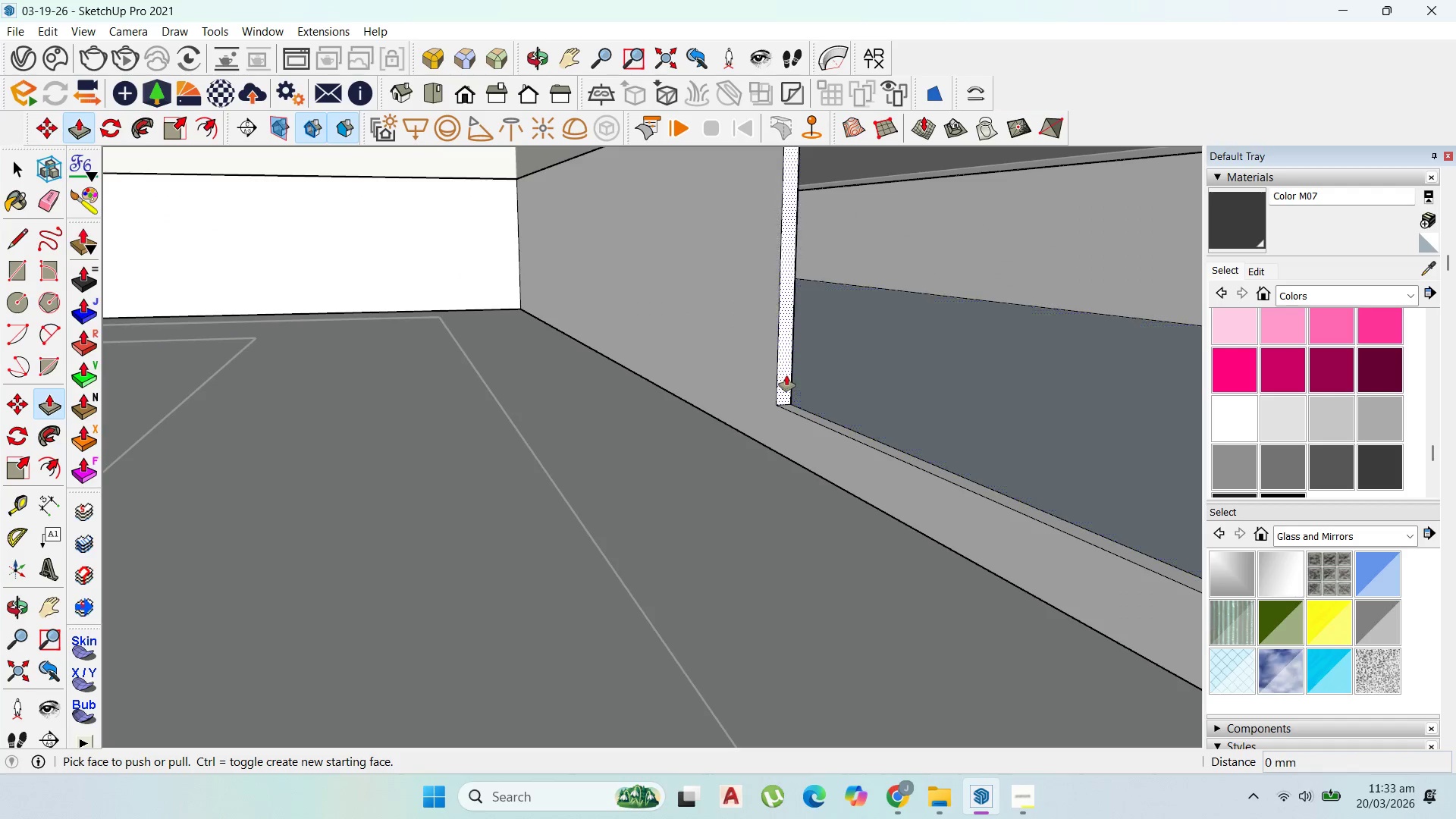 
left_click_drag(start_coordinate=[786, 375], to_coordinate=[660, 299])
 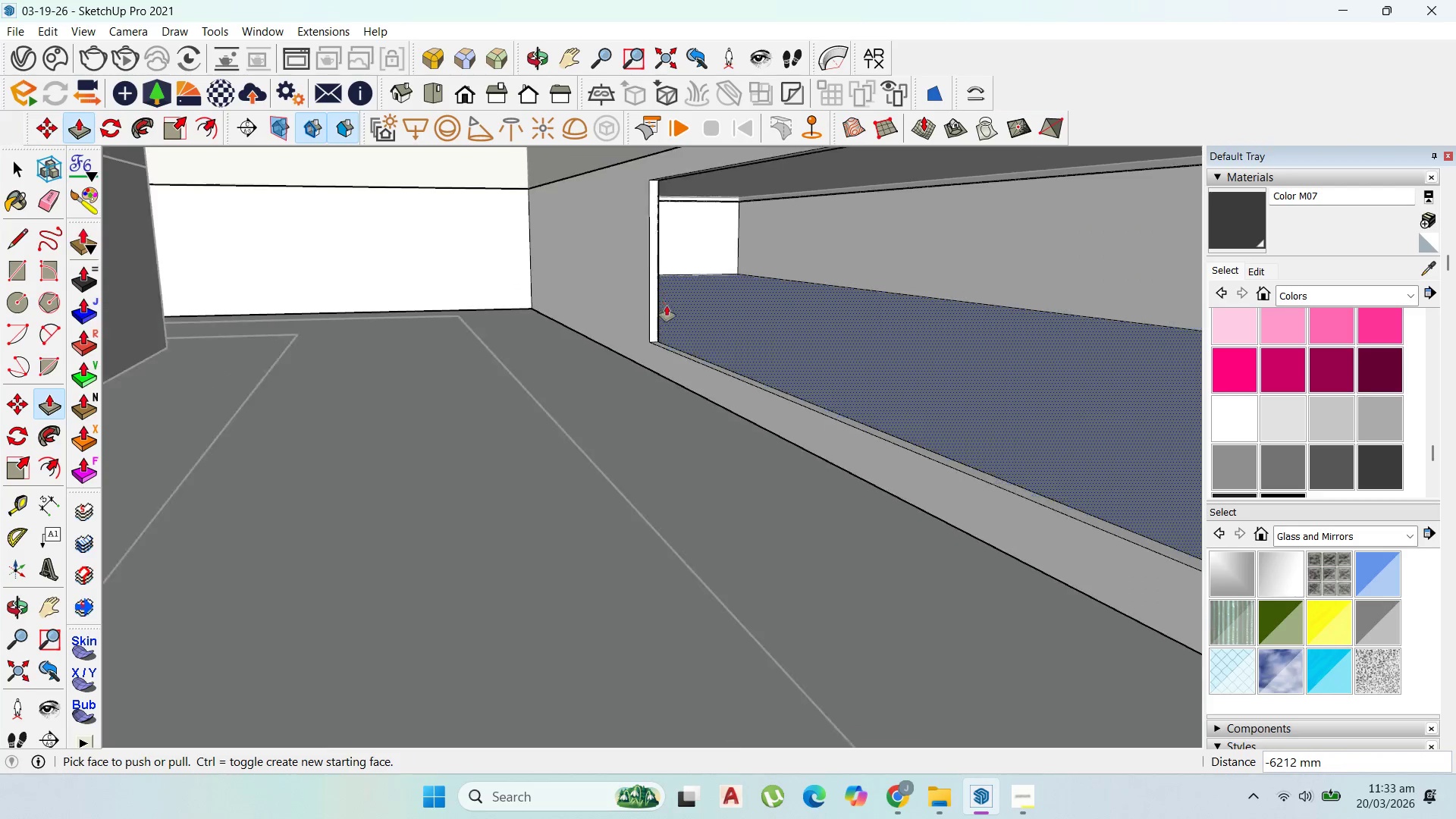 
scroll: coordinate [582, 281], scroll_direction: down, amount: 11.0
 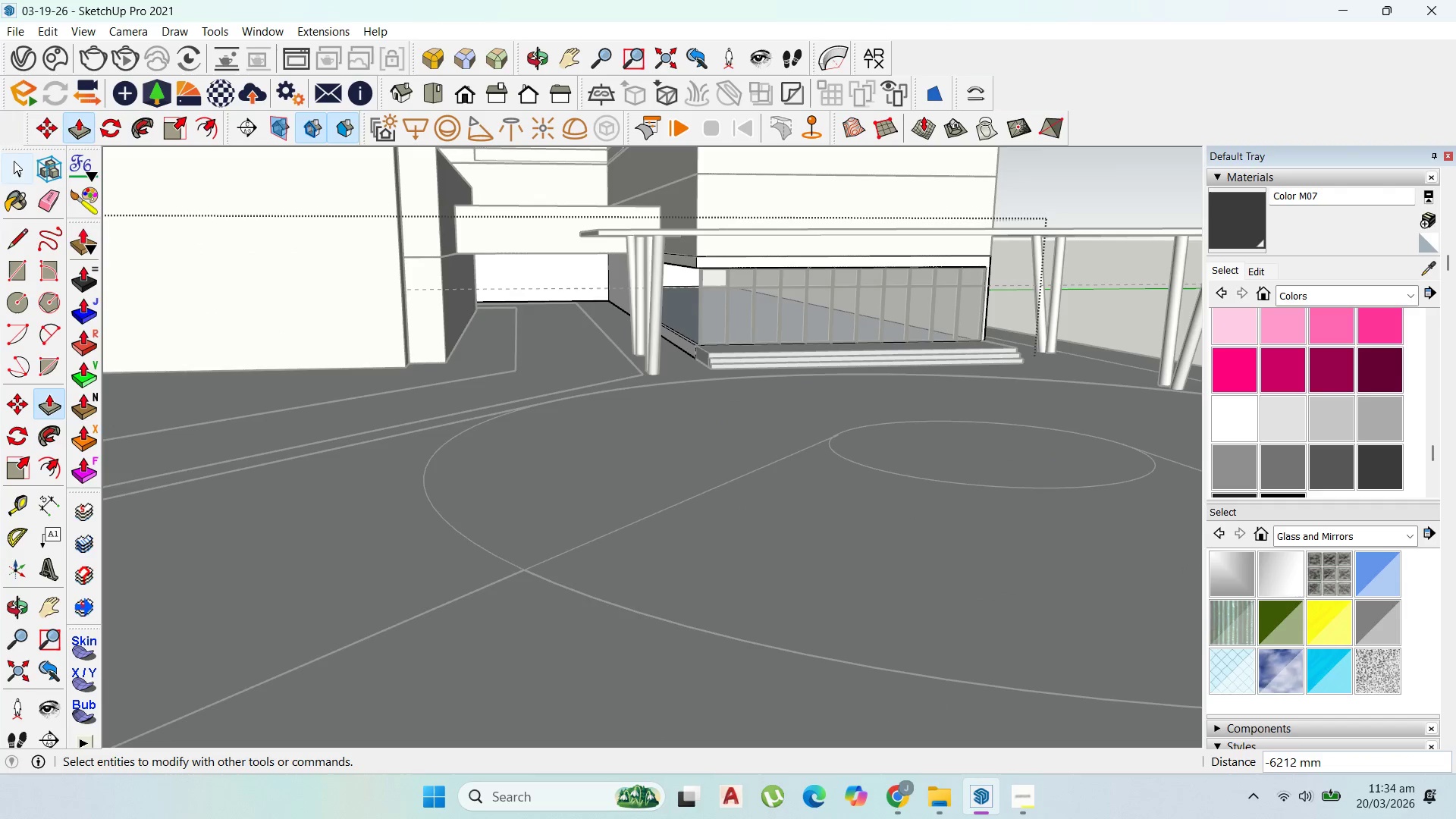 
left_click([16, 165])
 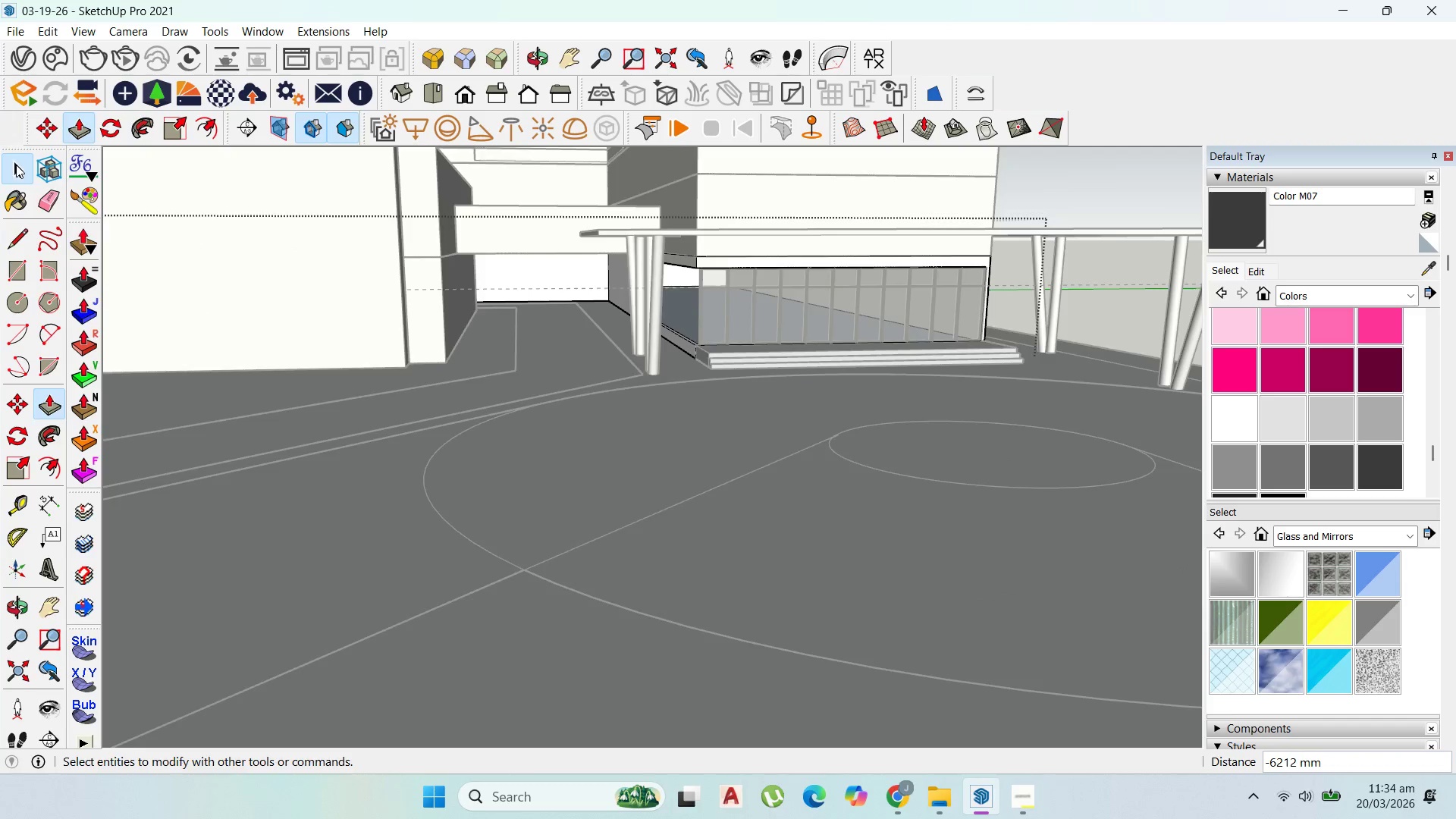 
key(Escape)
 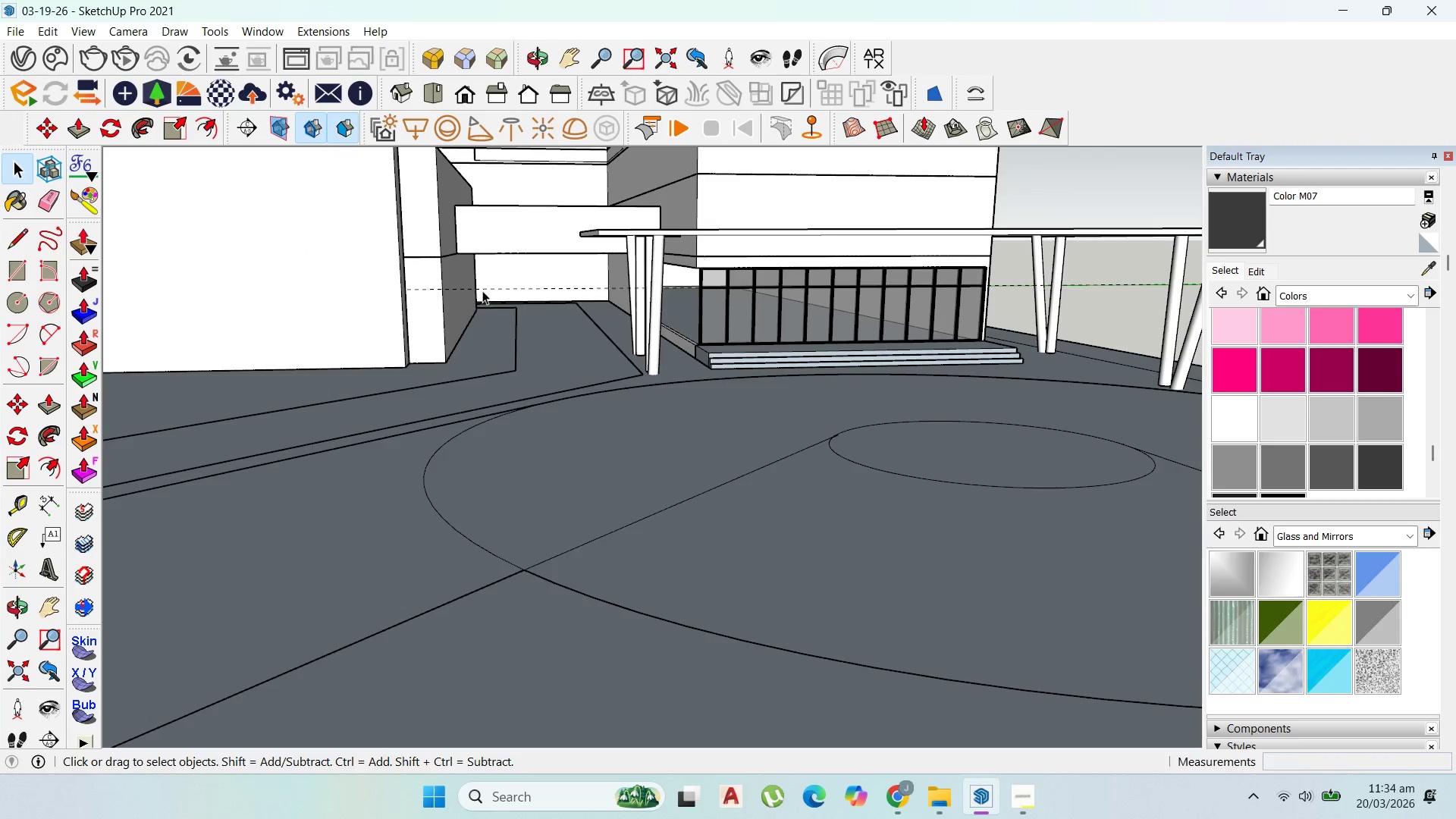 
key(Escape)
 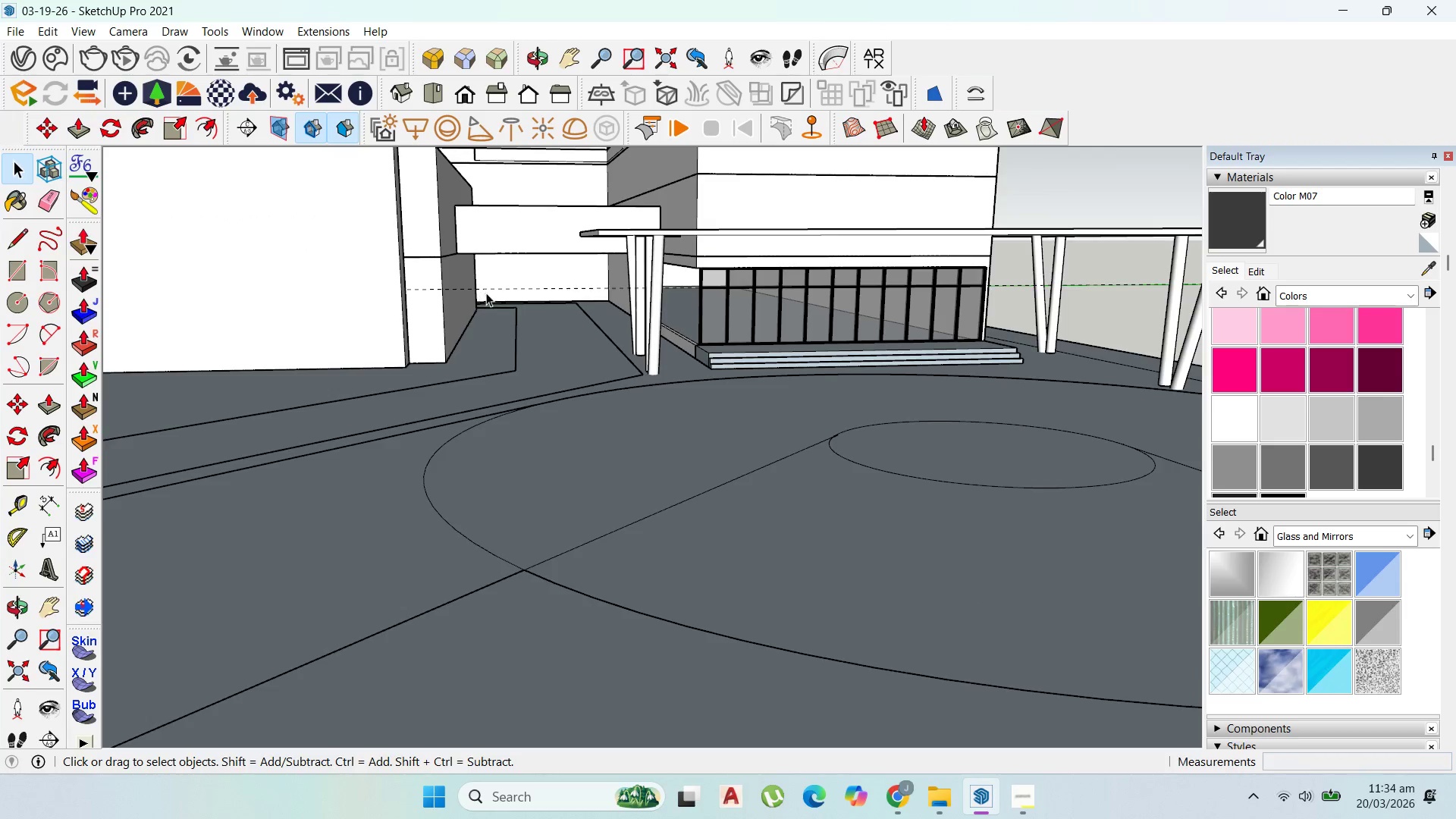 
key(Escape)
 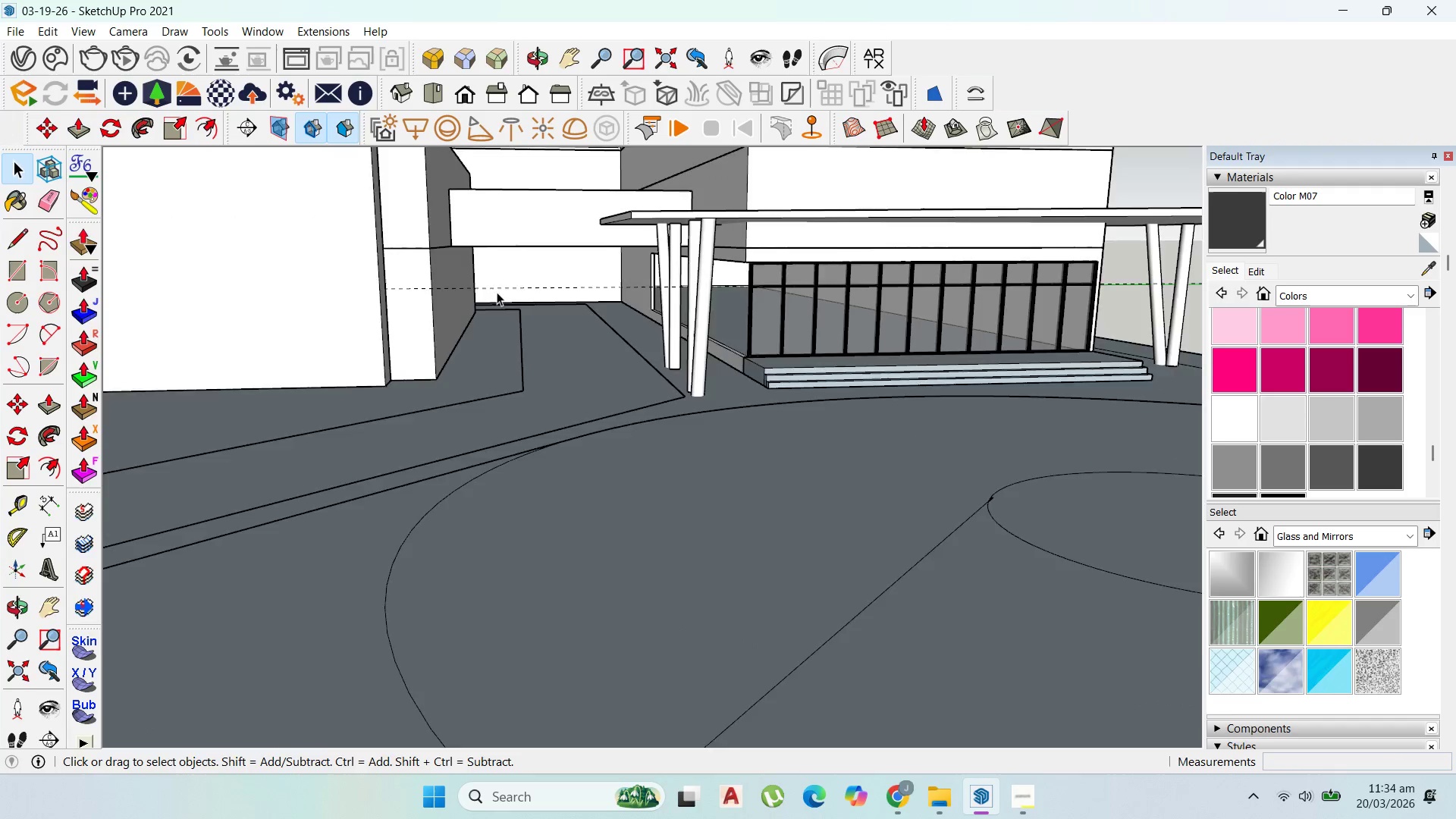 
left_click([925, 350])
 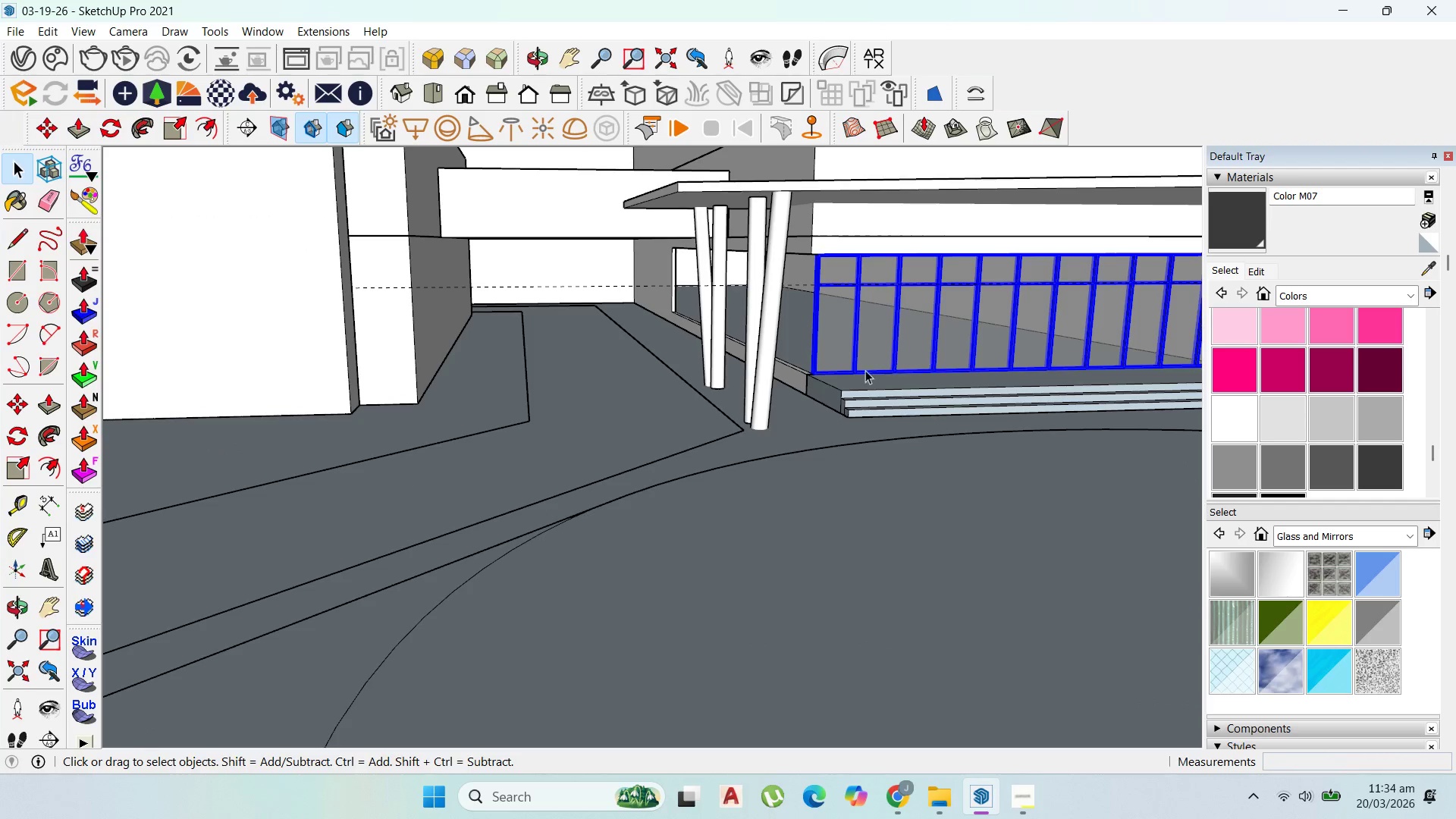 
scroll: coordinate [789, 412], scroll_direction: up, amount: 9.0
 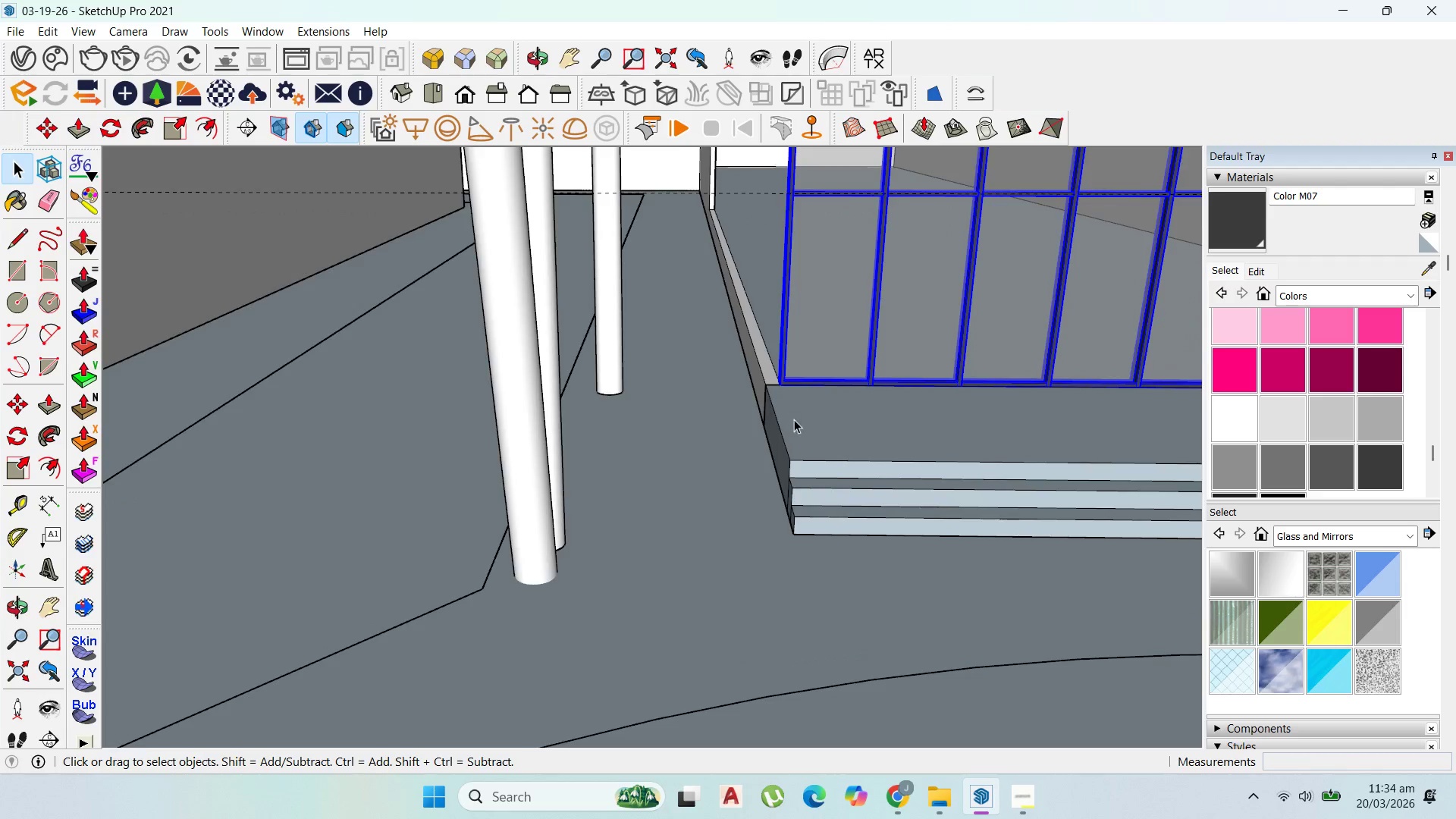 
key(Comma)
 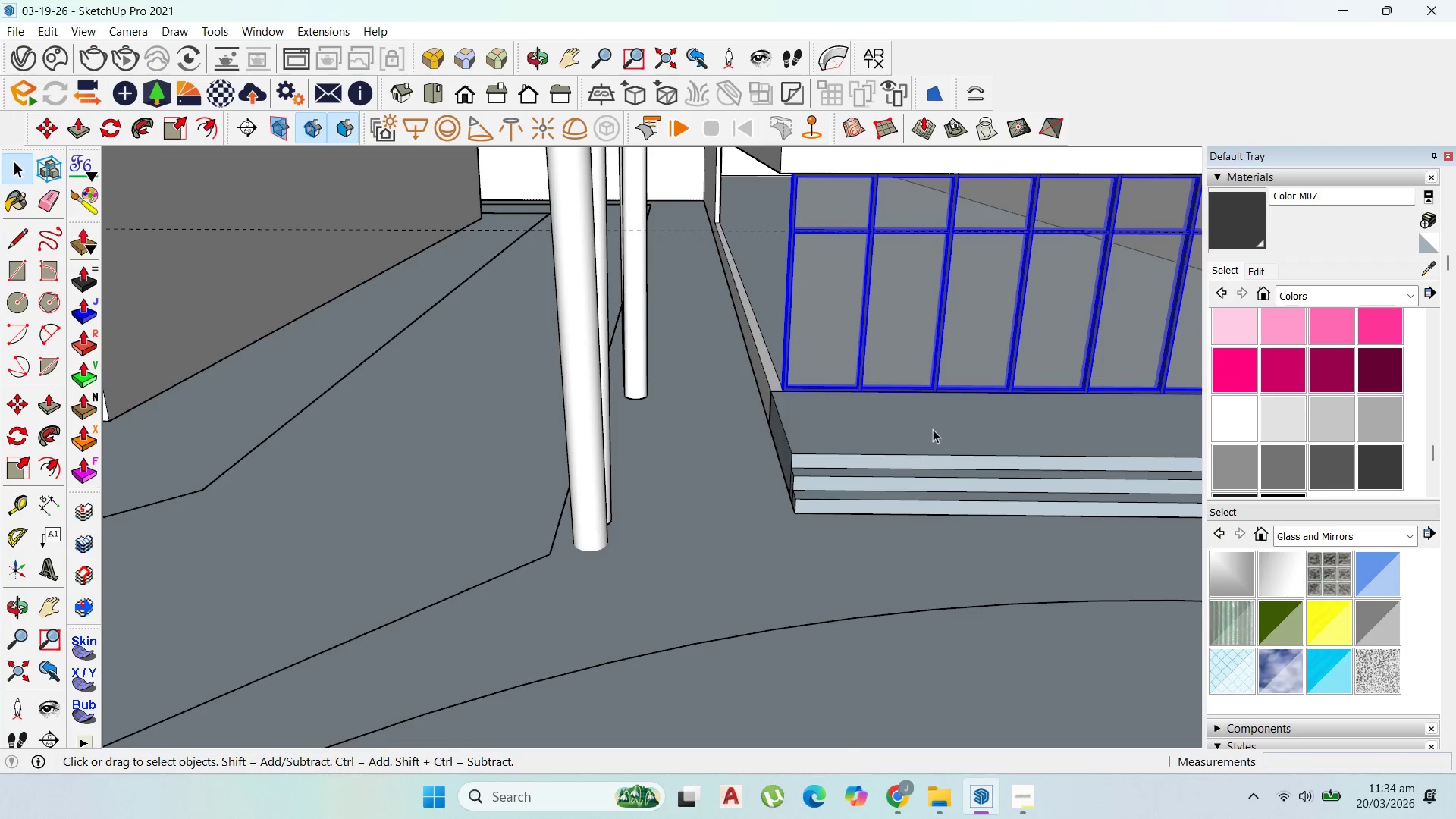 
scroll: coordinate [802, 427], scroll_direction: down, amount: 2.0
 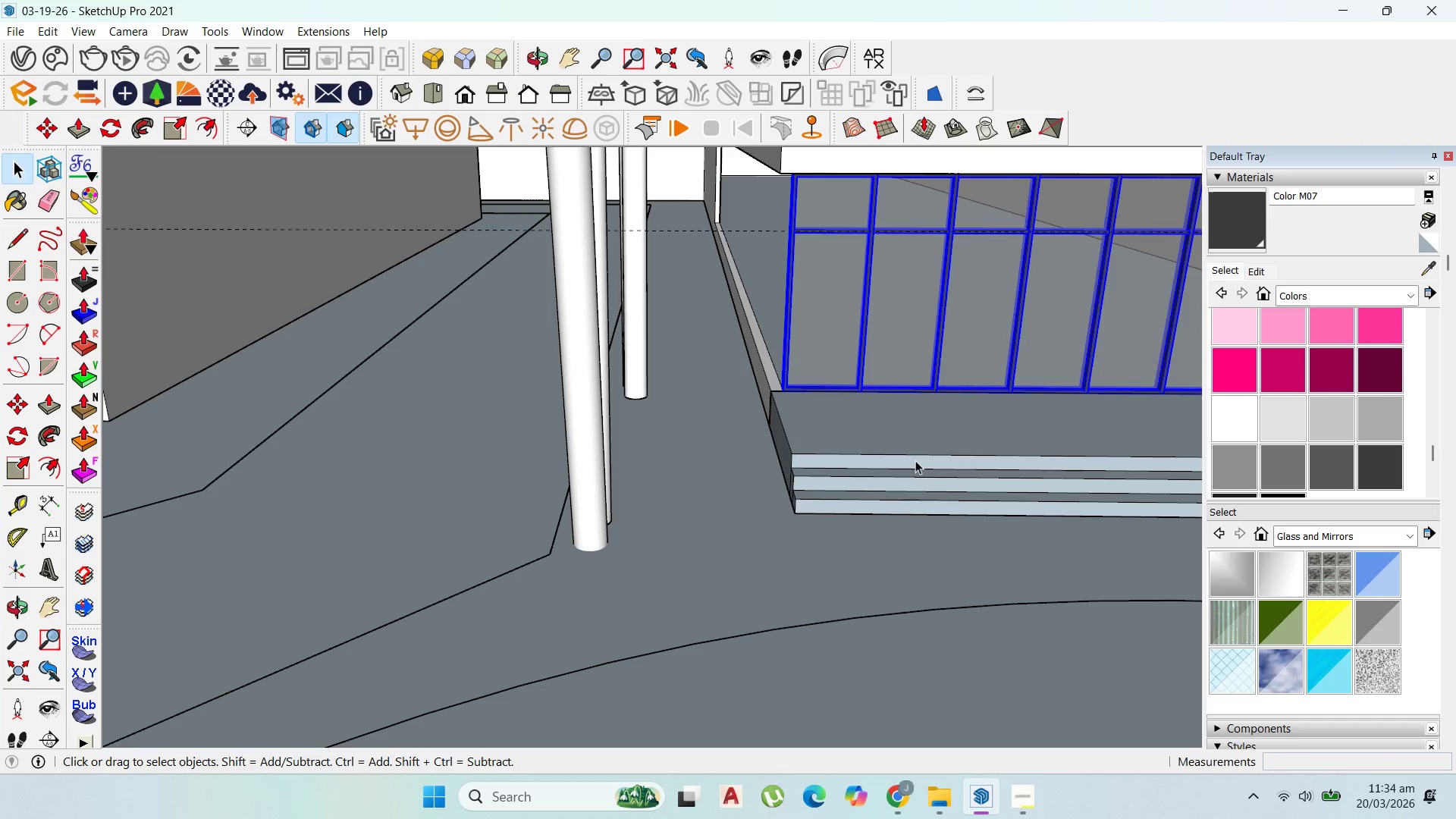 
key(M)
 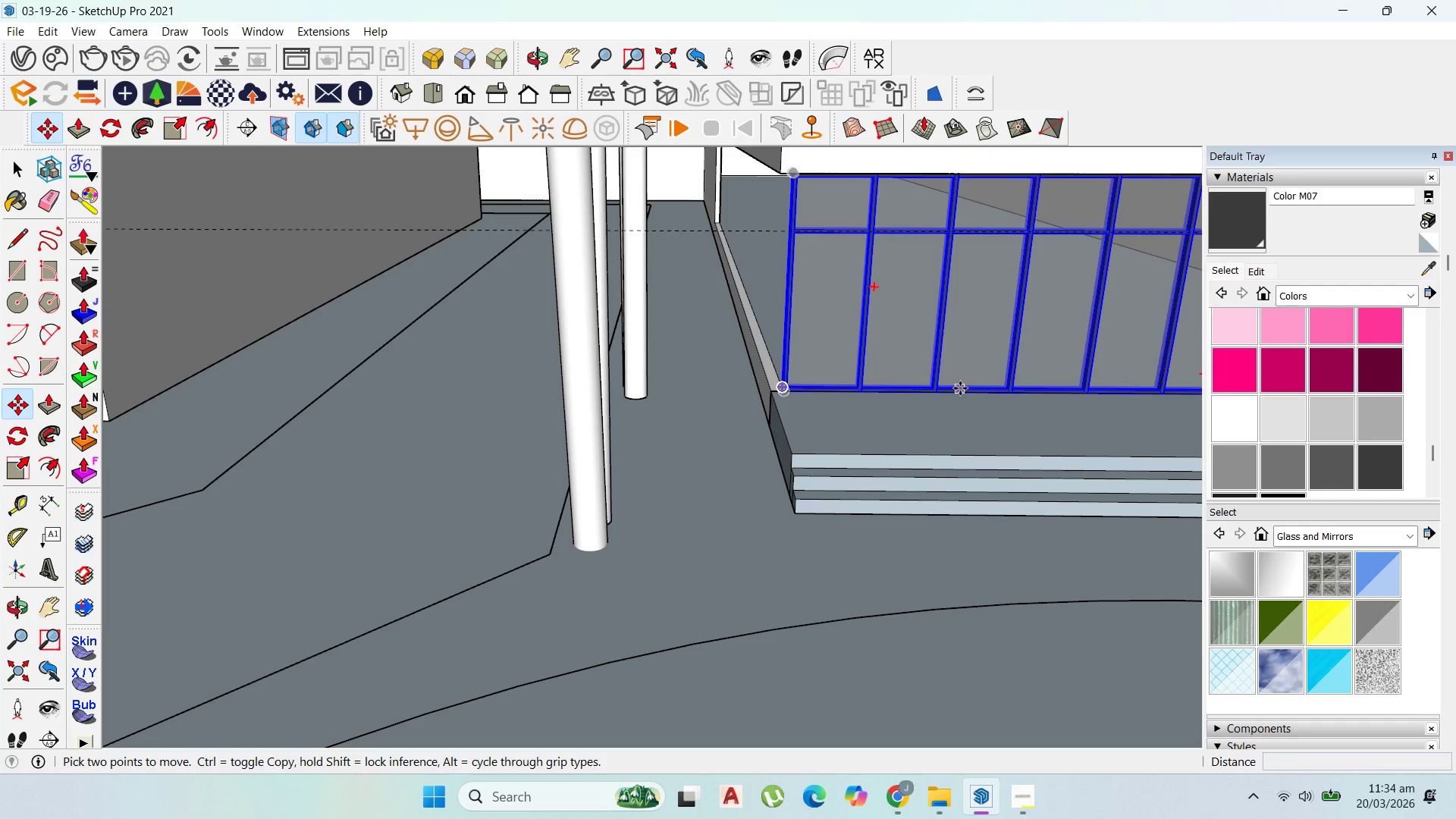 
key(Control+ControlLeft)
 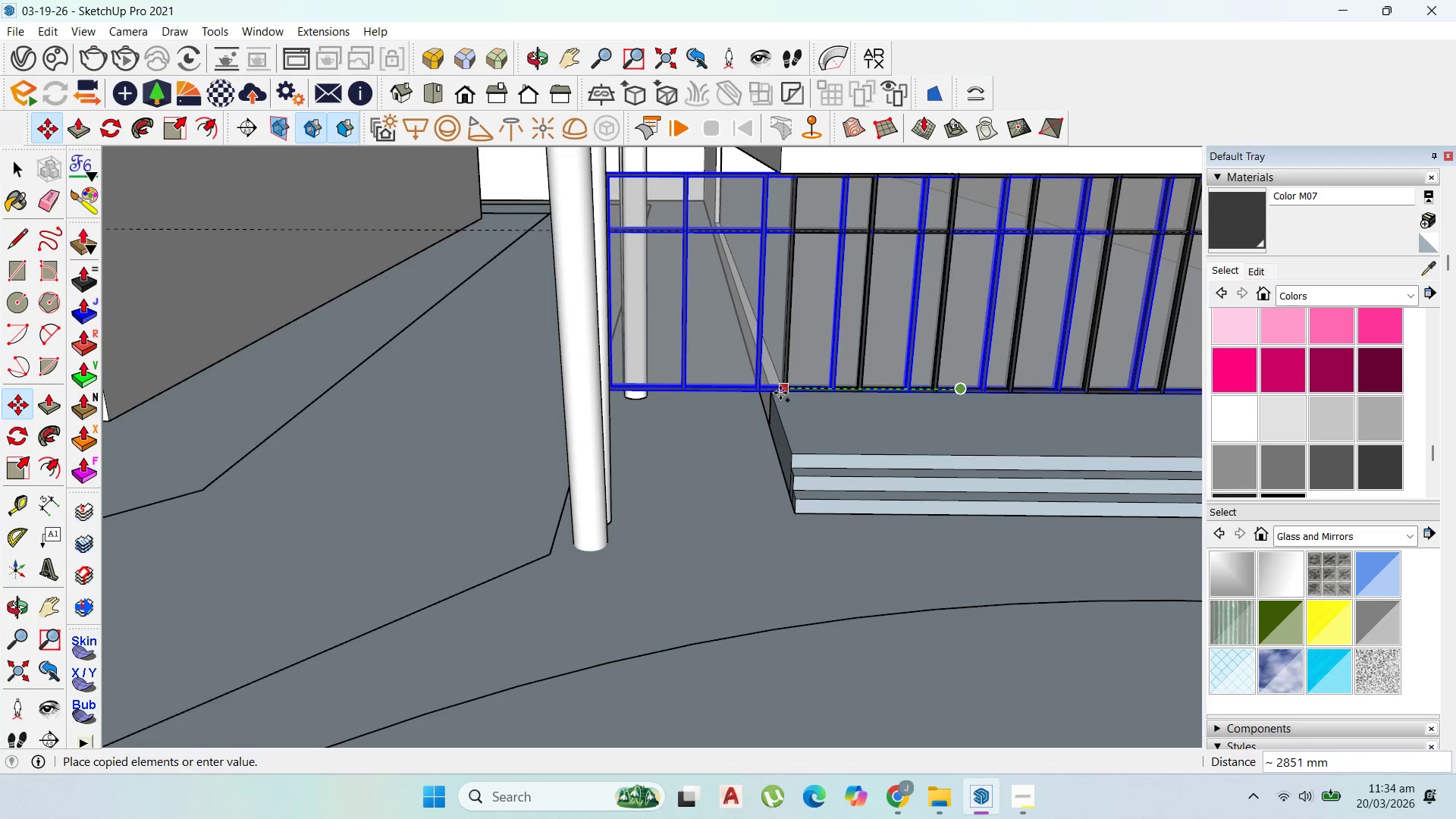 
left_click([780, 393])
 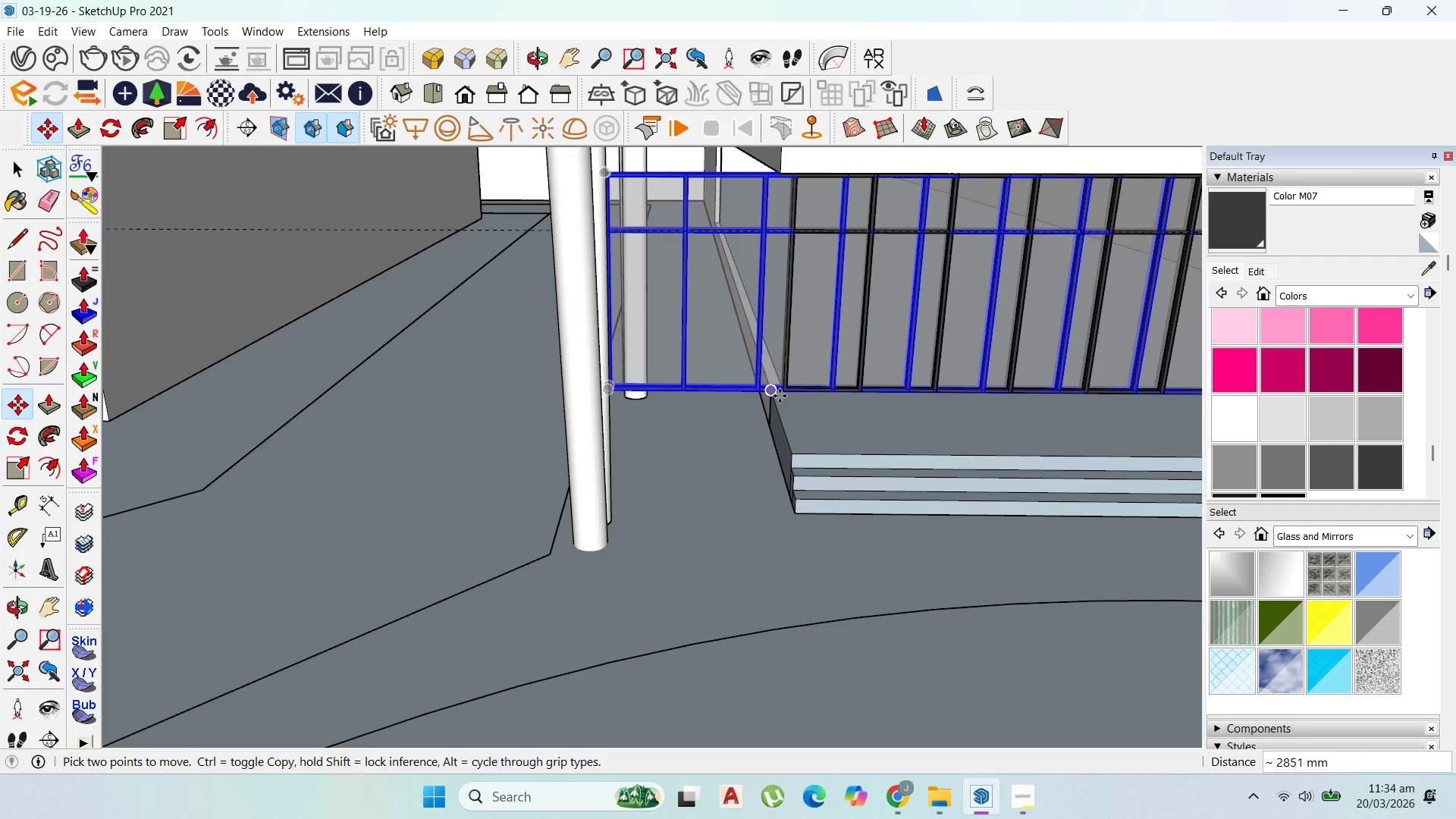 
wait(10.69)
 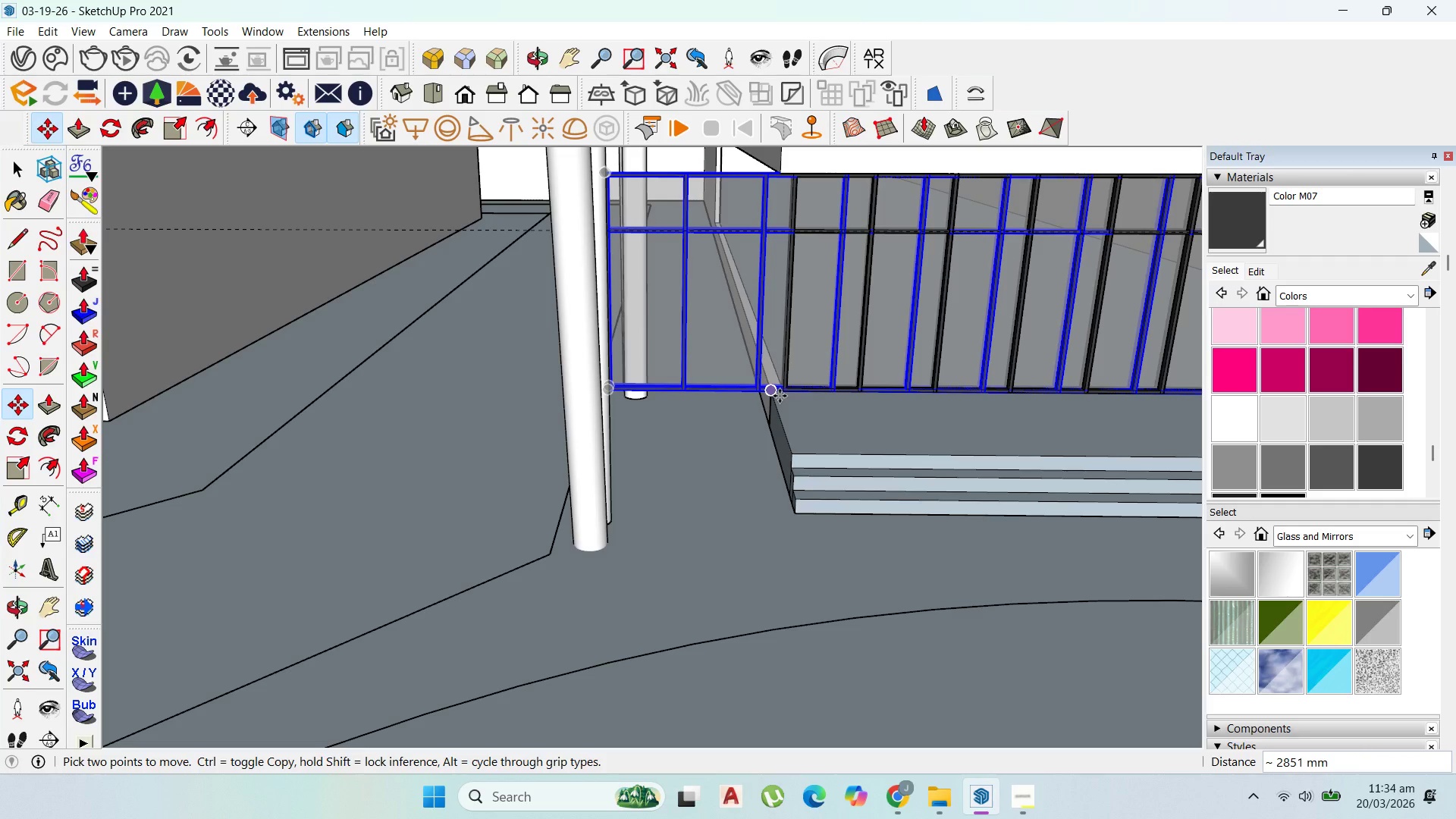 
scroll: coordinate [799, 370], scroll_direction: none, amount: 0.0
 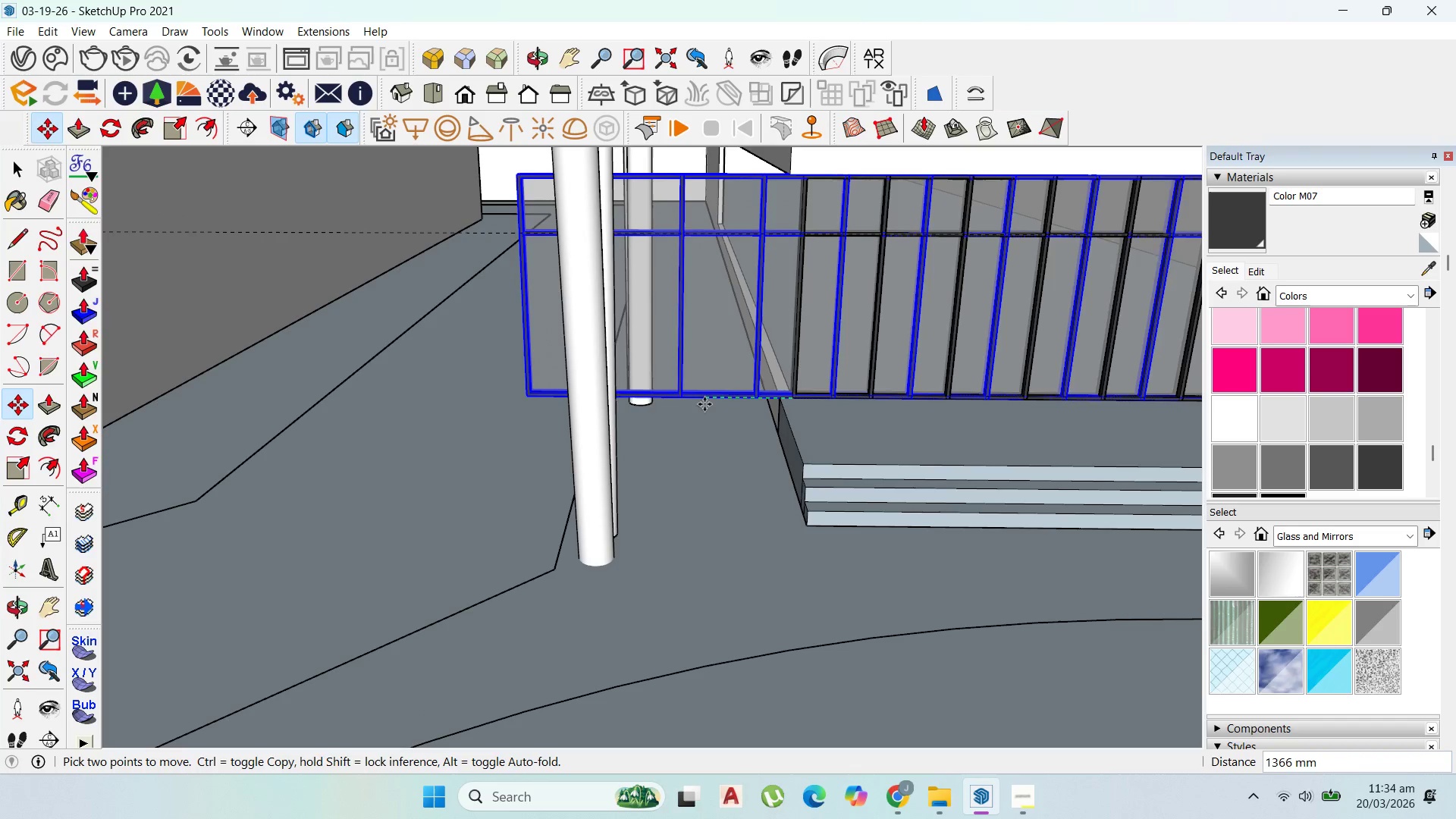 
left_click([701, 402])
 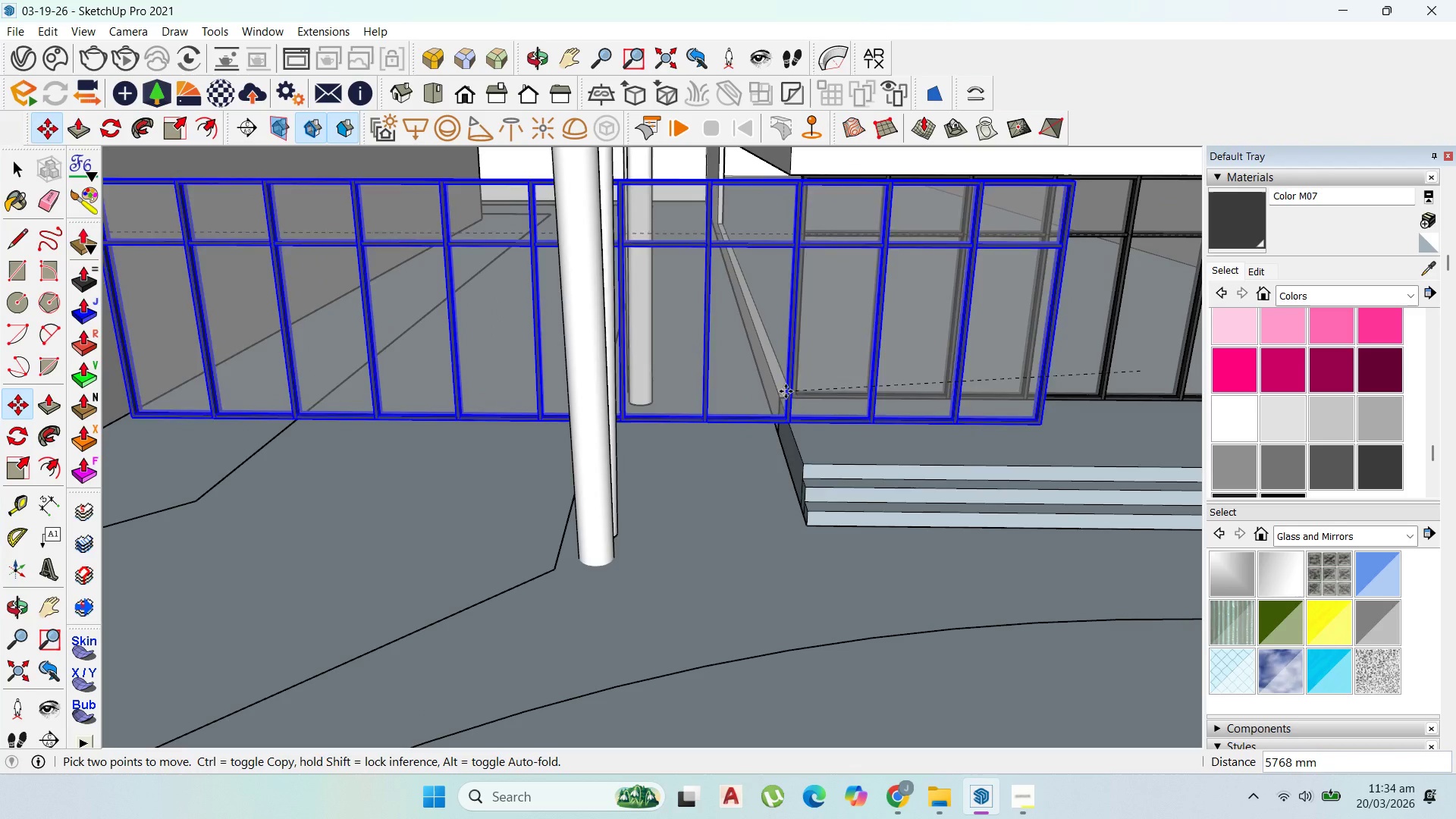 
left_click([752, 369])
 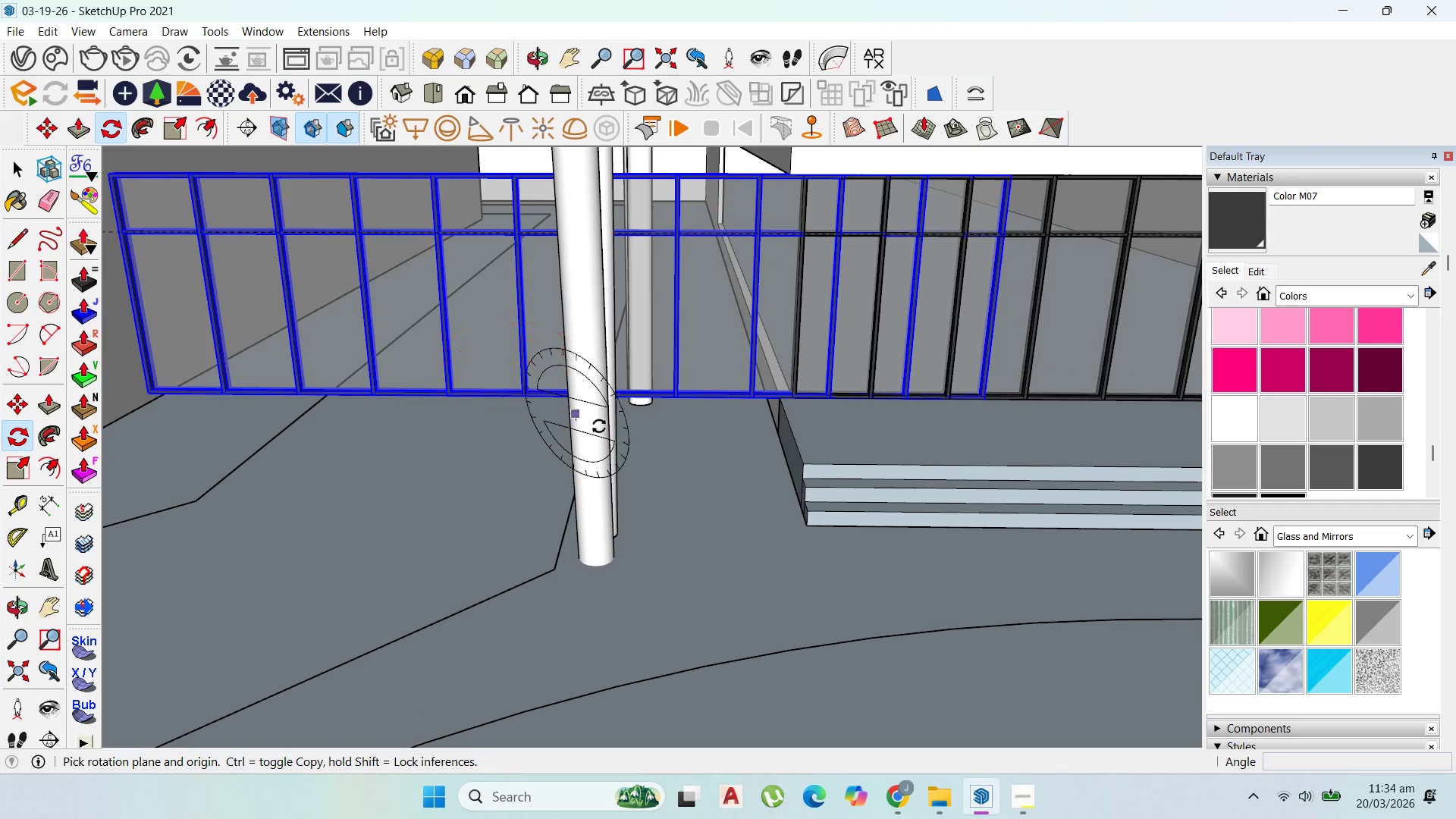 
scroll: coordinate [604, 466], scroll_direction: up, amount: 2.0
 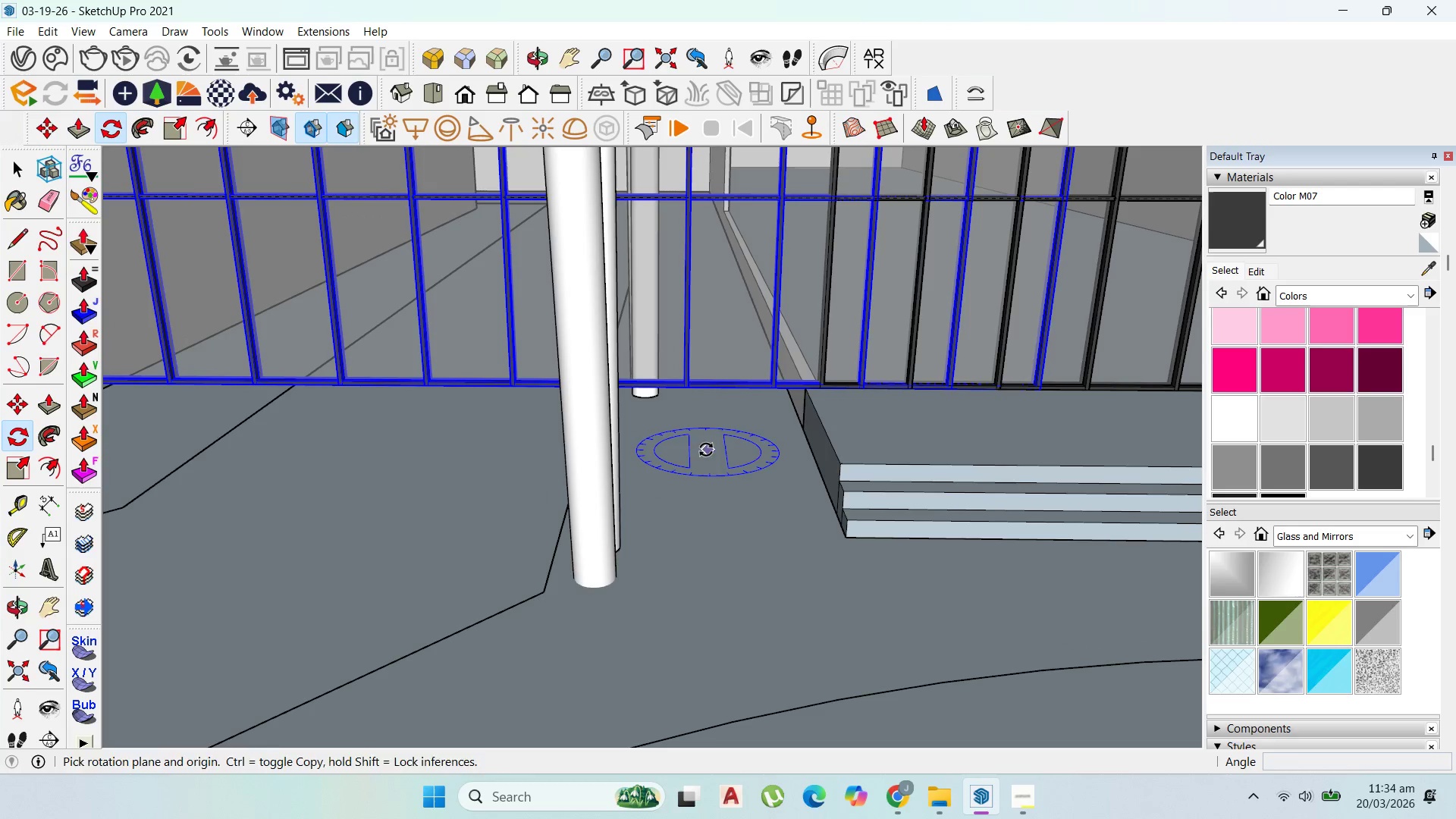 
left_click([664, 442])
 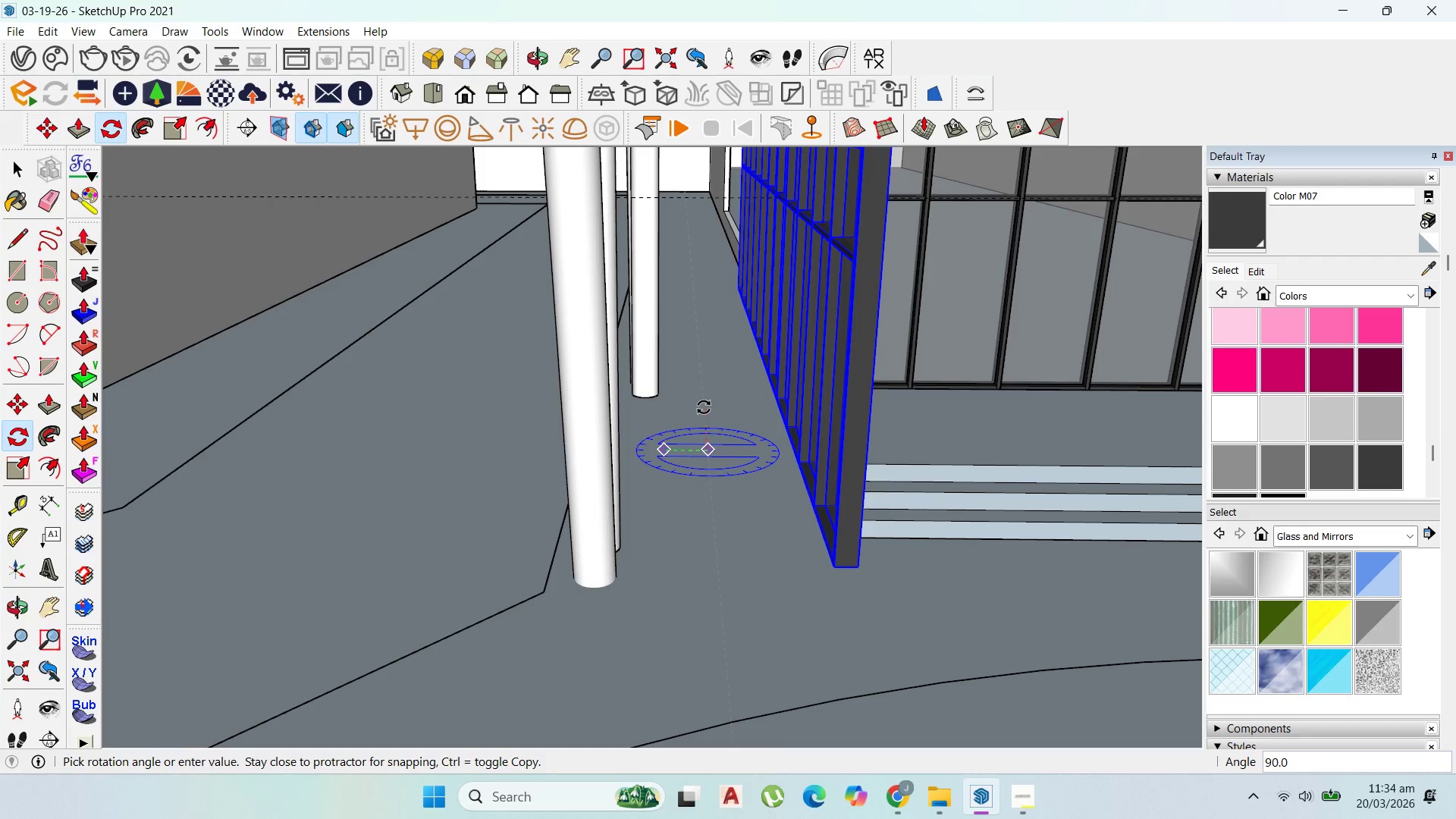 
left_click([704, 407])
 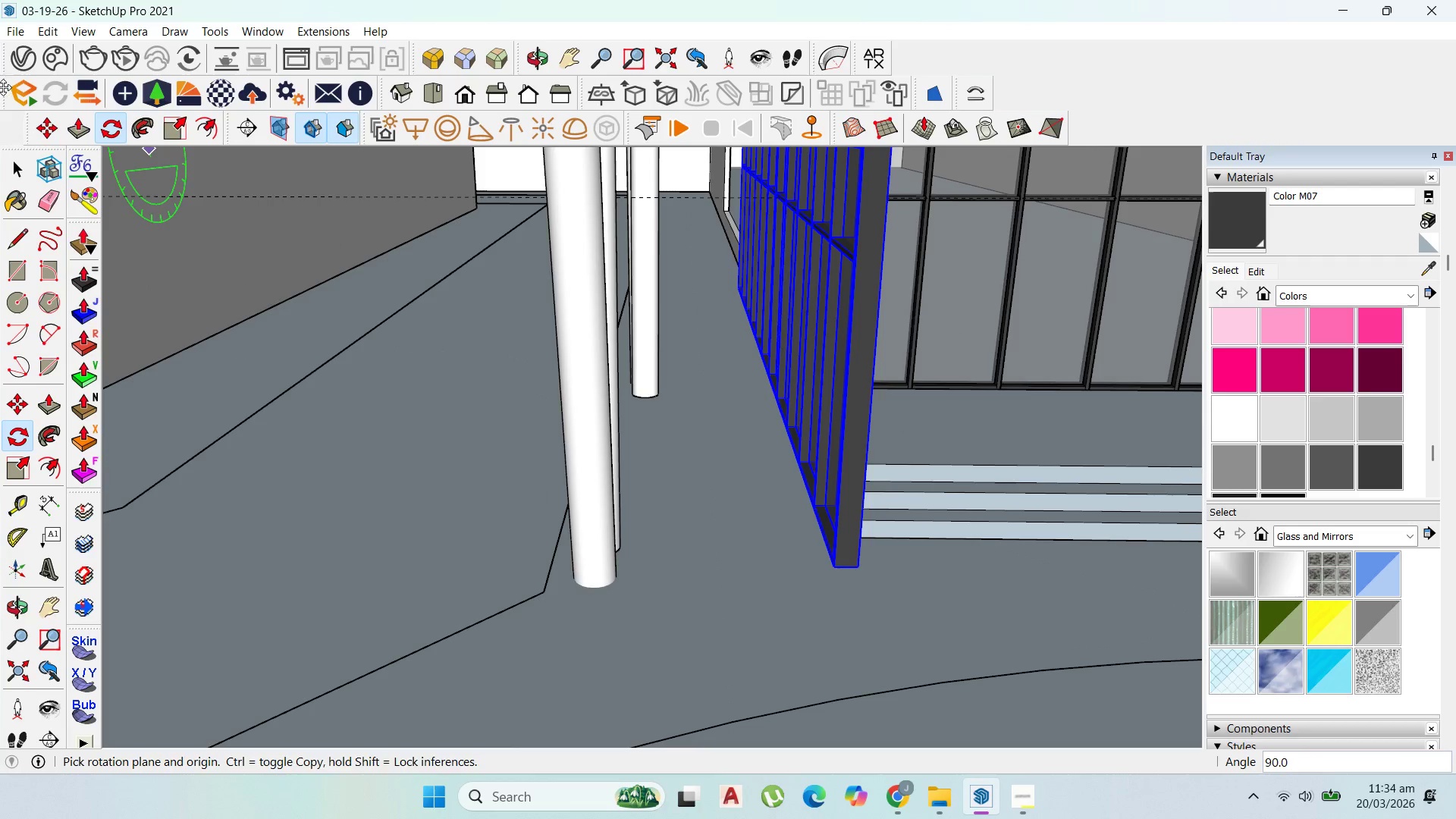 
left_click([42, 130])
 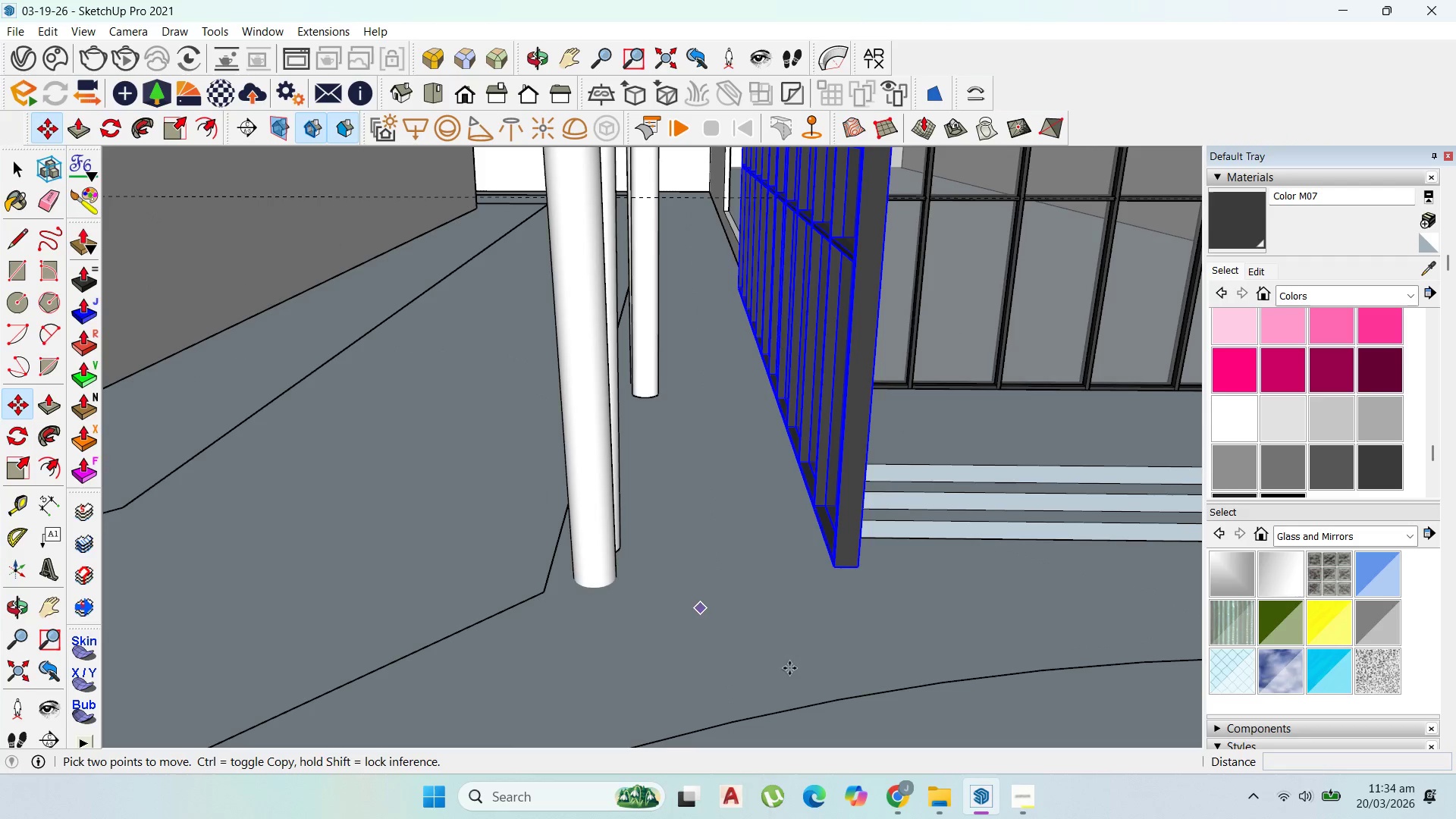 
left_click([821, 579])
 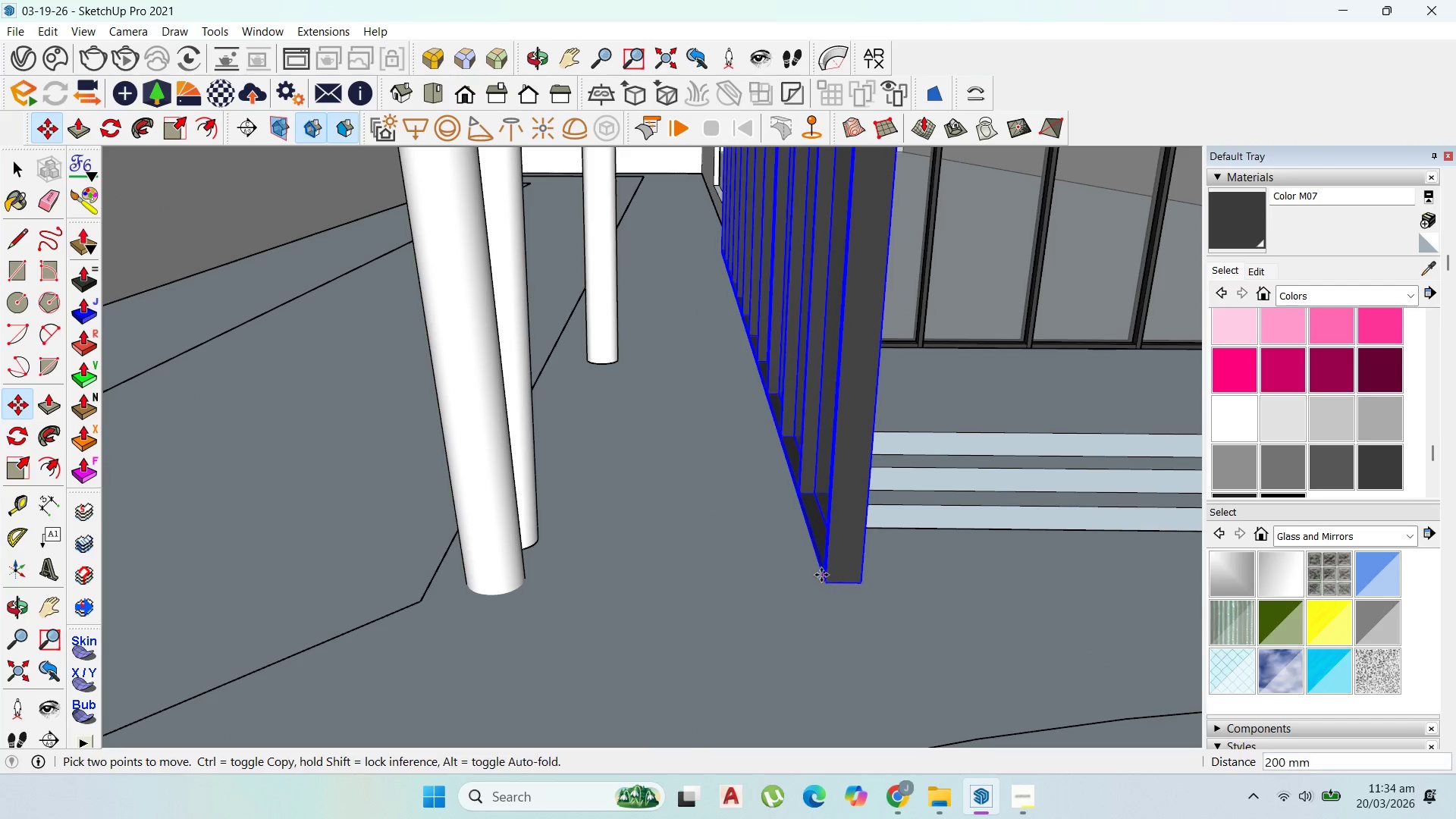 
scroll: coordinate [825, 596], scroll_direction: up, amount: 3.0
 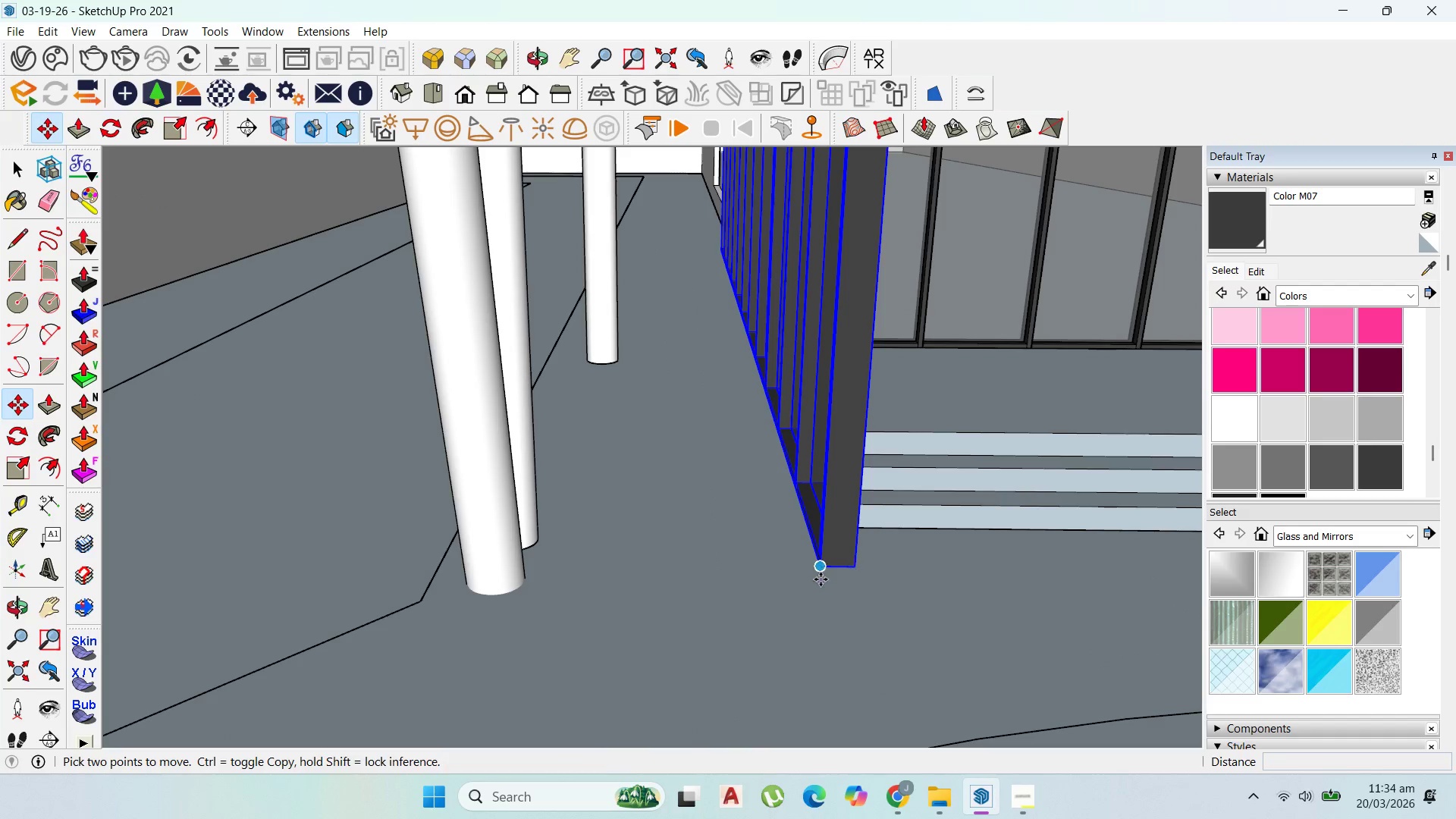 
scroll: coordinate [617, 625], scroll_direction: down, amount: 9.0
 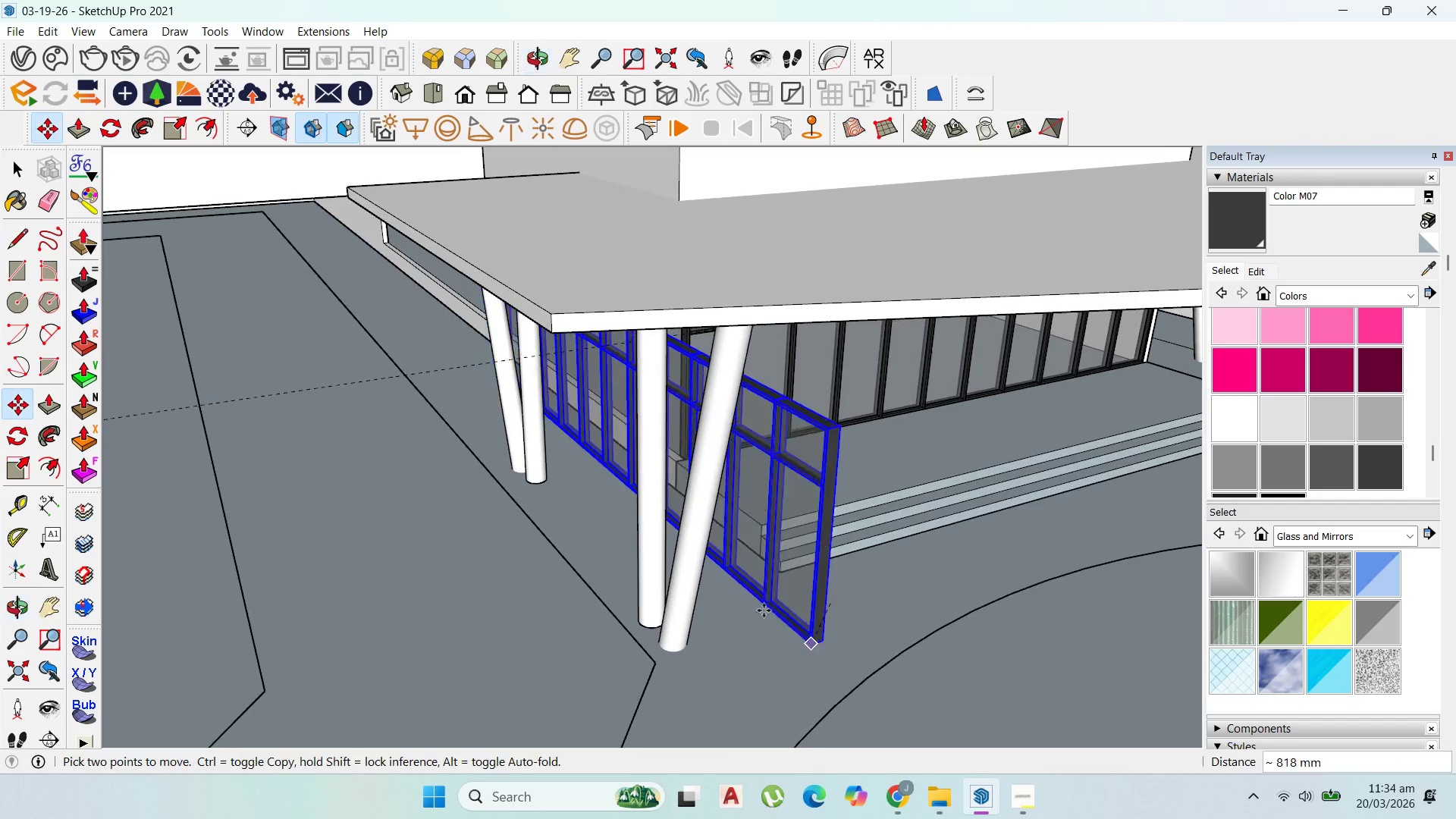 
scroll: coordinate [761, 465], scroll_direction: up, amount: 61.0
 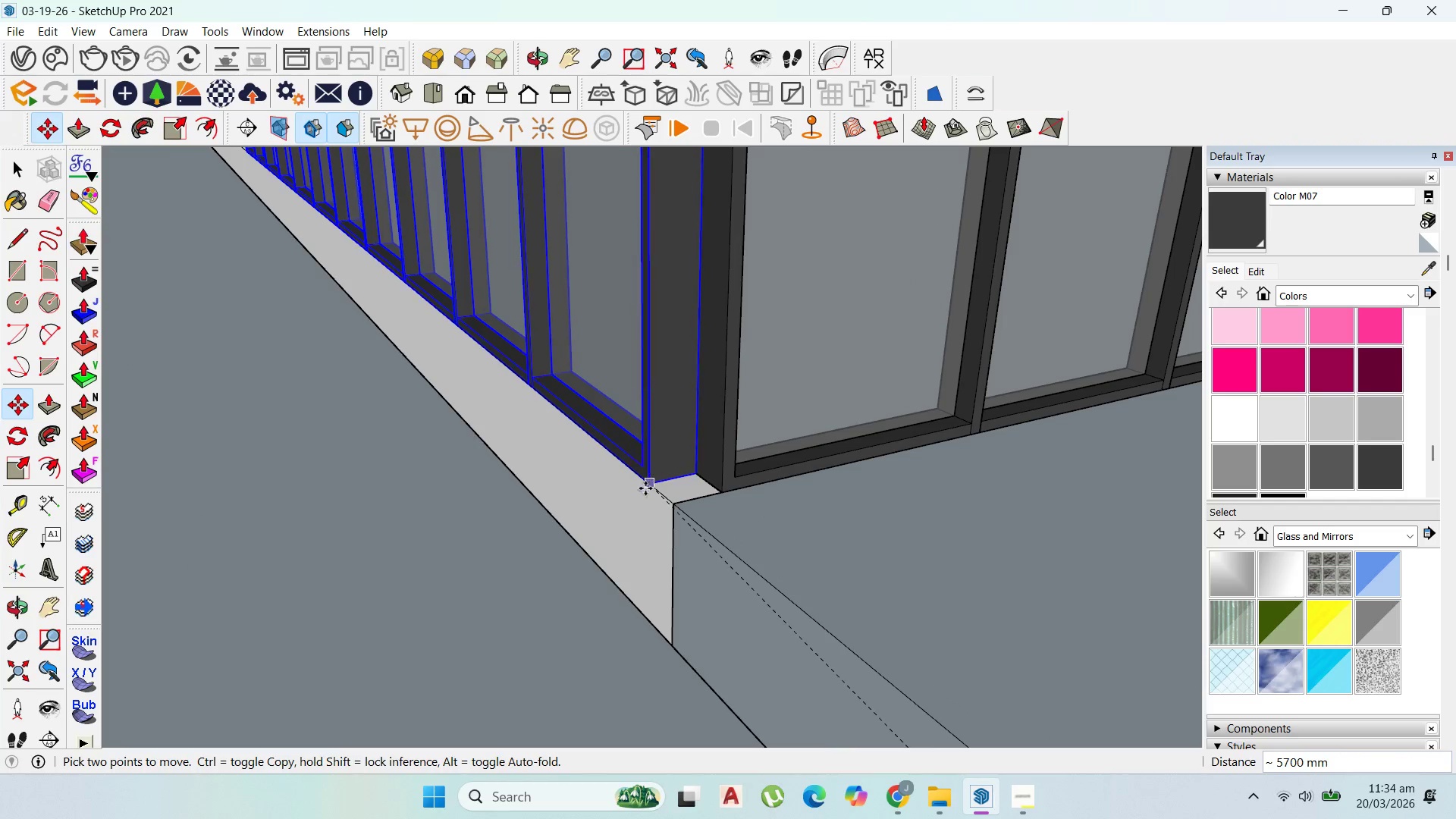 
left_click([645, 488])
 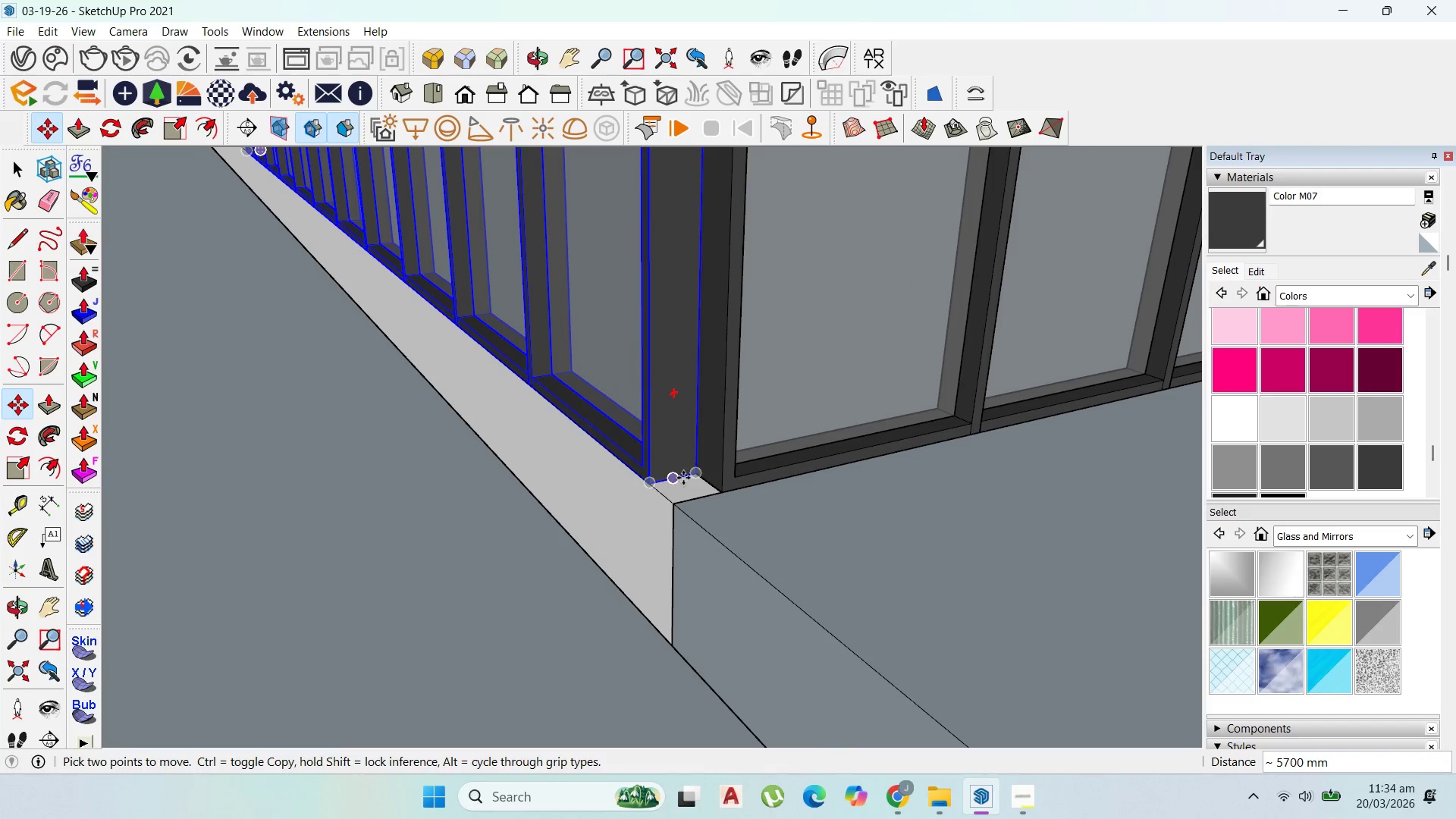 
left_click([692, 478])
 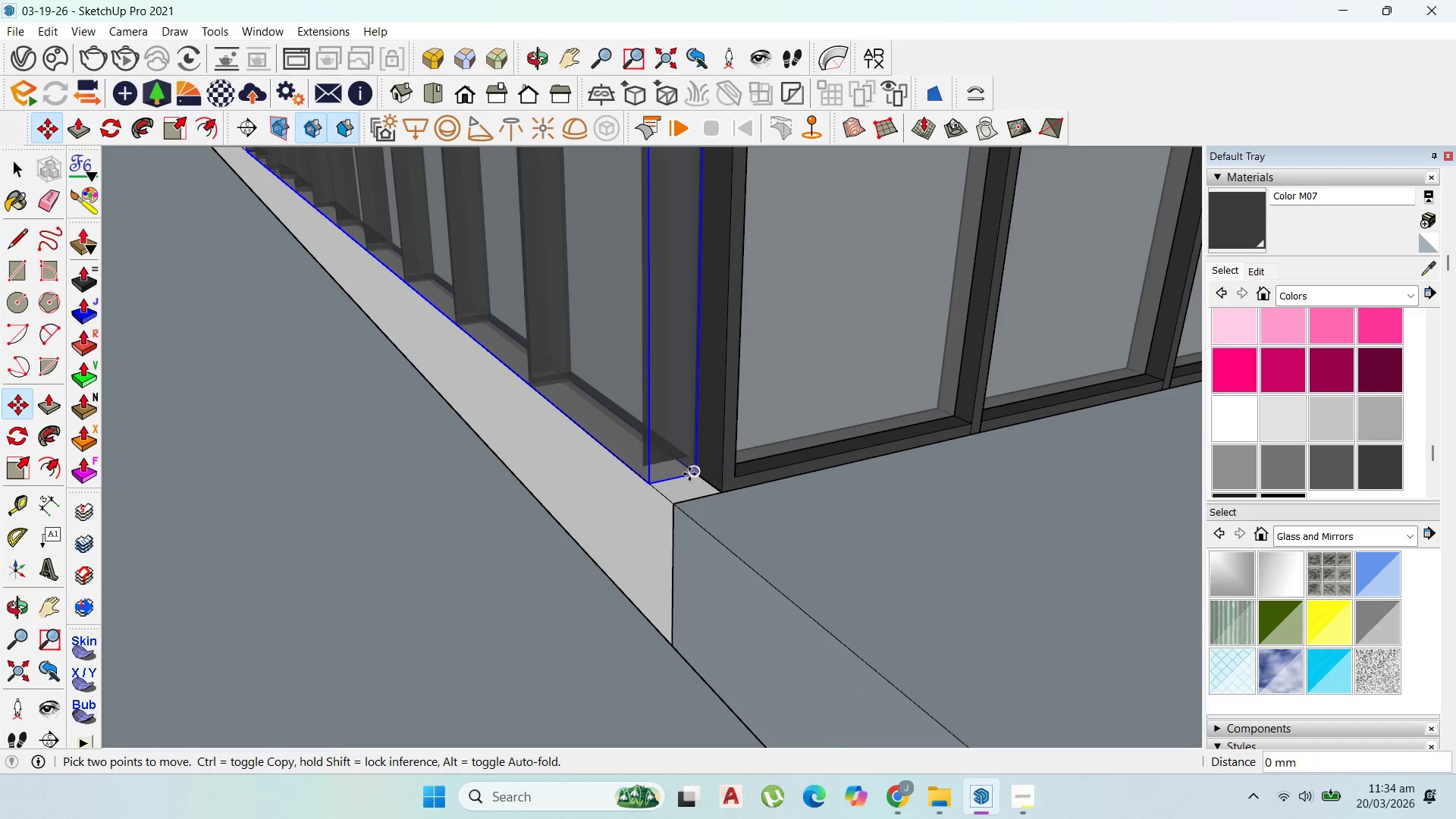 
left_click([689, 474])
 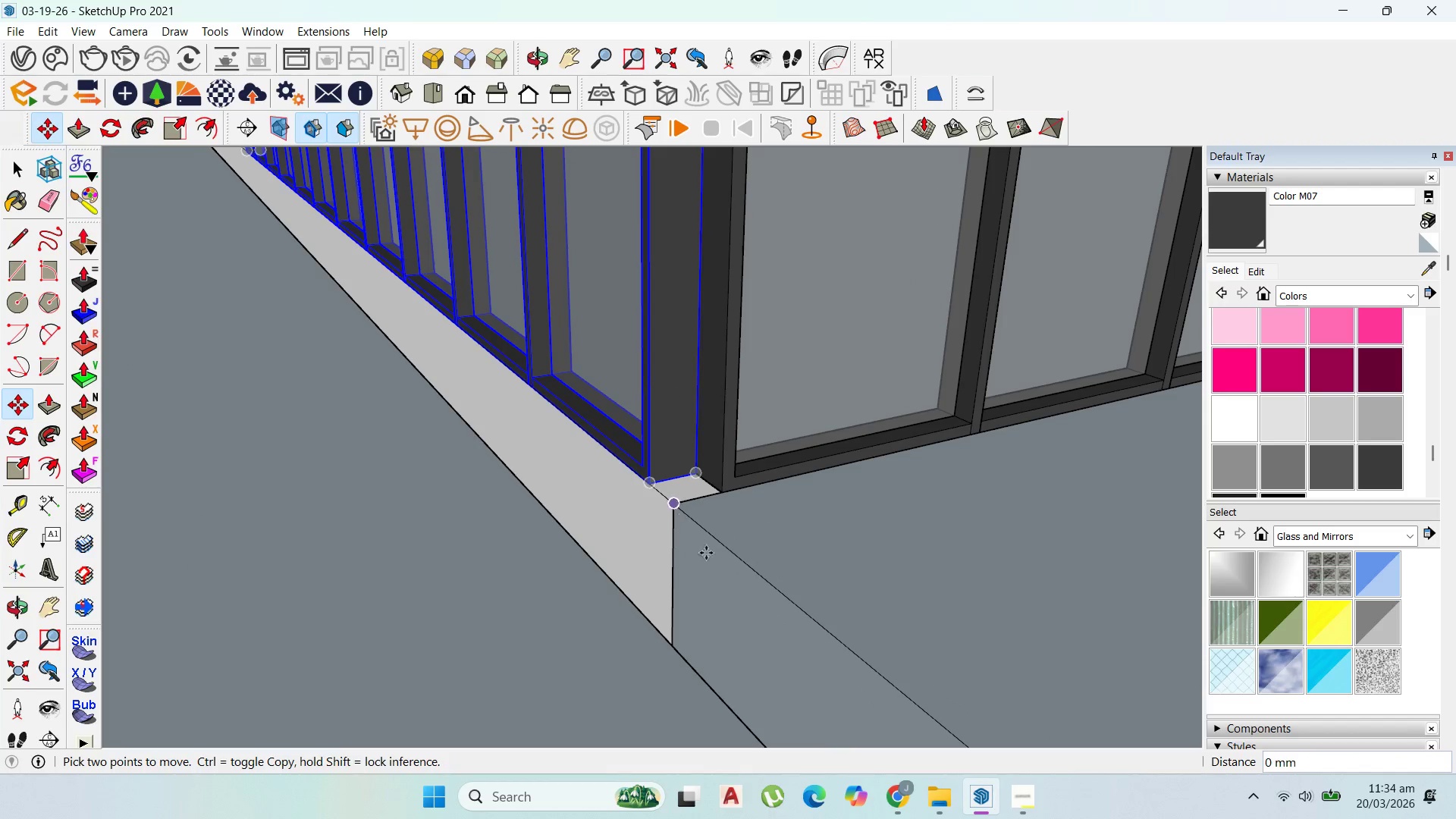 
scroll: coordinate [659, 519], scroll_direction: down, amount: 17.0
 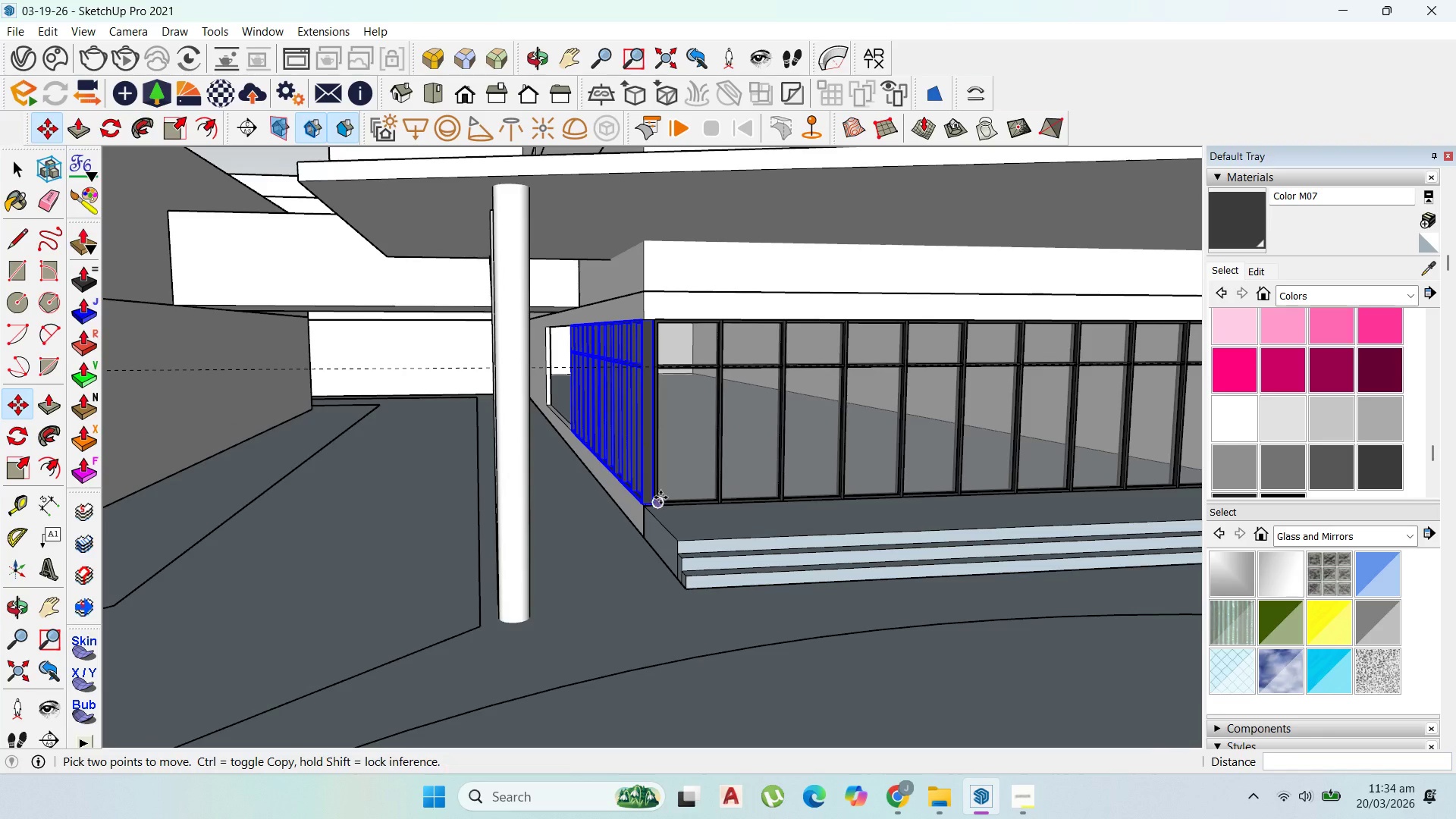 
scroll: coordinate [670, 502], scroll_direction: up, amount: 1.0
 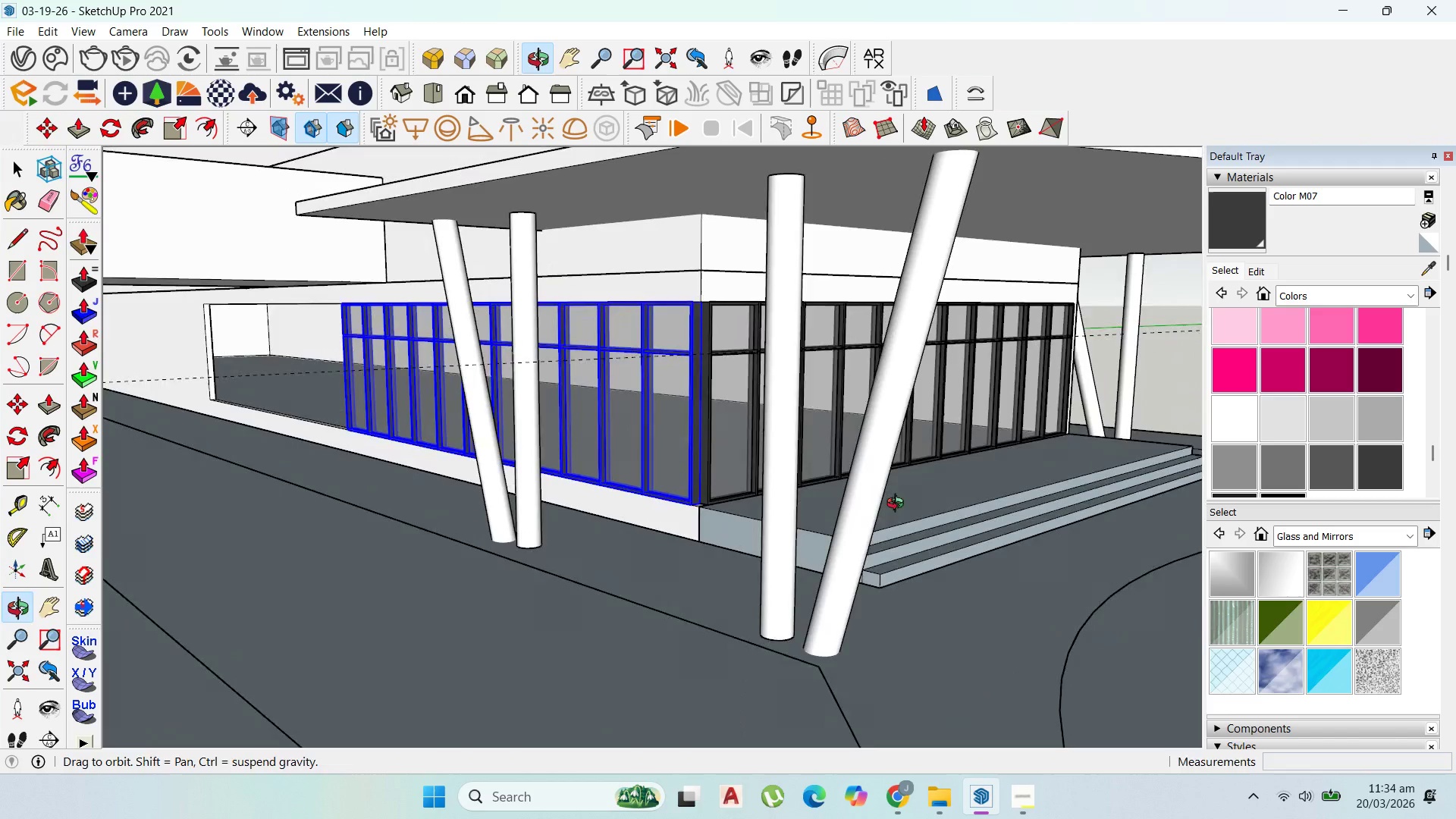 
scroll: coordinate [874, 496], scroll_direction: down, amount: 2.0
 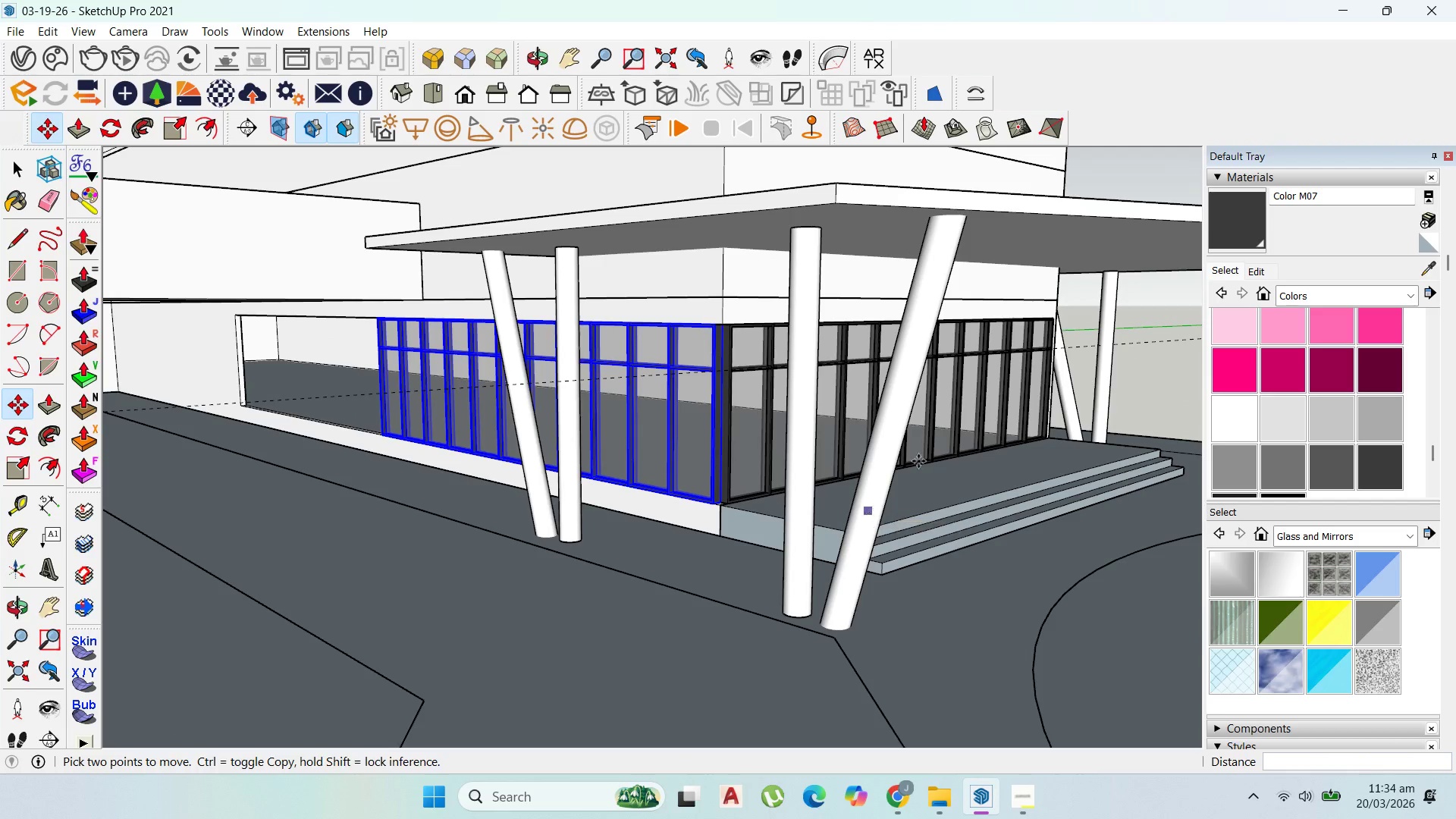 
scroll: coordinate [1123, 366], scroll_direction: up, amount: 3.0
 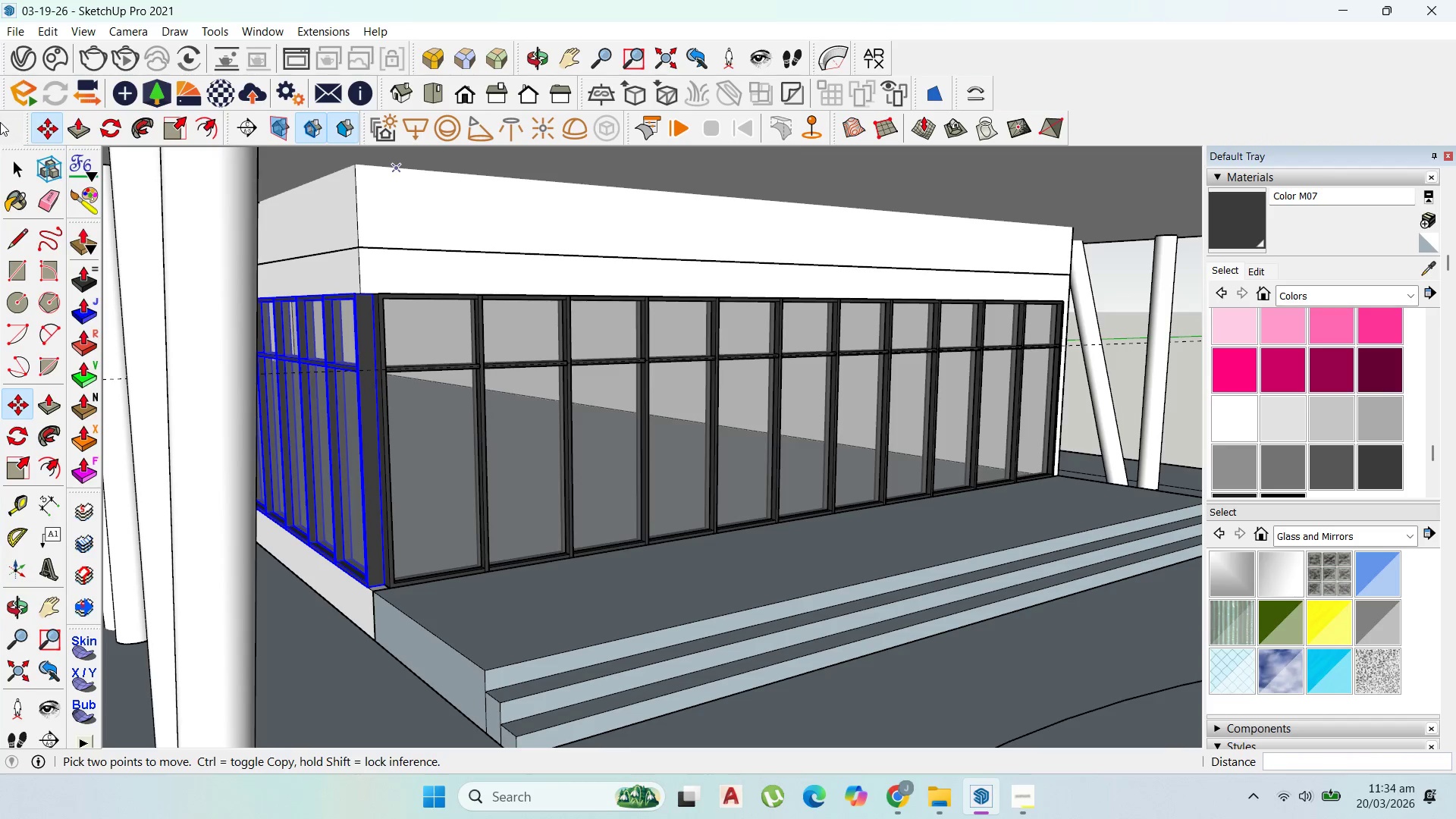 
left_click([20, 168])
 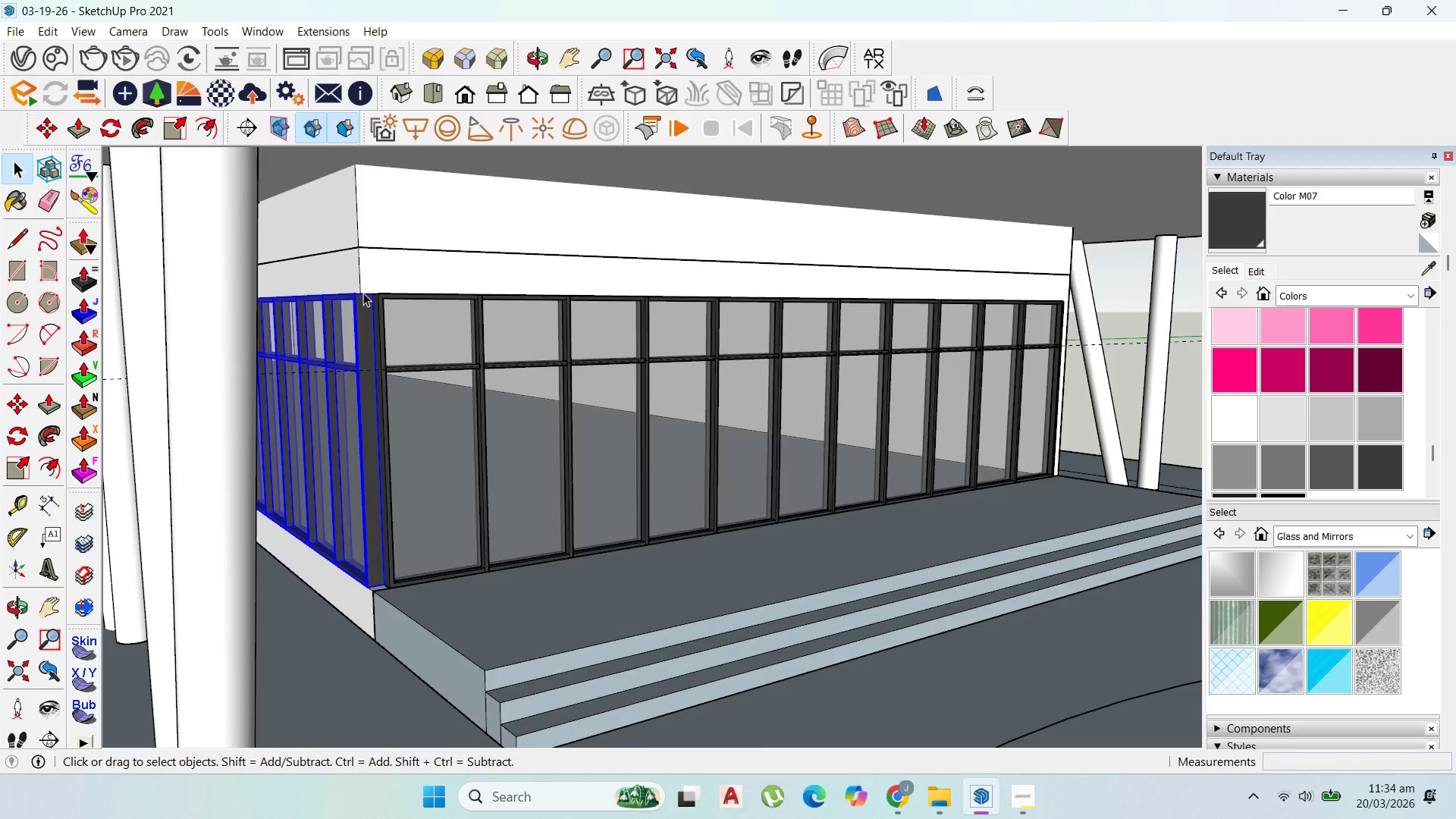 
scroll: coordinate [991, 318], scroll_direction: down, amount: 5.0
 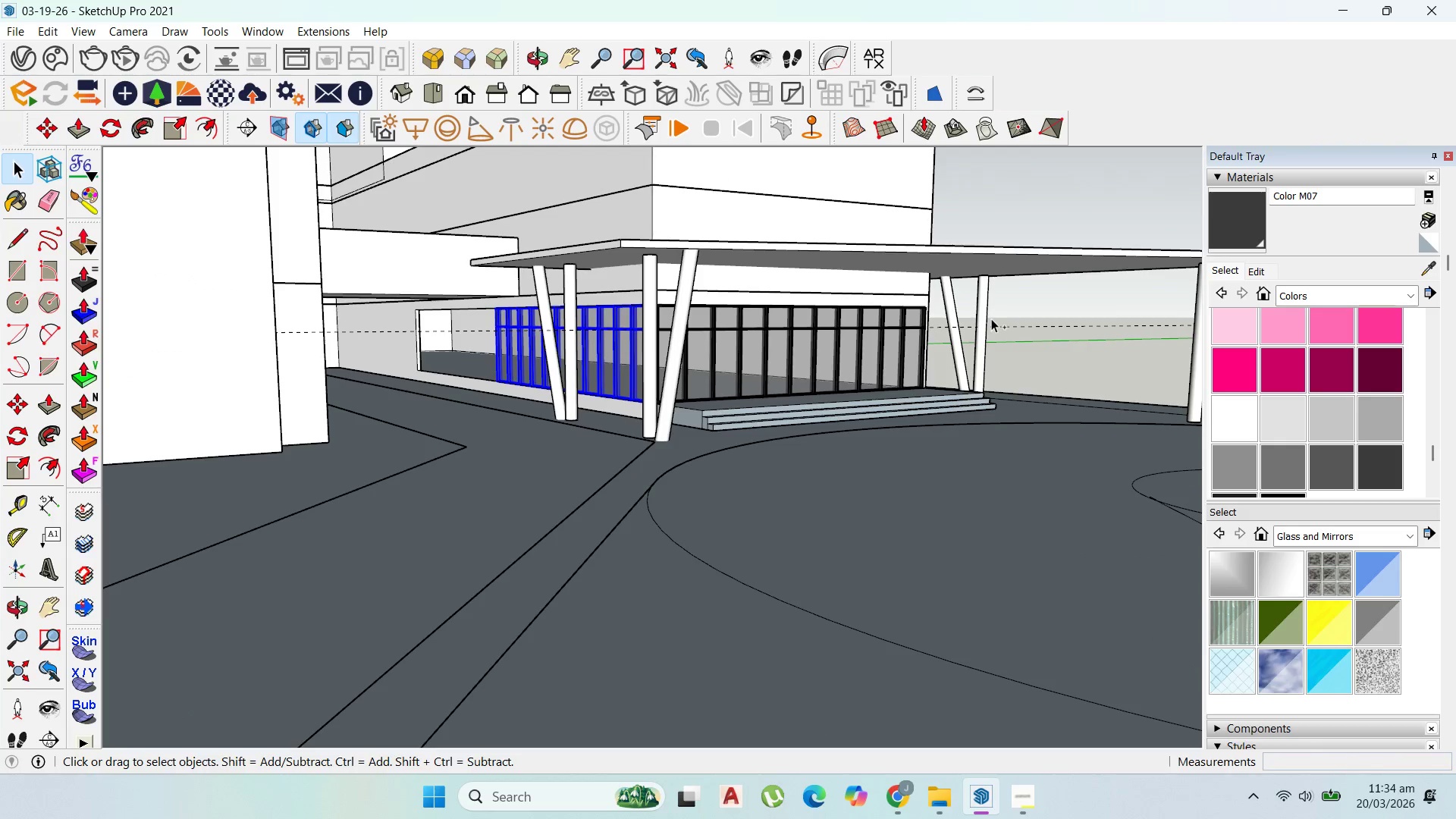 
key(Control+S)
 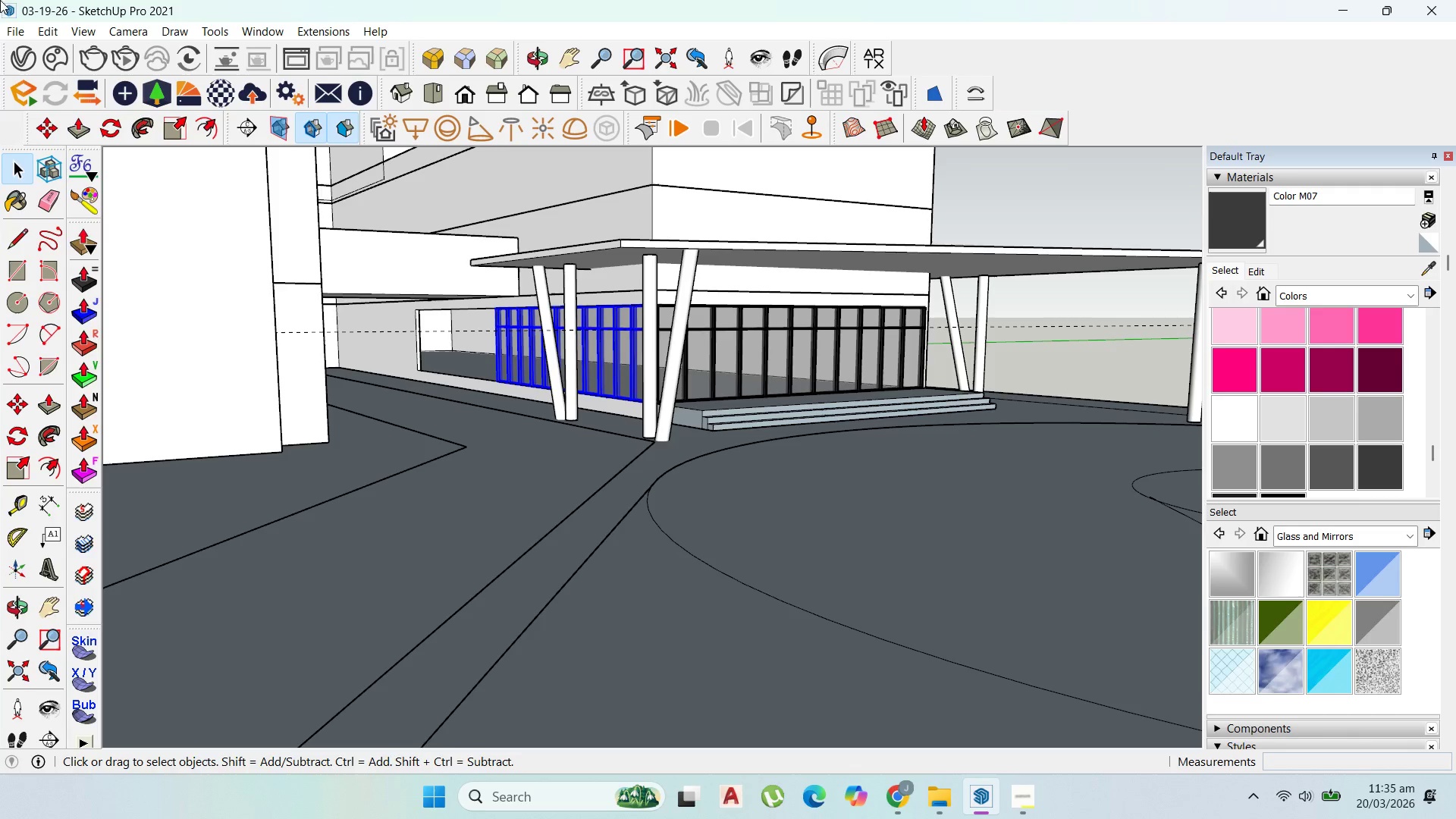 
left_click([11, 27])
 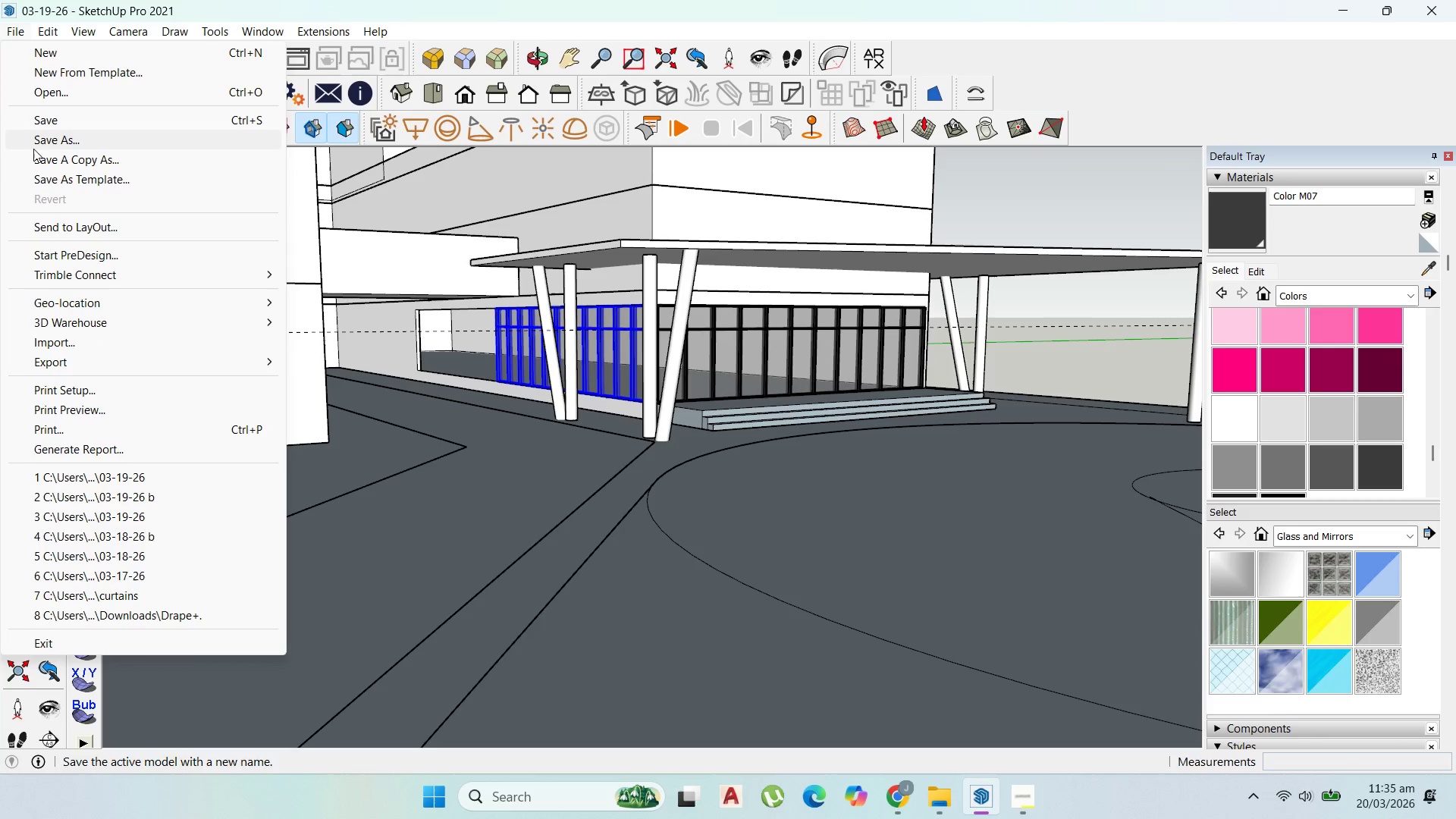 
left_click([33, 146])
 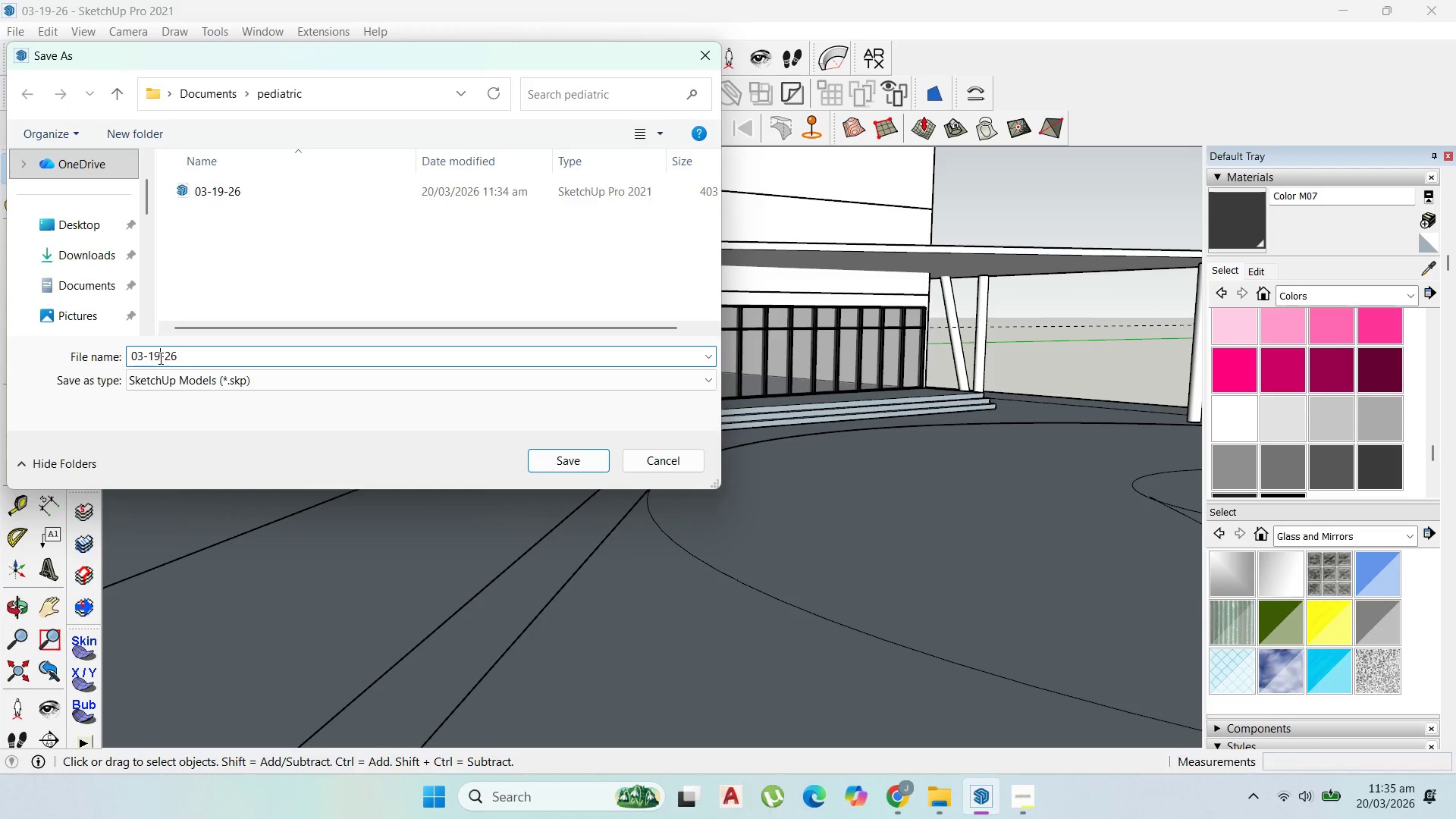 
key(Backspace)
key(Backspace)
type(20)
 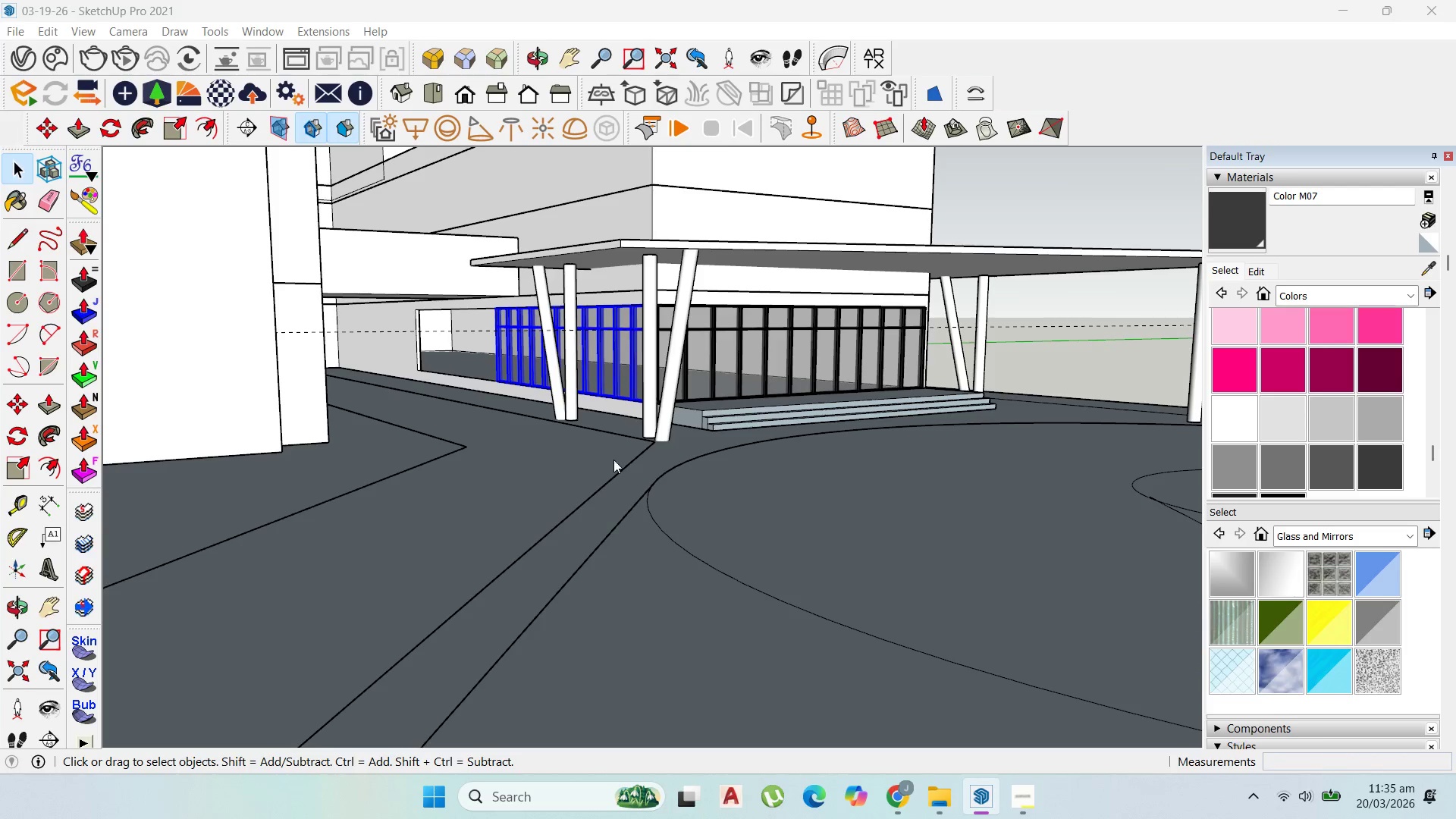 
scroll: coordinate [754, 405], scroll_direction: up, amount: 11.0
 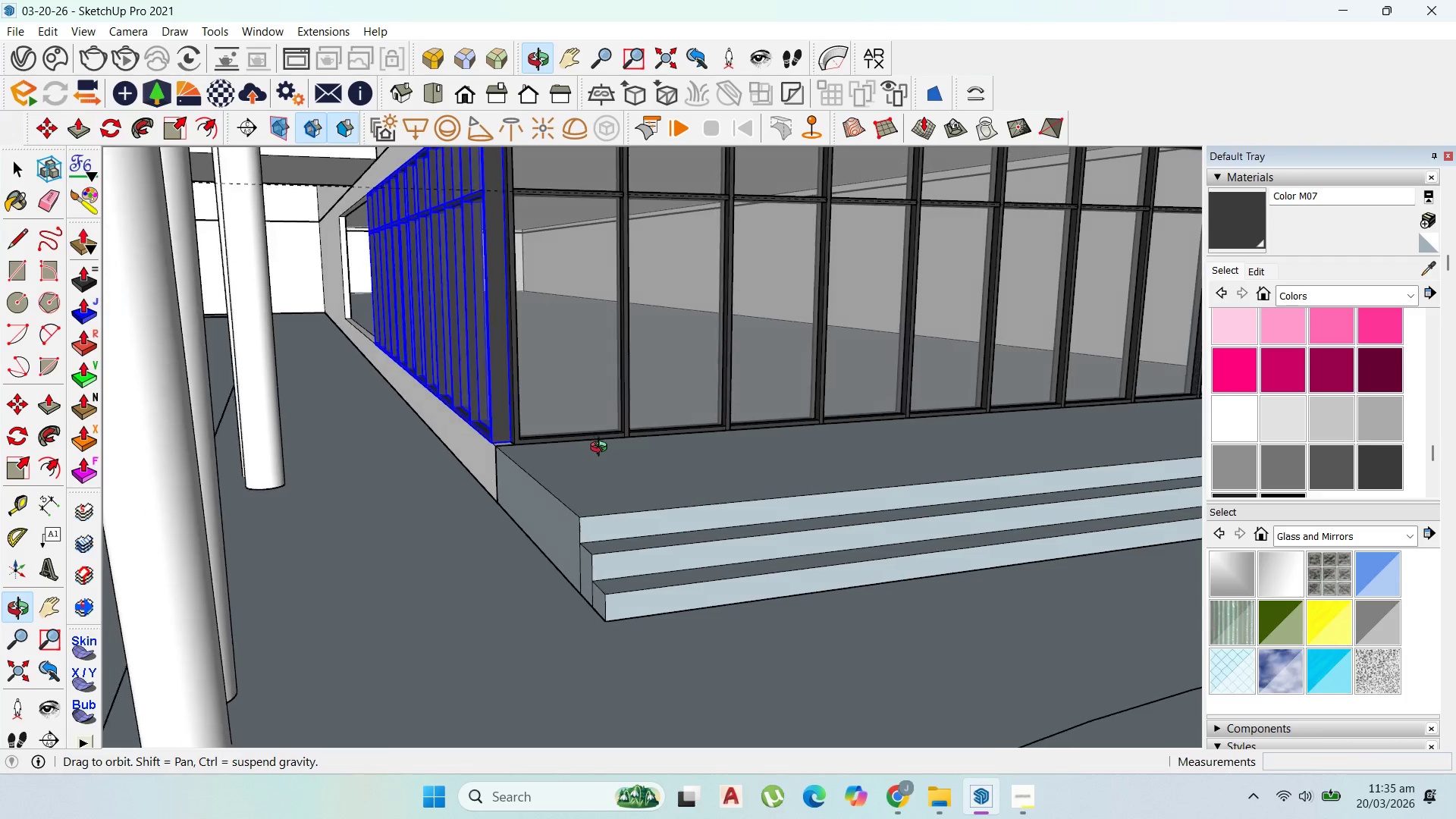 
scroll: coordinate [359, 354], scroll_direction: down, amount: 7.0
 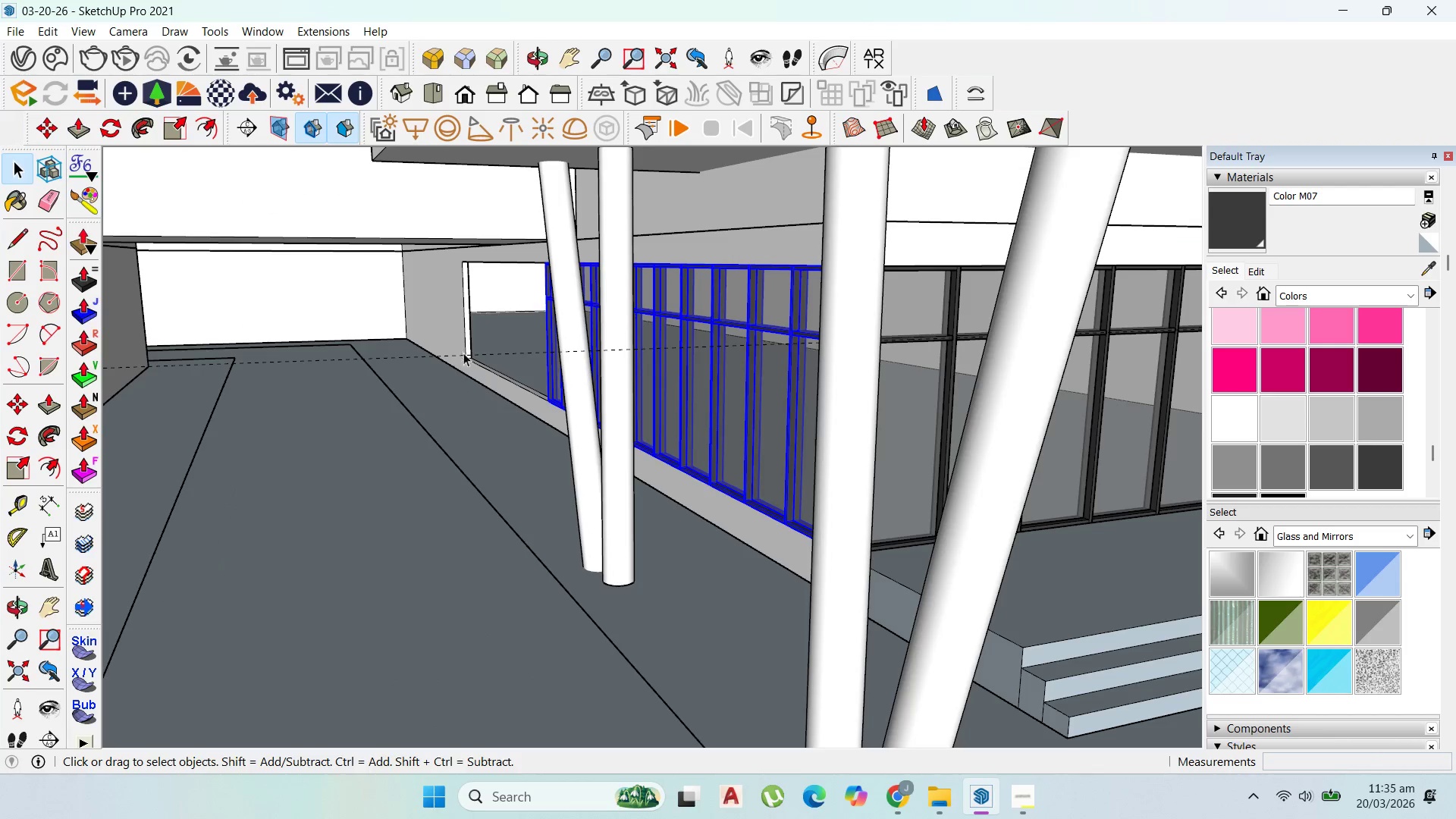 
left_click([466, 357])
 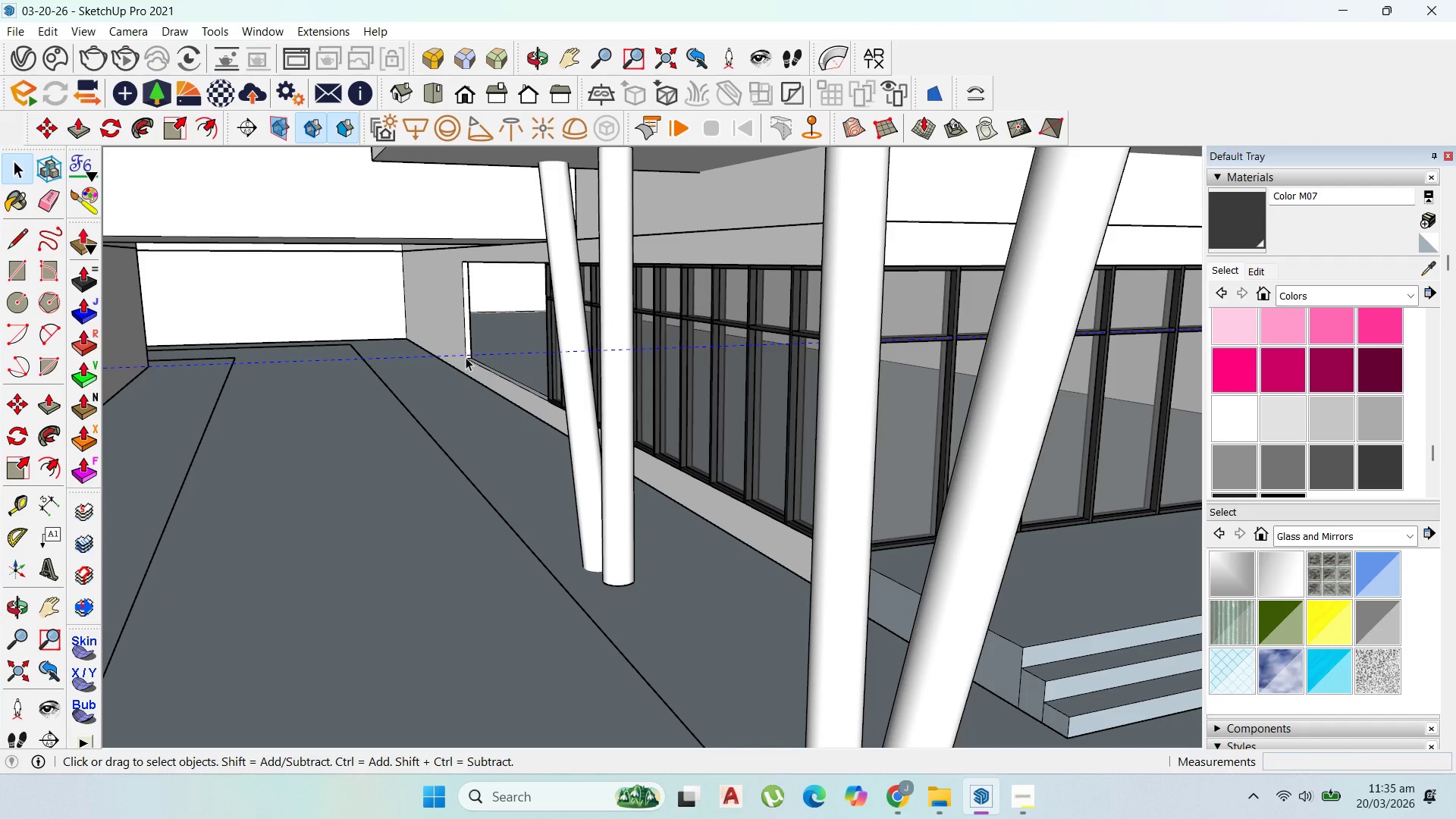 
key(Delete)
 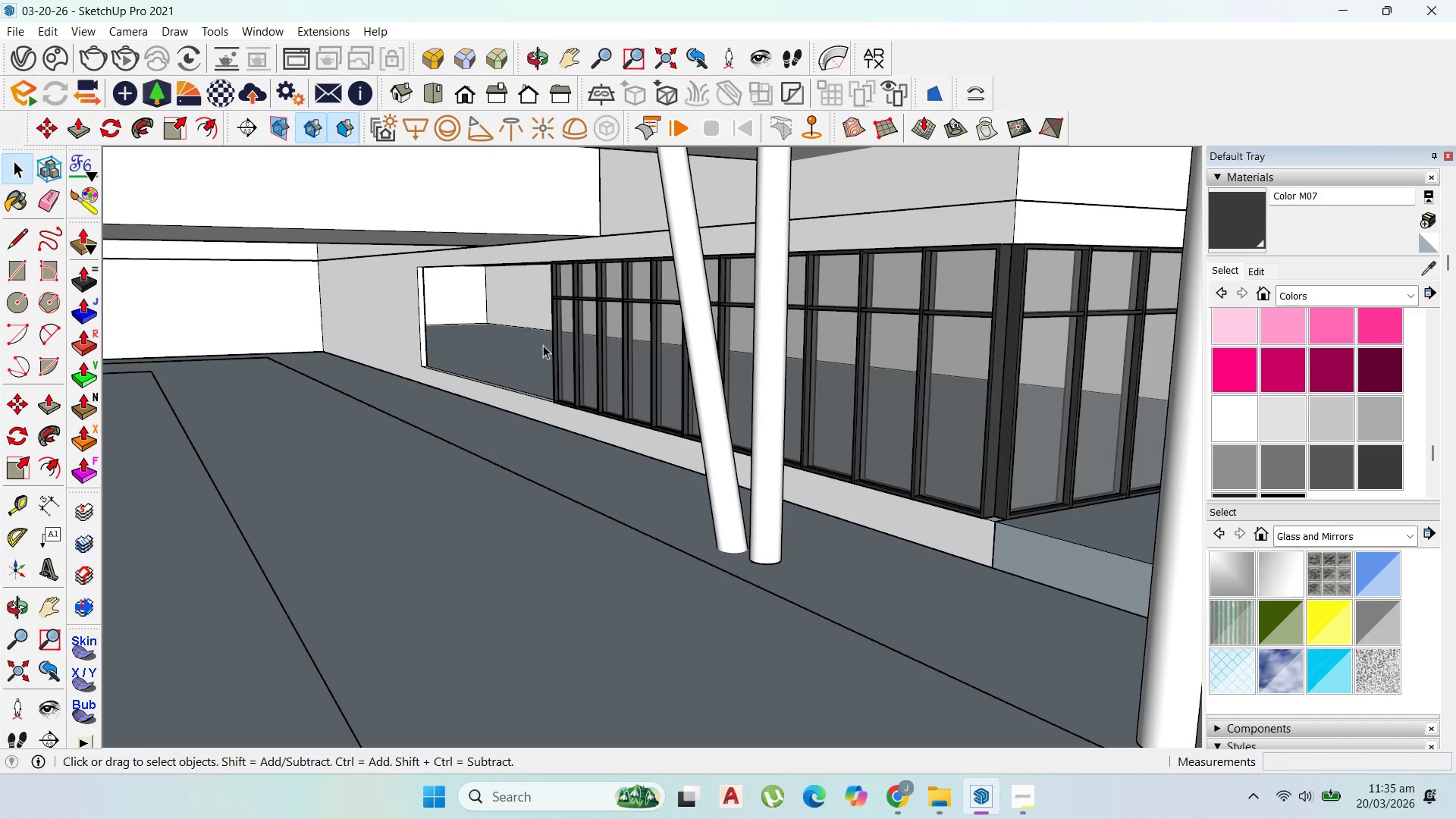 
double_click([596, 343])
 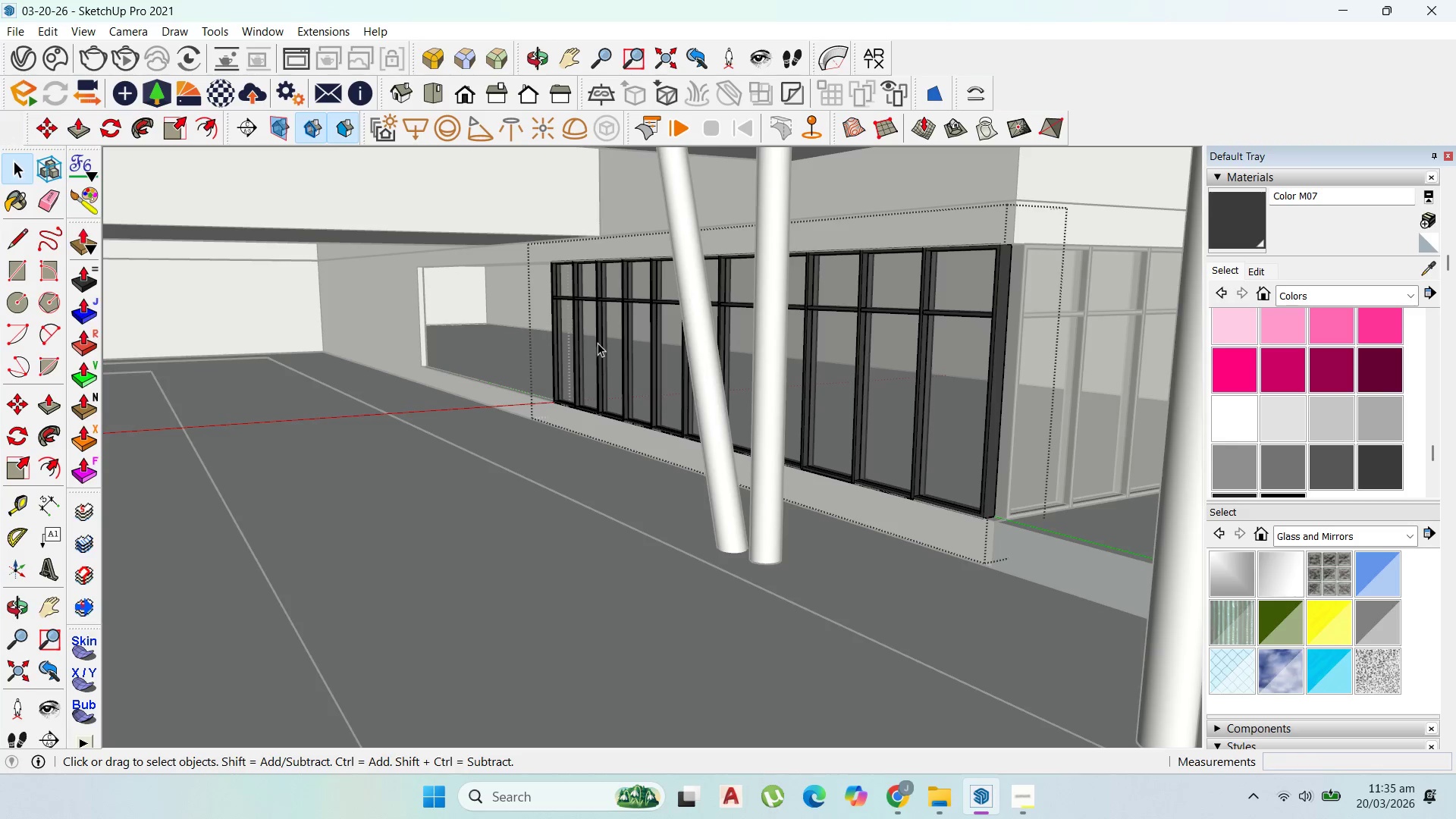 
scroll: coordinate [595, 343], scroll_direction: up, amount: 2.0
 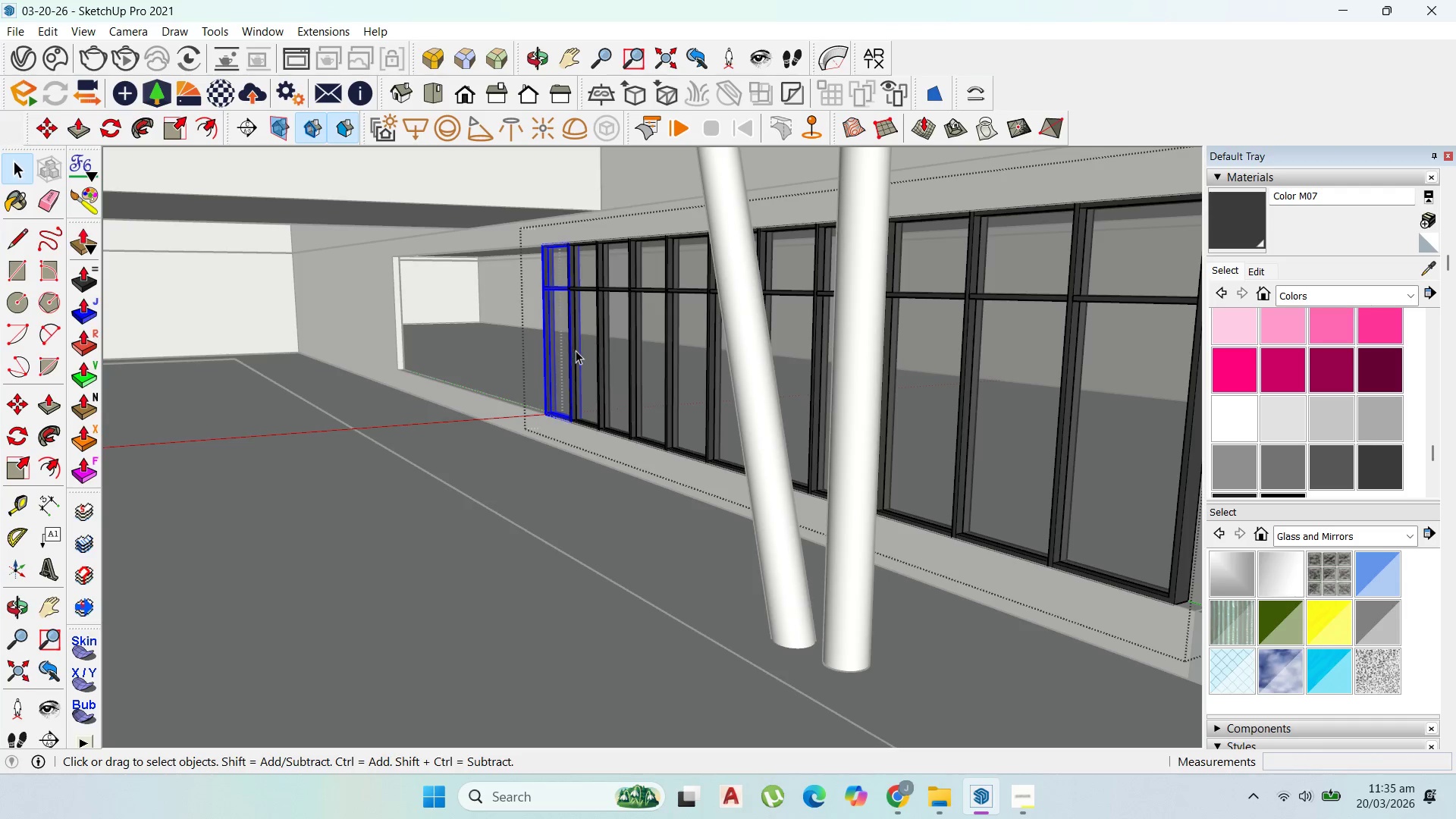 
left_click_drag(start_coordinate=[699, 469], to_coordinate=[558, 356])
 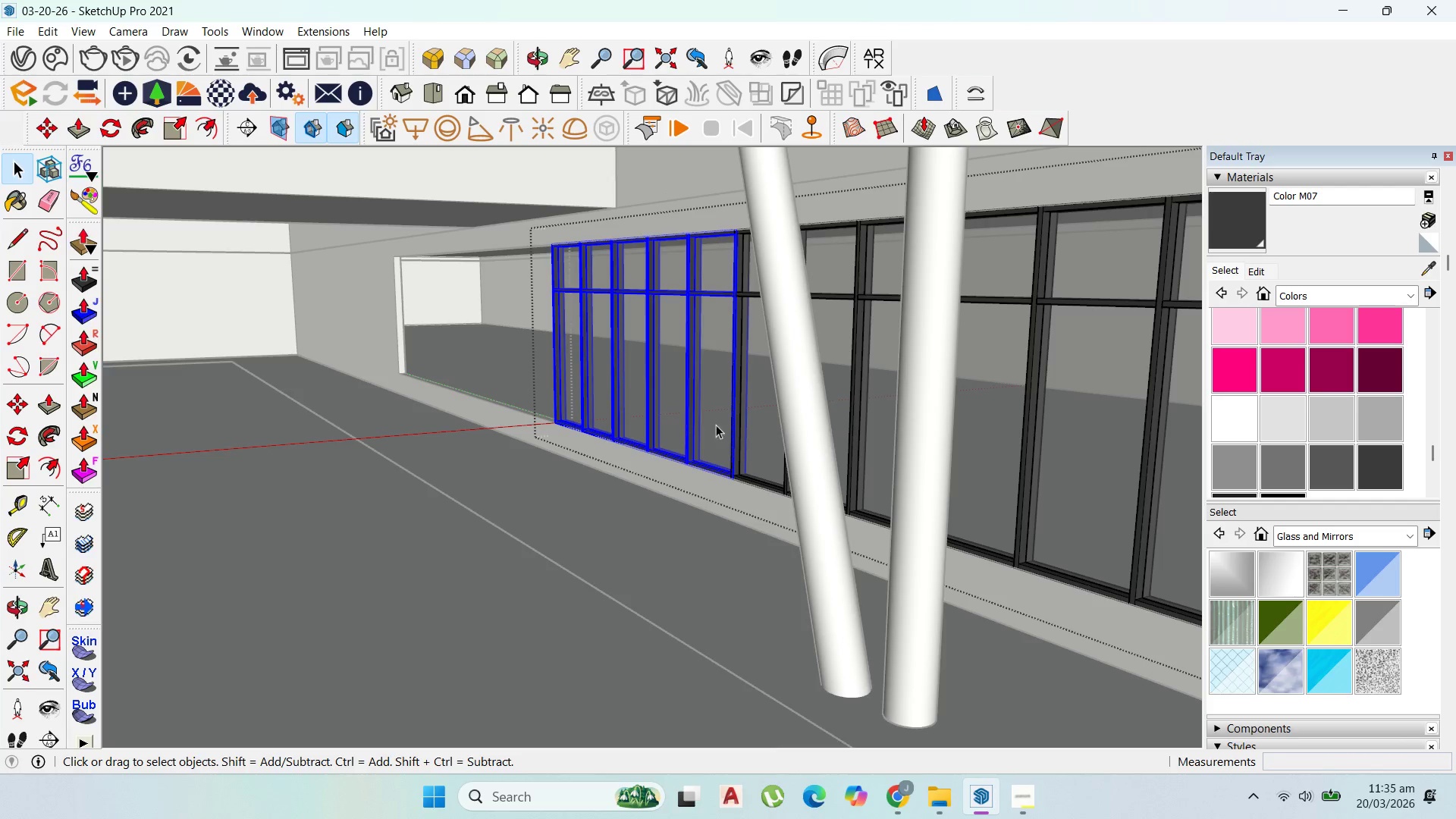 
scroll: coordinate [645, 384], scroll_direction: none, amount: 0.0
 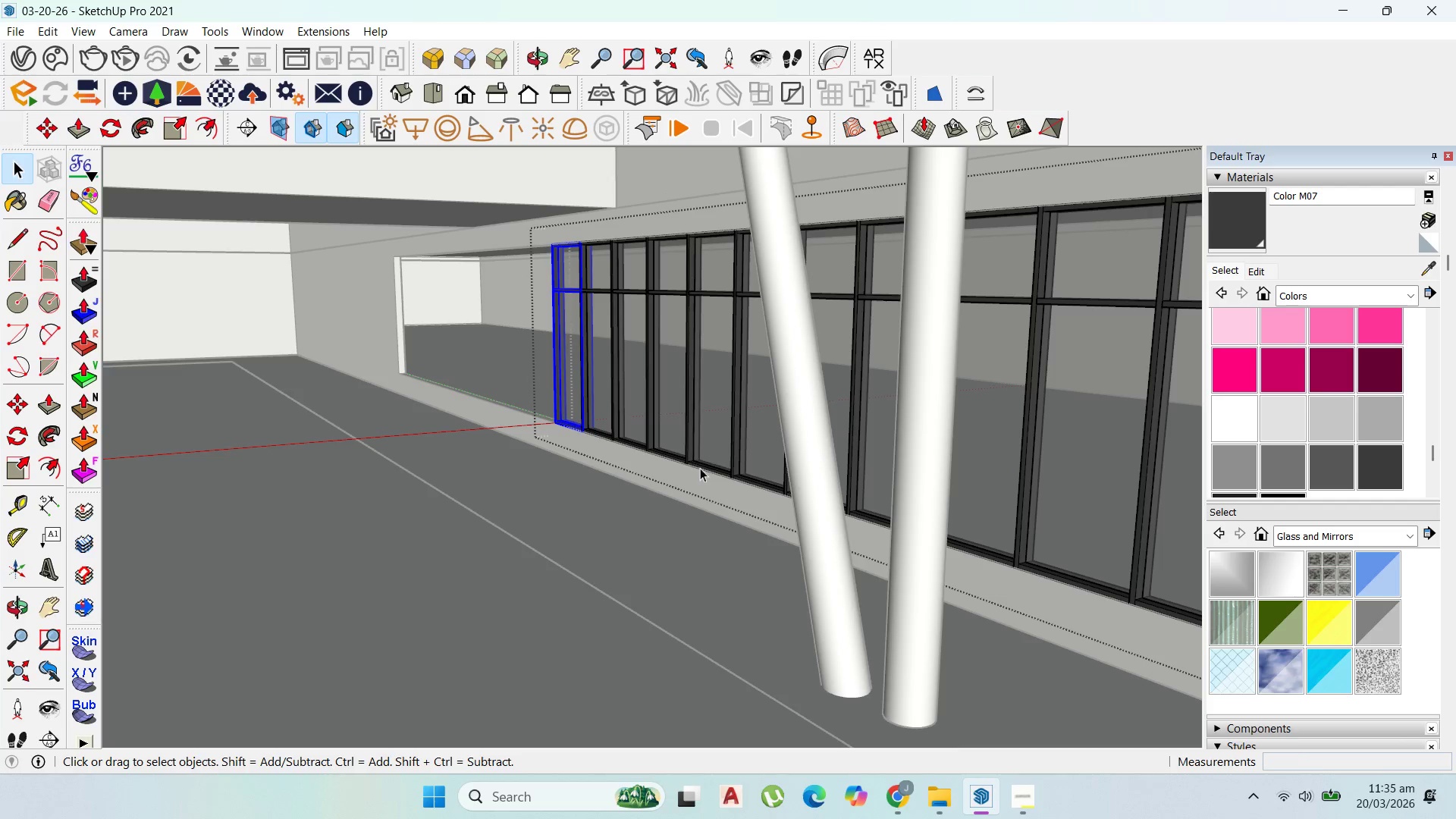 
scroll: coordinate [748, 458], scroll_direction: up, amount: 5.0
 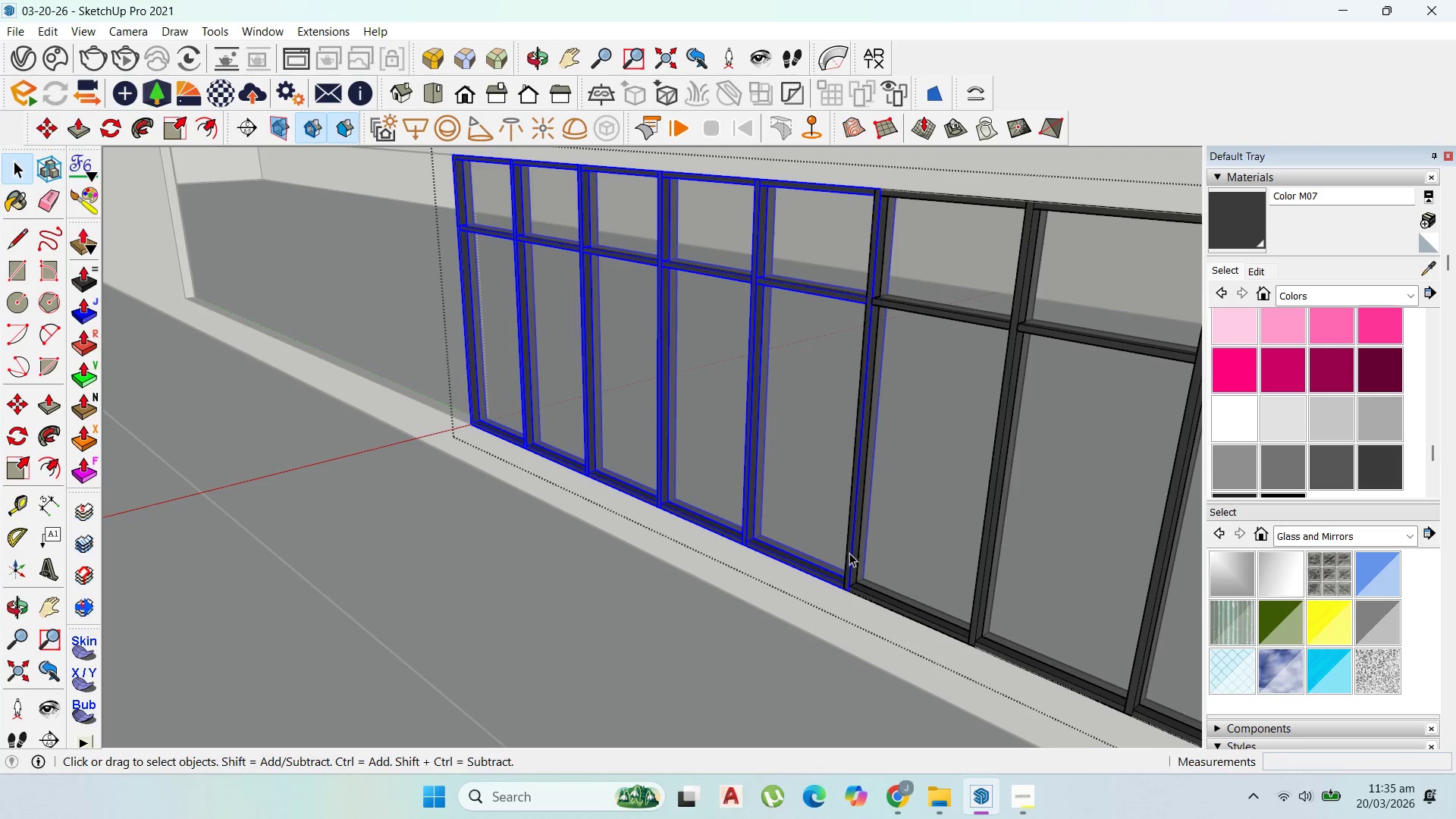 
key(M)
 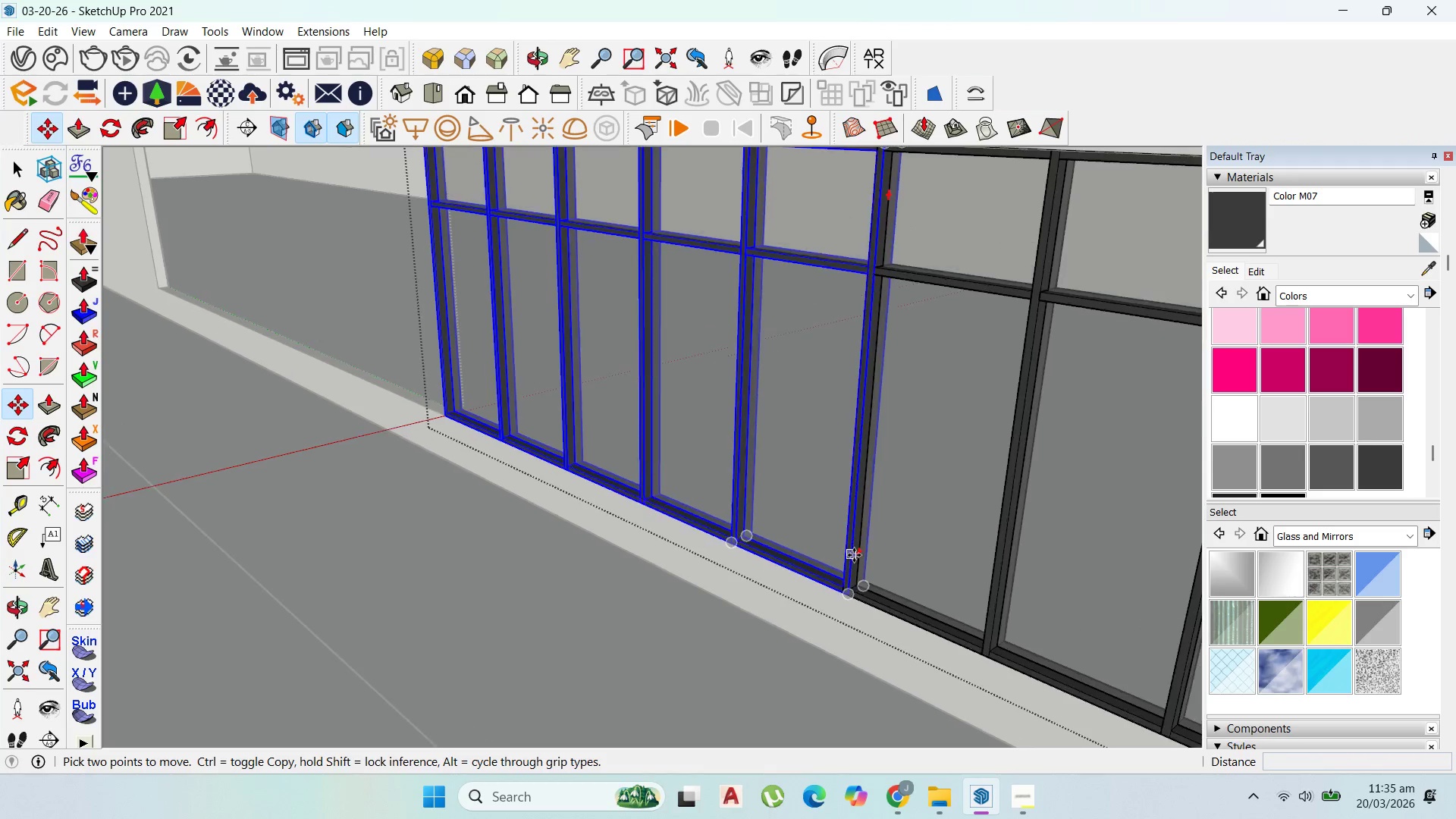 
scroll: coordinate [854, 555], scroll_direction: up, amount: 2.0
 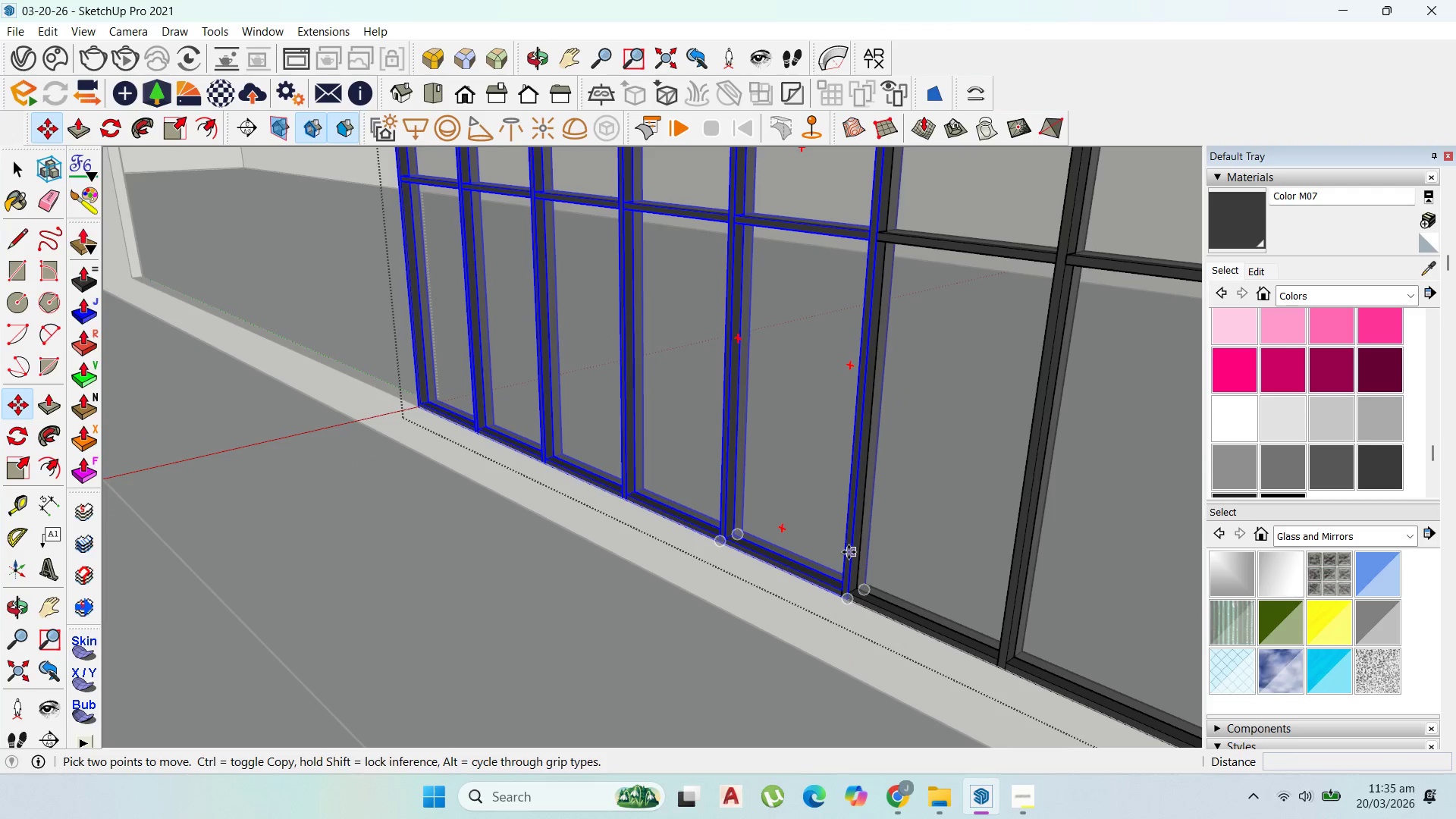 
left_click([849, 552])
 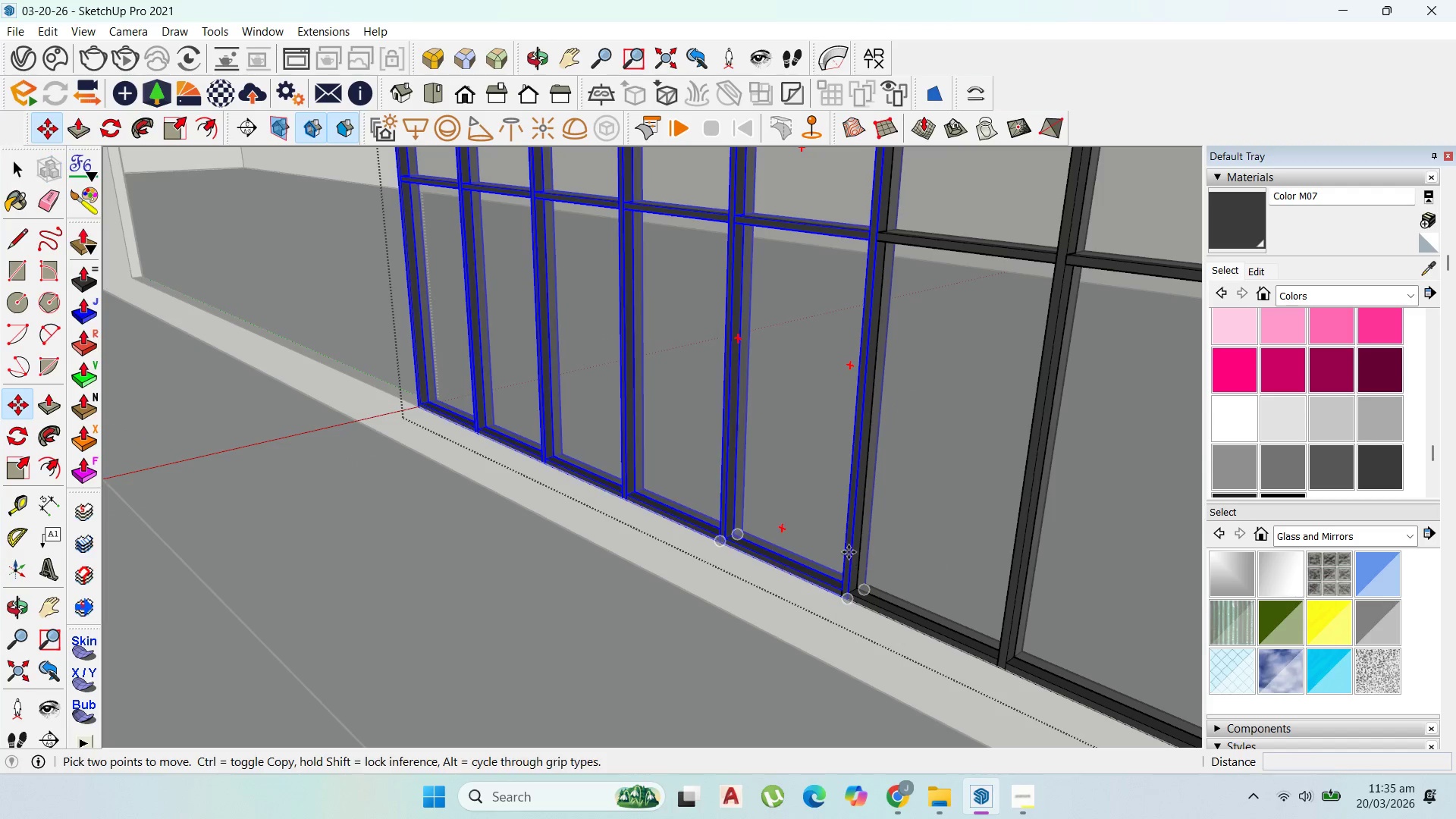 
key(Control+ControlLeft)
 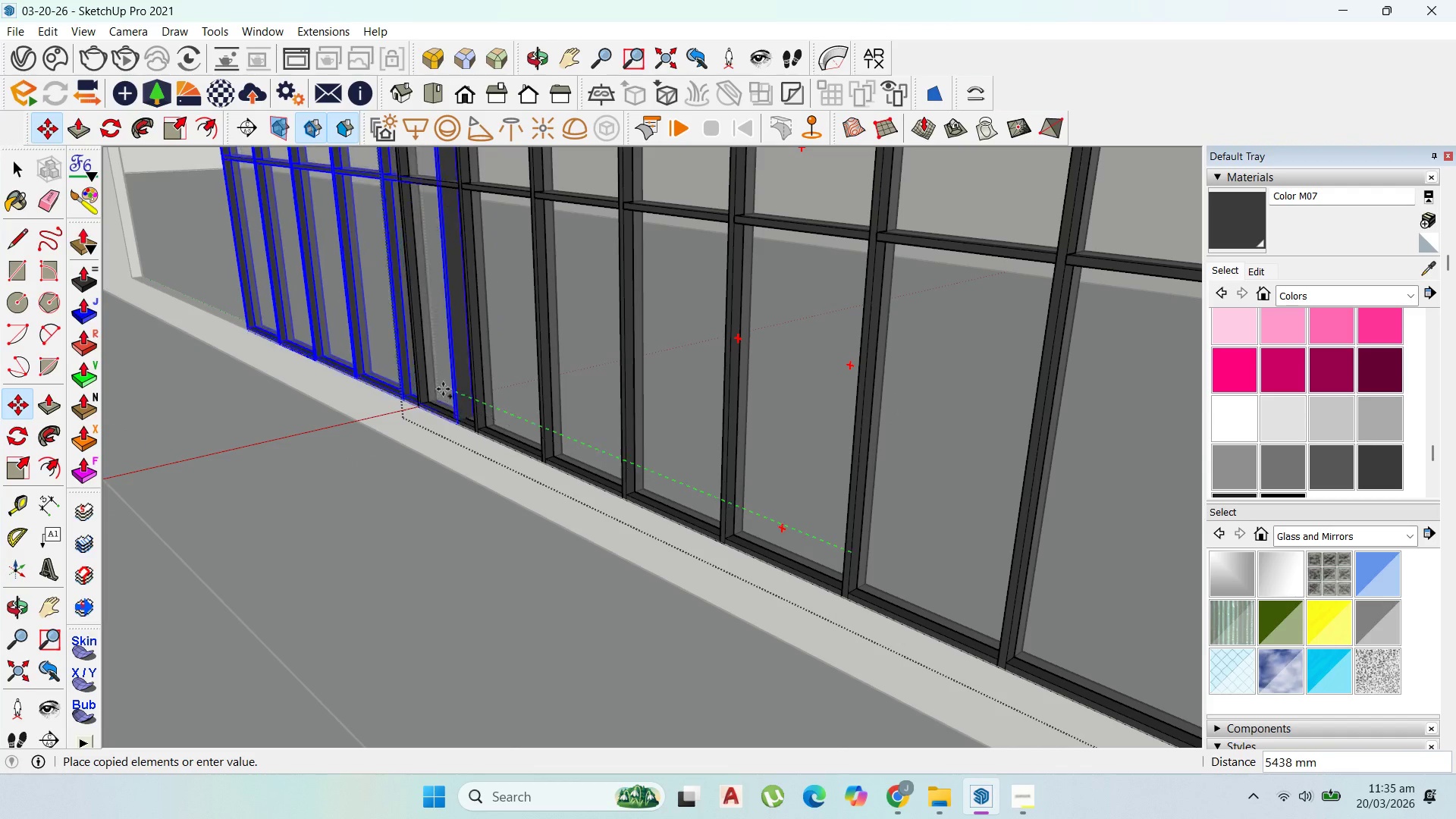 
hold_key(key=ShiftLeft, duration=1.5)
left_click([417, 368])
 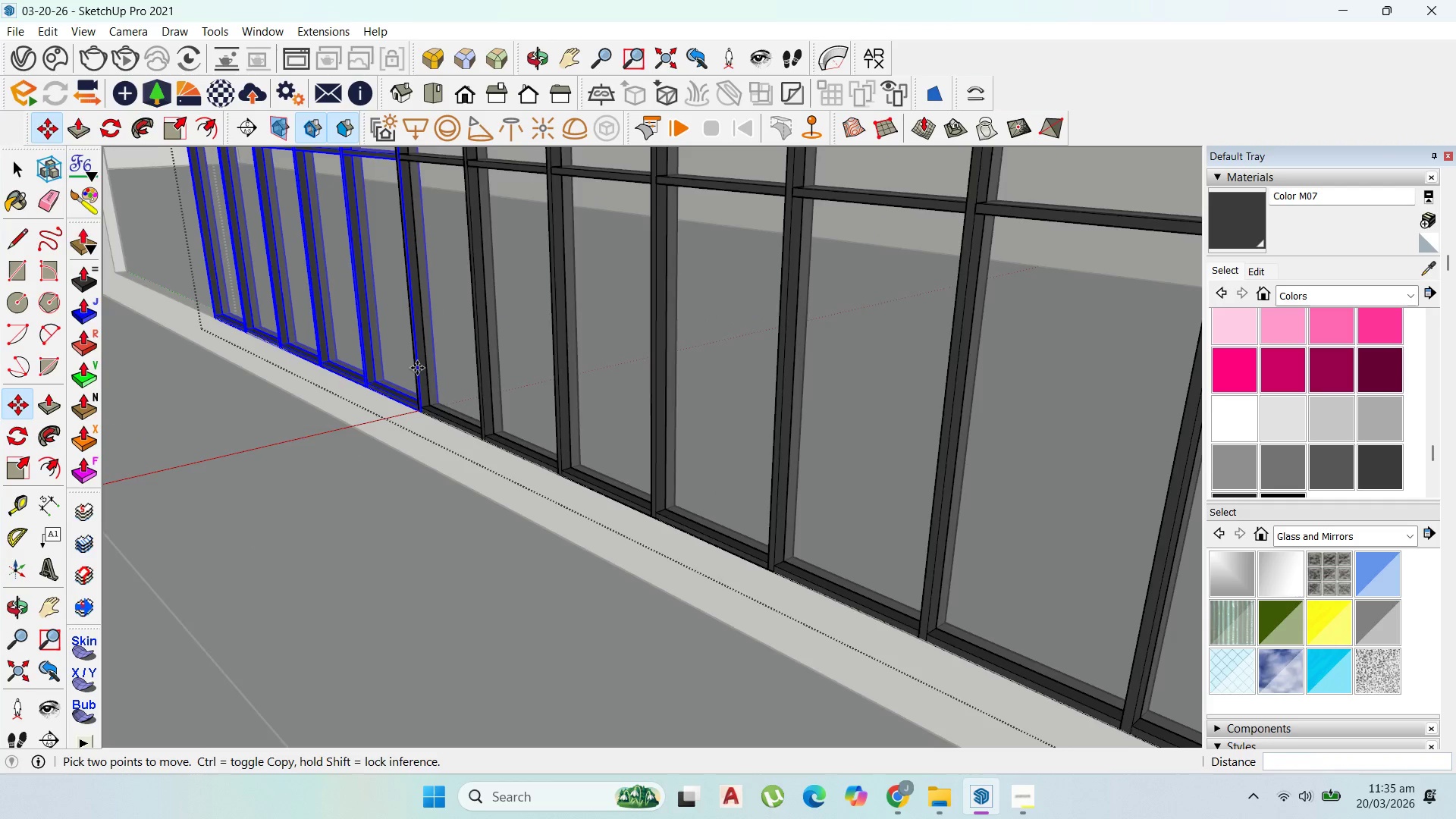 
left_click([417, 368])
 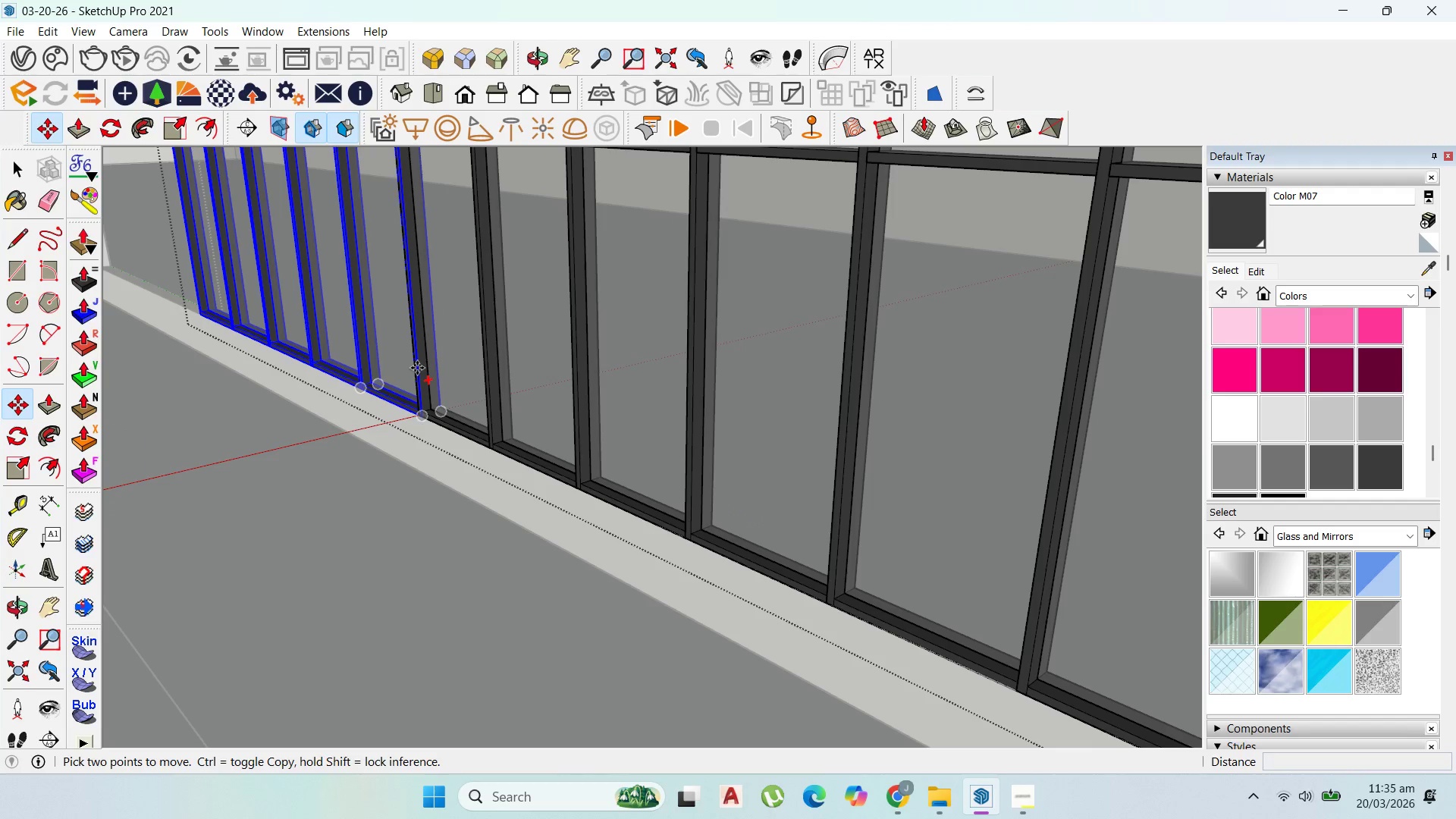 
key(Shift+ShiftLeft)
 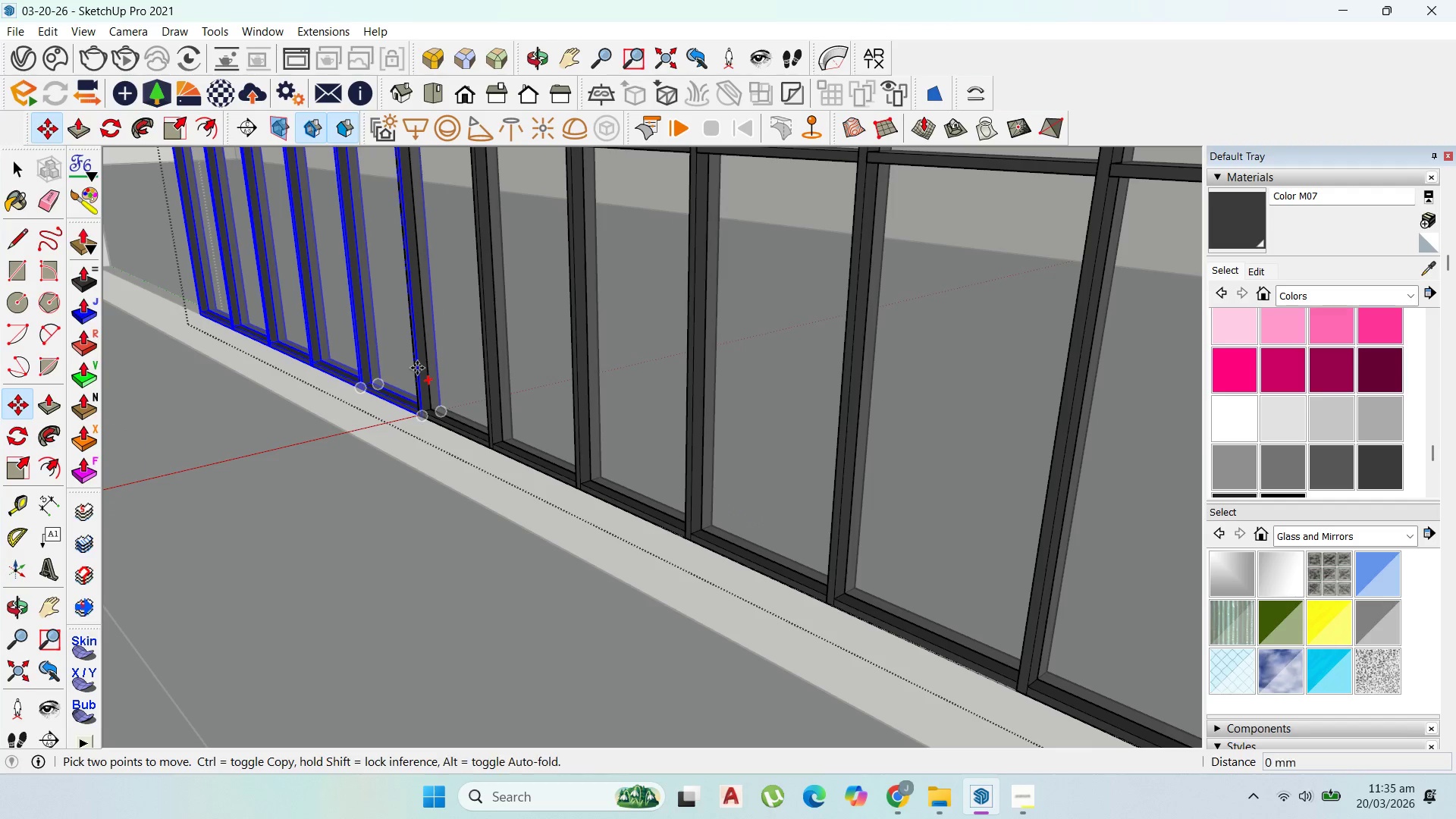 
key(Shift+ShiftLeft)
 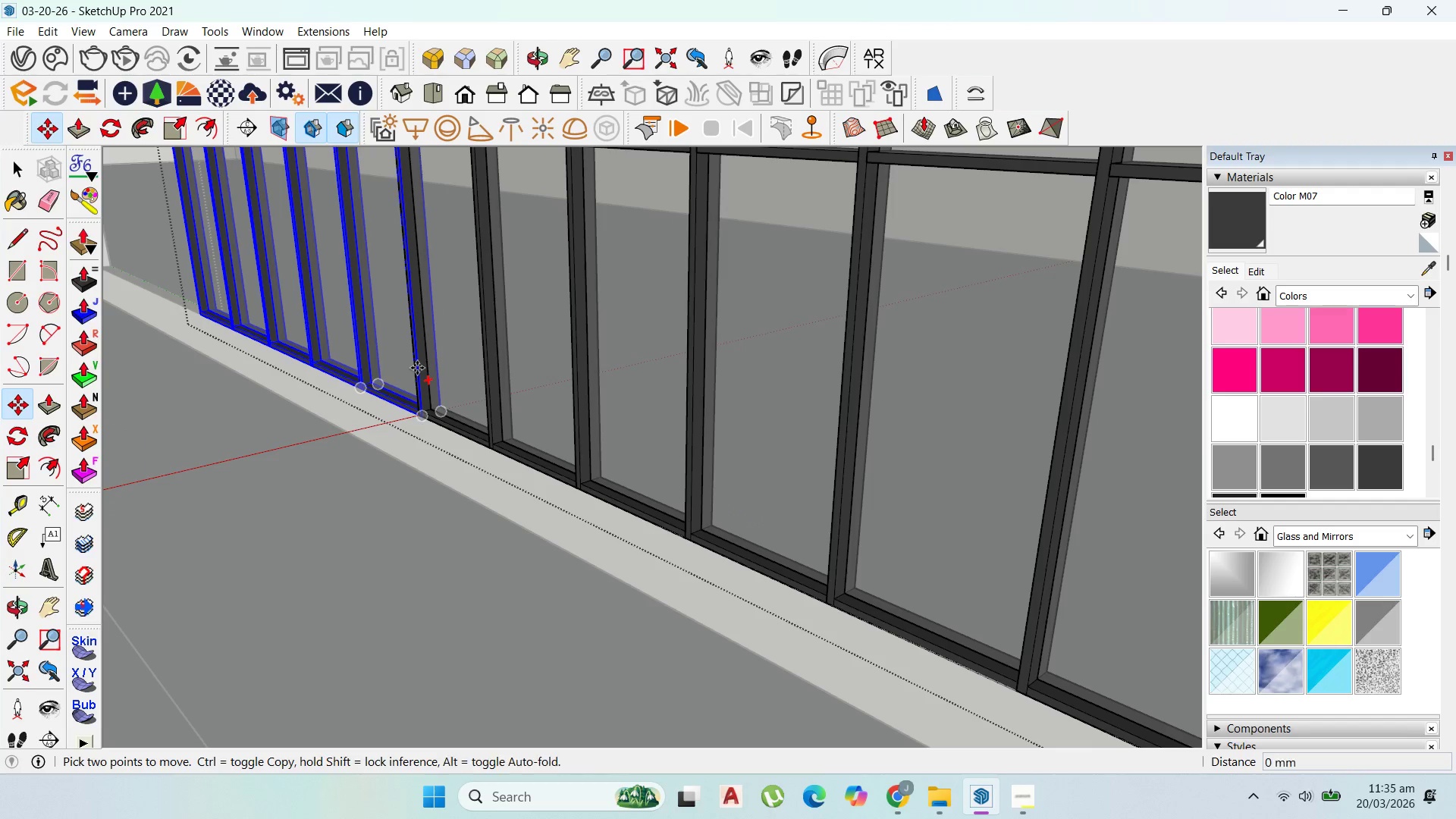 
key(Shift+ShiftLeft)
 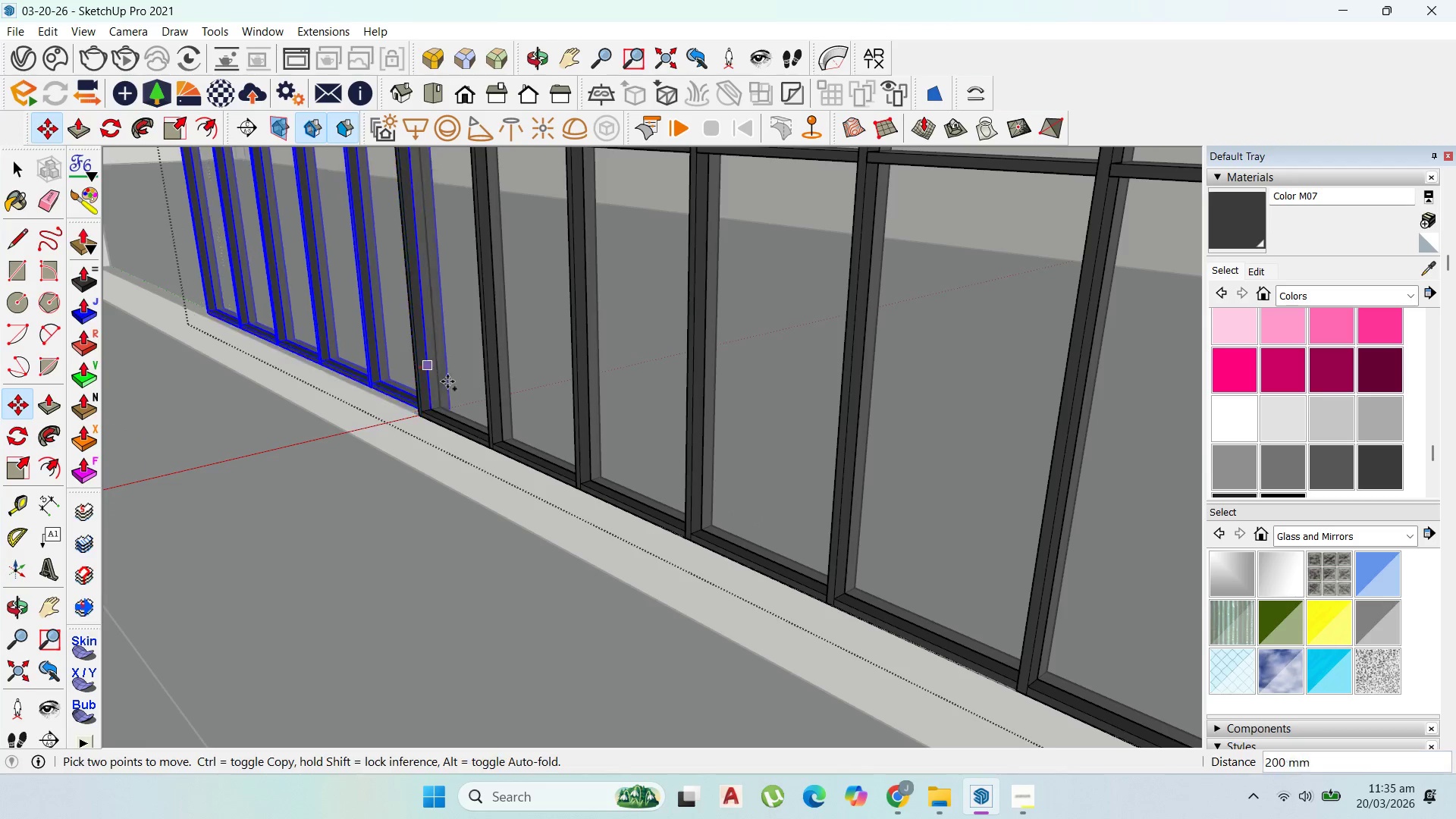 
scroll: coordinate [417, 368], scroll_direction: up, amount: 2.0
 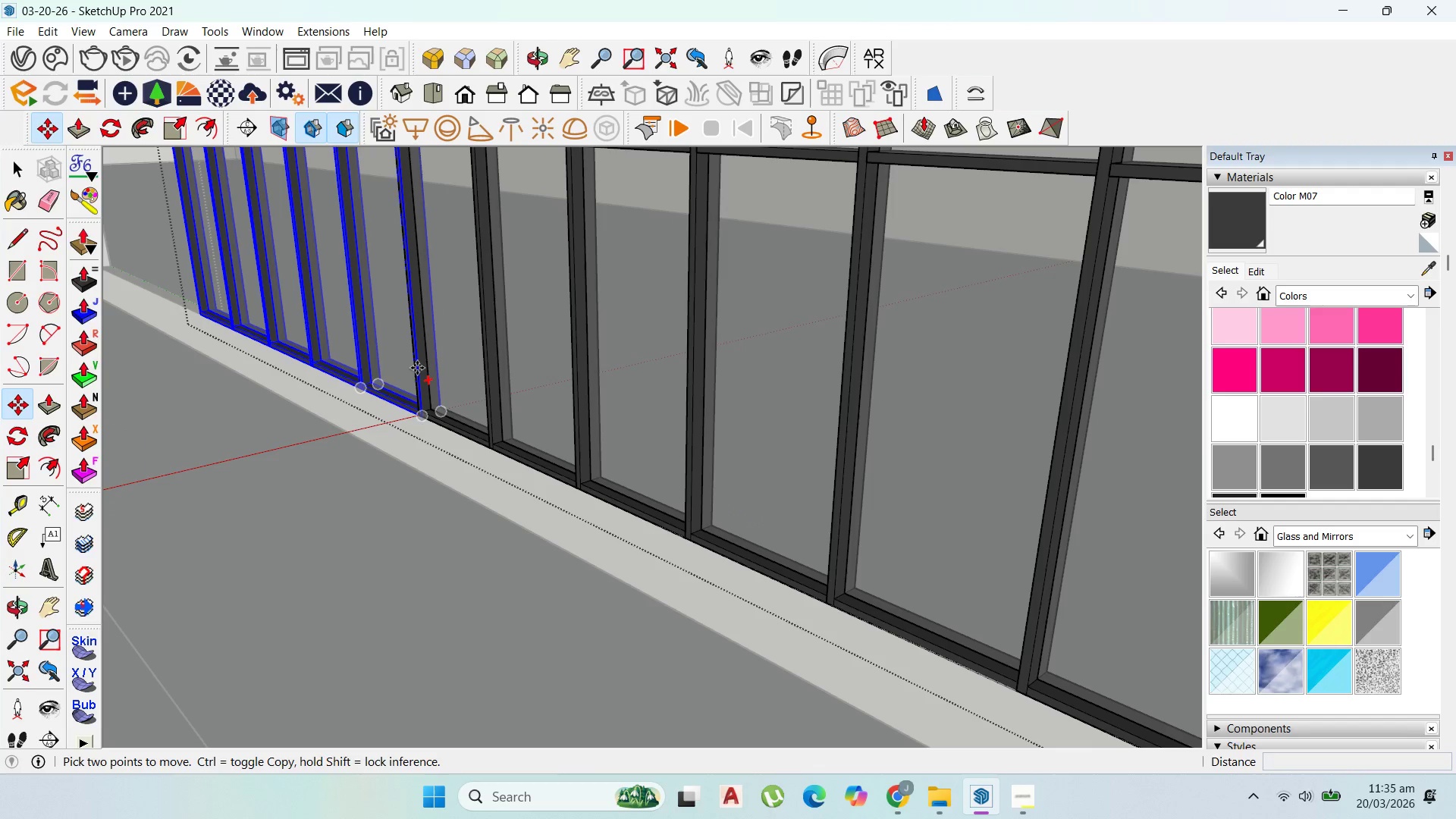 
key(Control+ControlLeft)
 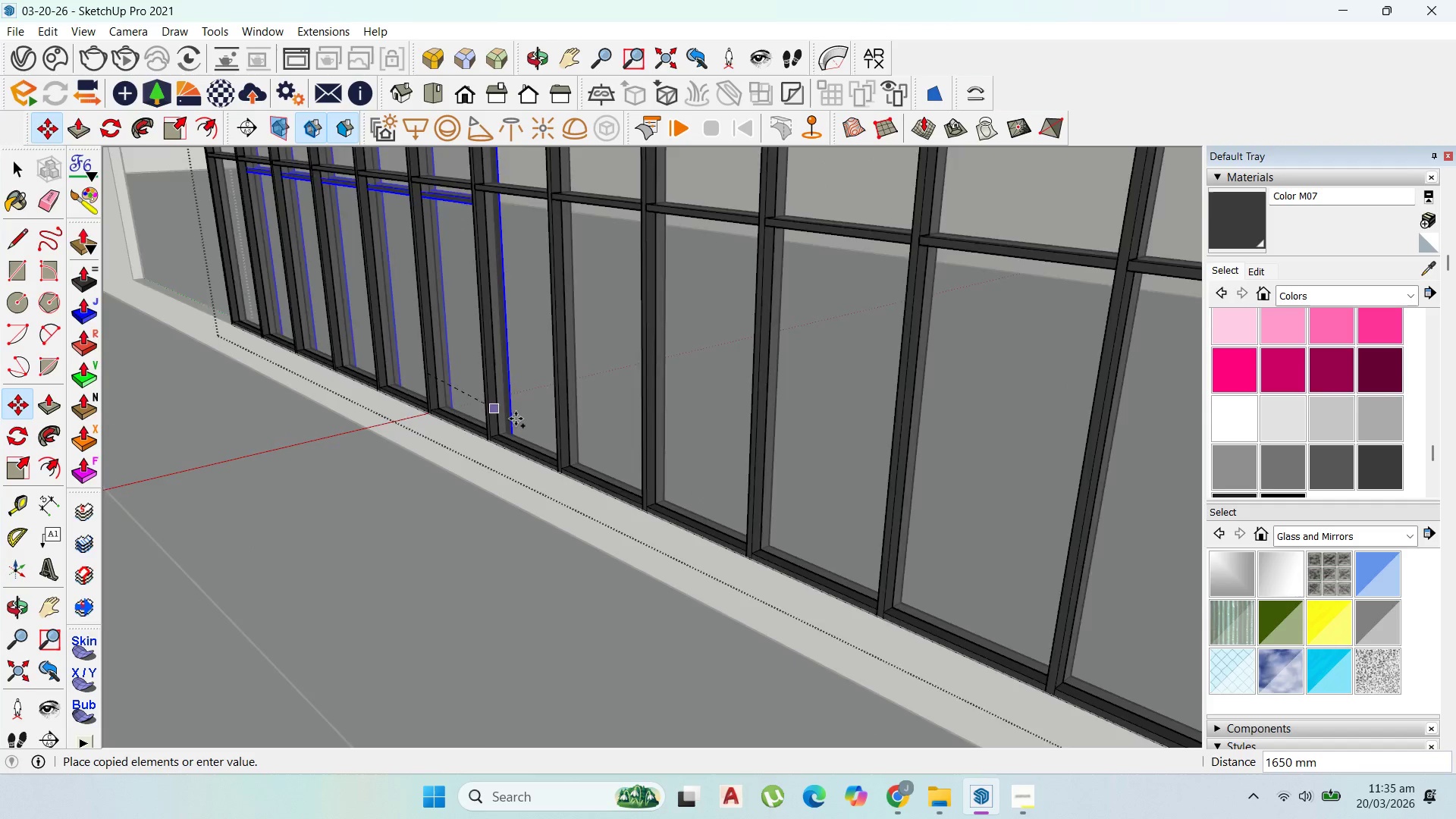 
hold_key(key=ShiftLeft, duration=0.81)
 